 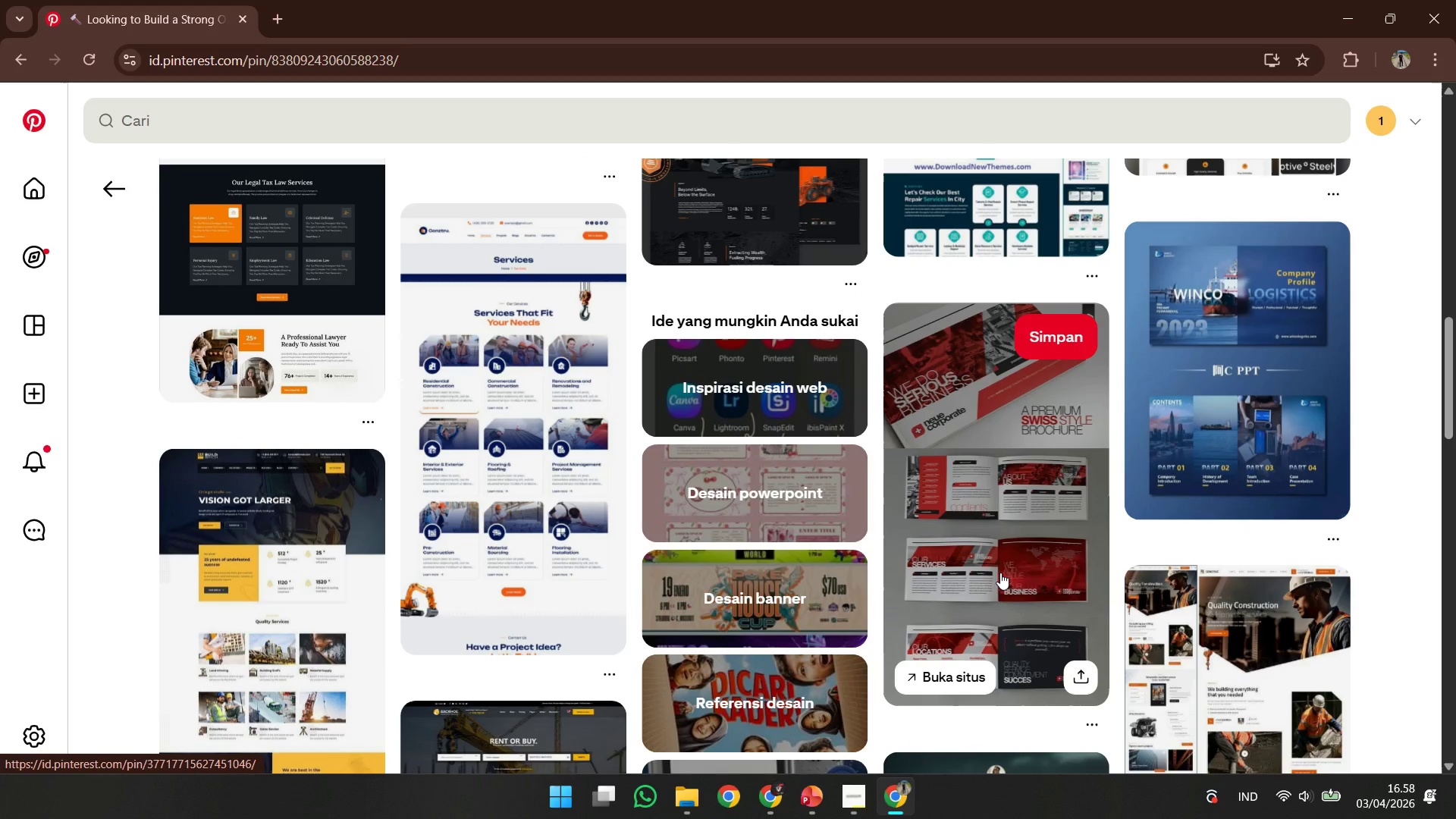 
scroll: coordinate [1001, 580], scroll_direction: down, amount: 5.0
 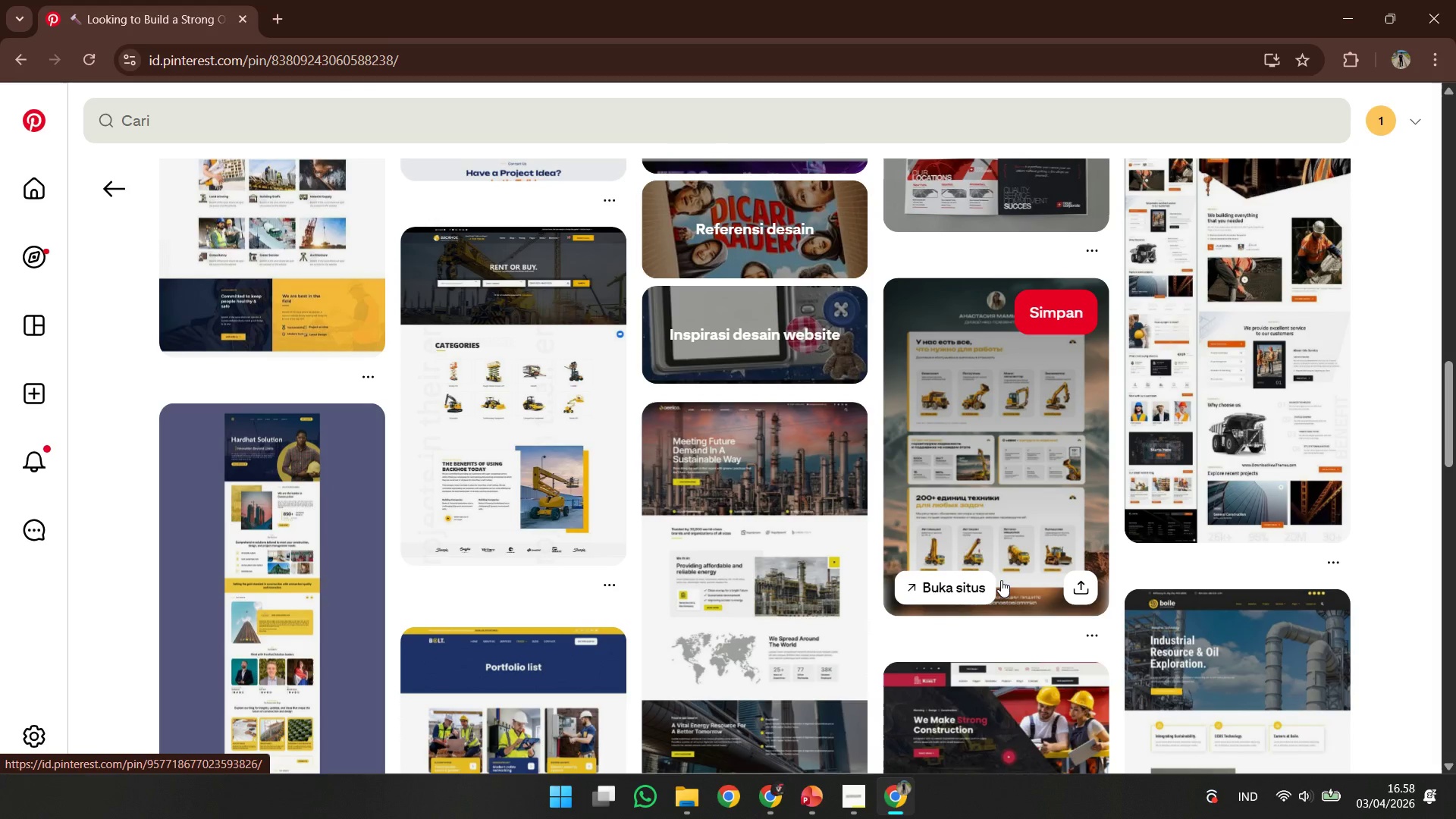 
scroll: coordinate [1001, 581], scroll_direction: down, amount: 5.0
 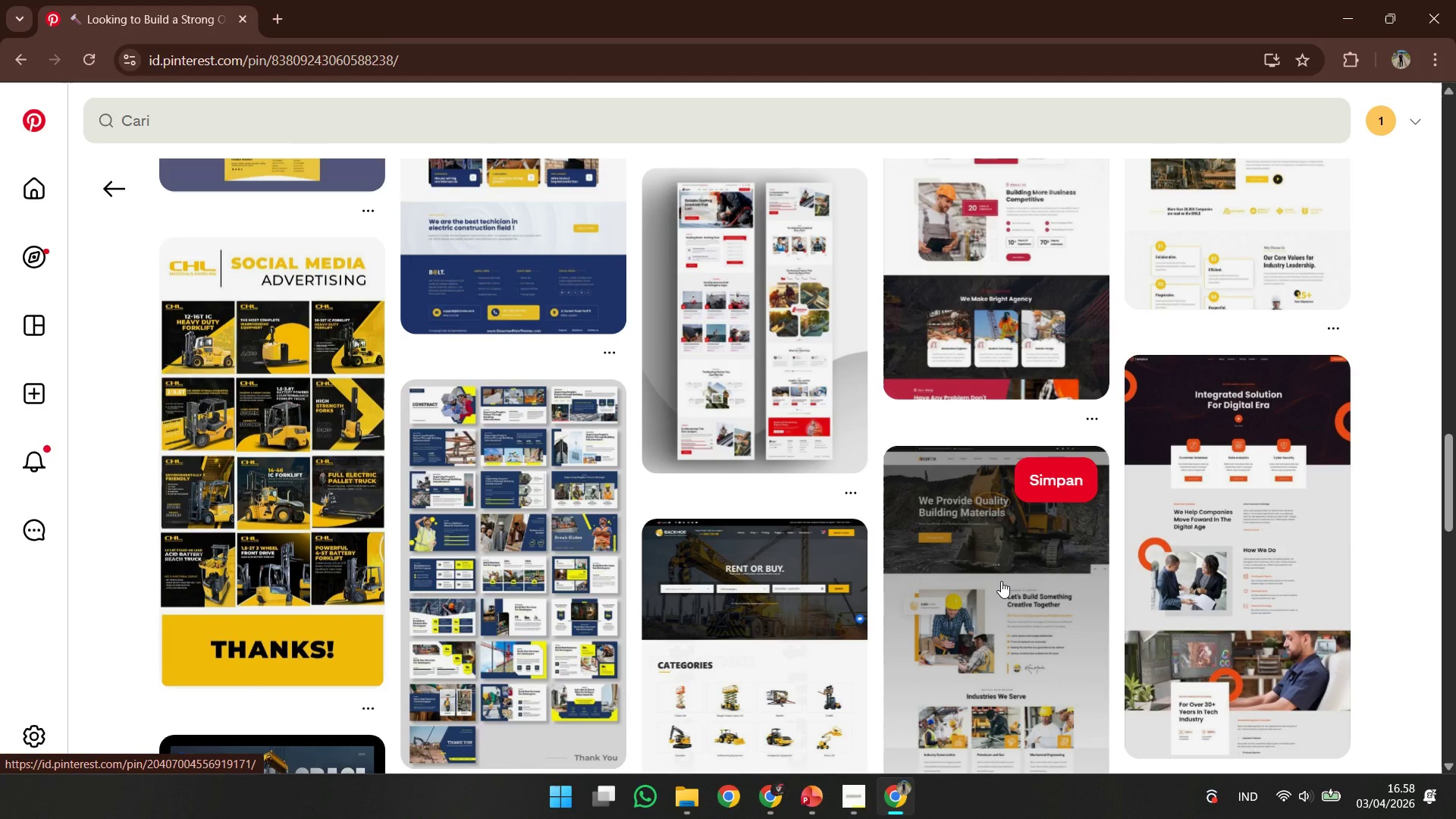 
scroll: coordinate [1001, 581], scroll_direction: down, amount: 5.0
 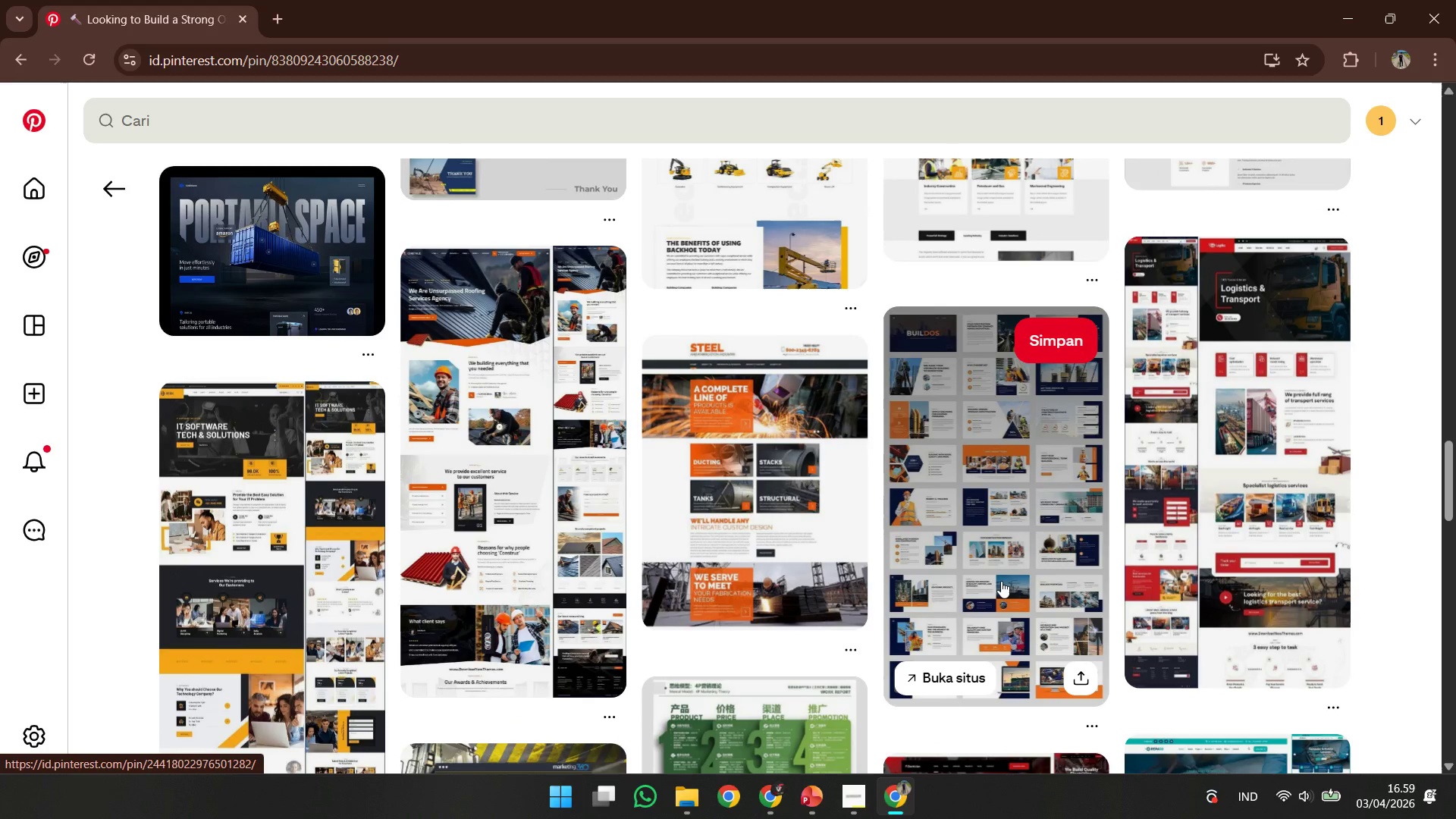 
wait(8.77)
 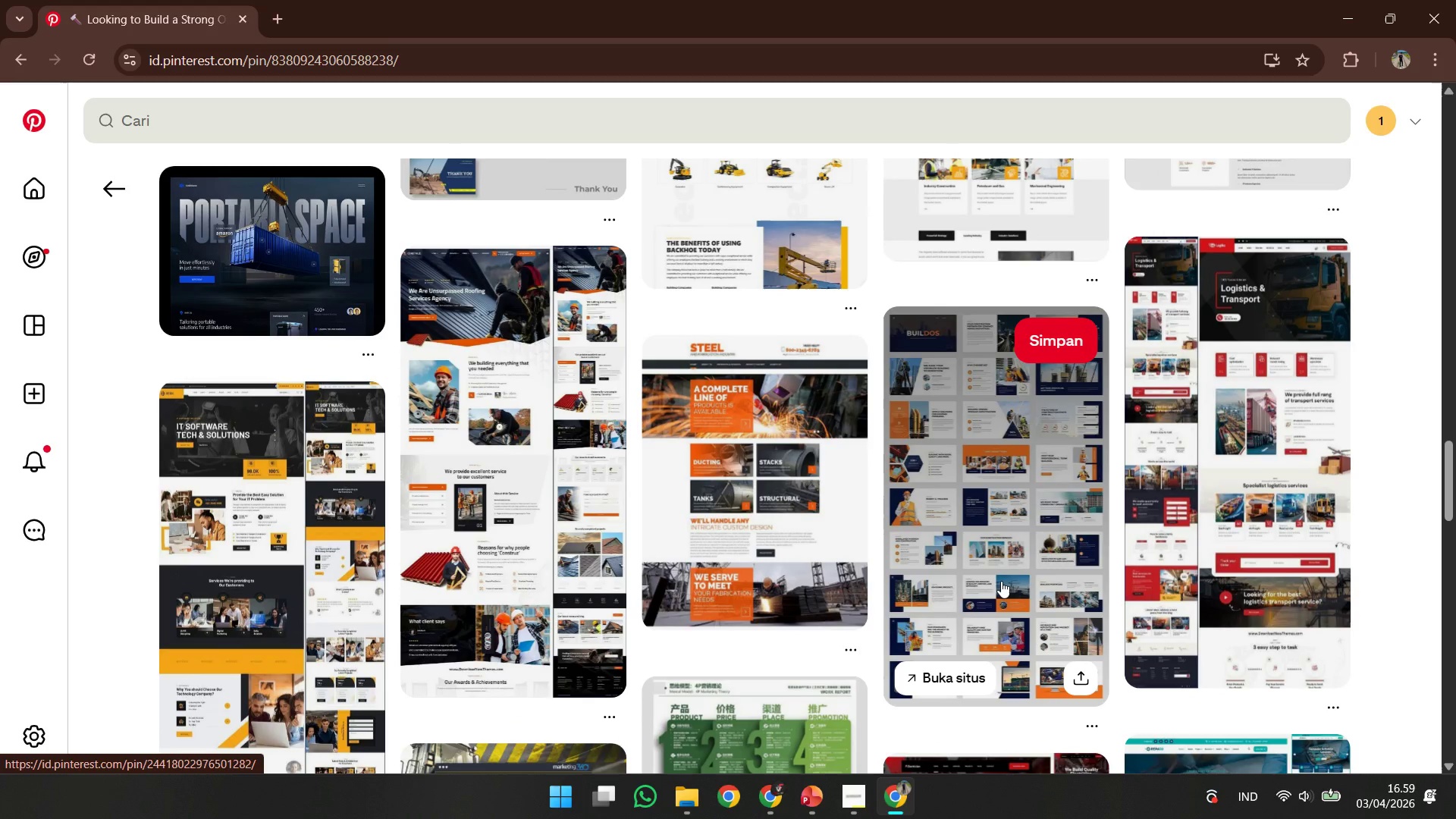 
scroll: coordinate [1001, 581], scroll_direction: down, amount: 6.0
 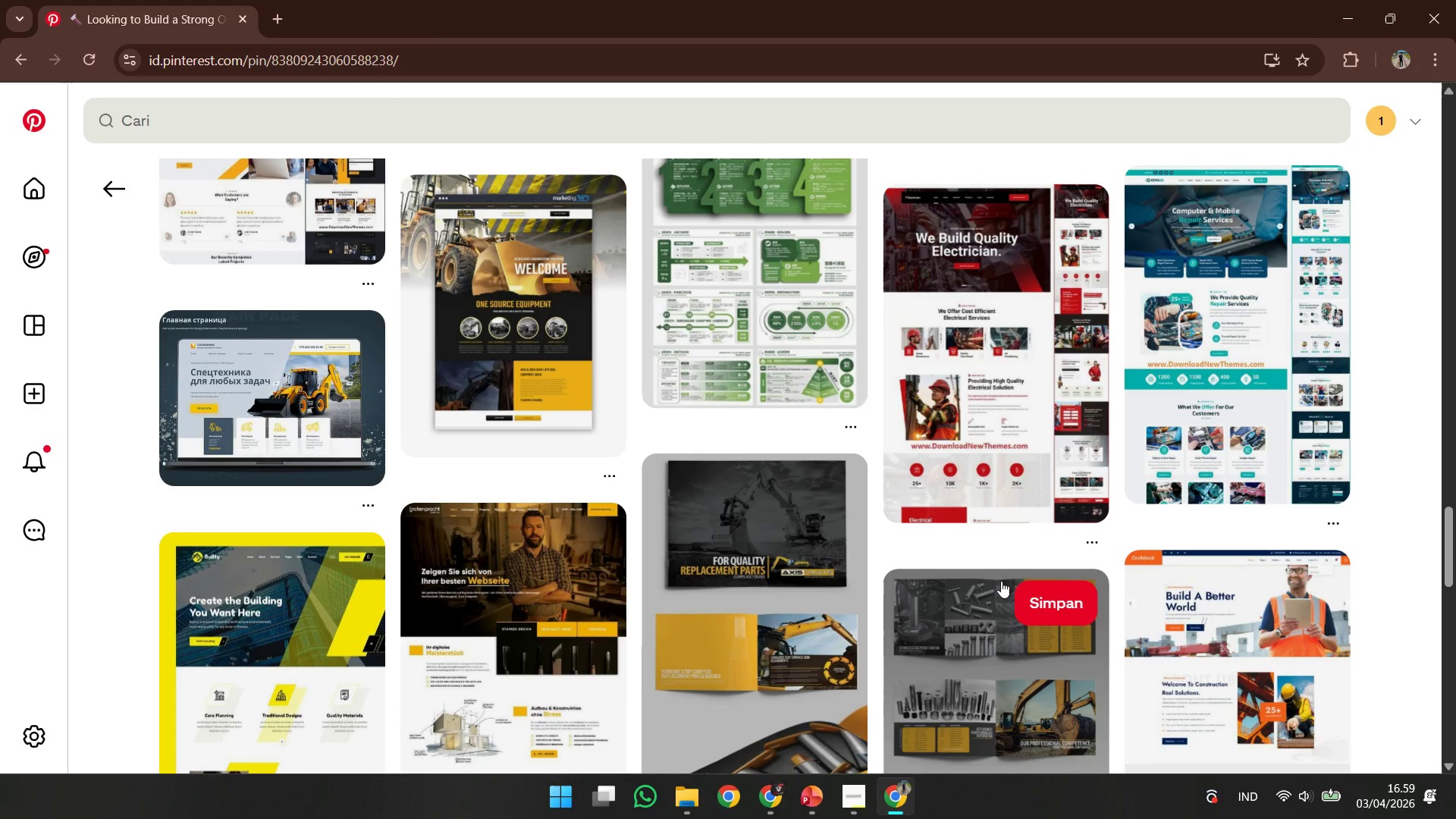 
scroll: coordinate [1001, 581], scroll_direction: down, amount: 1.0
 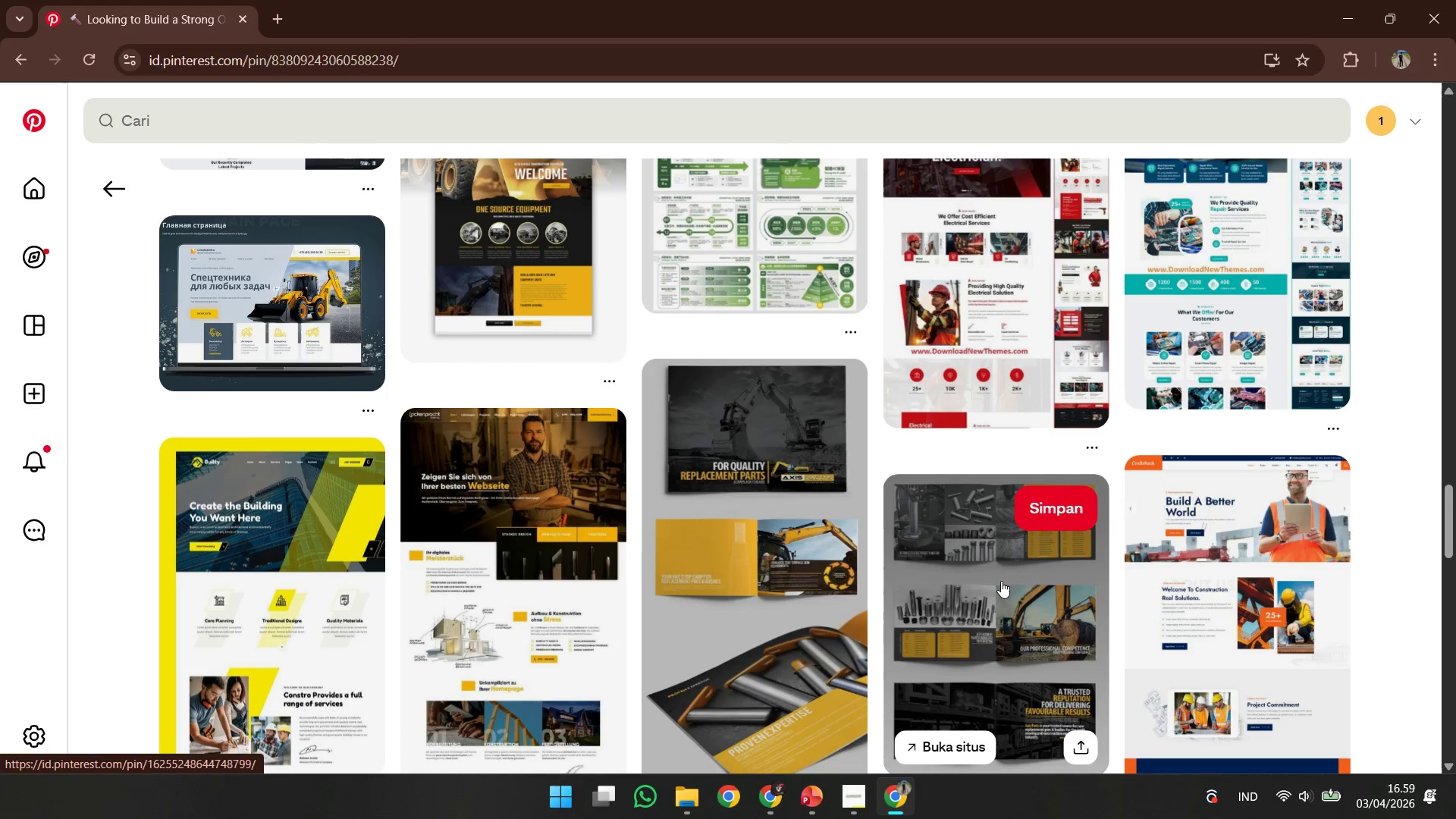 
scroll: coordinate [1024, 513], scroll_direction: up, amount: 39.0
 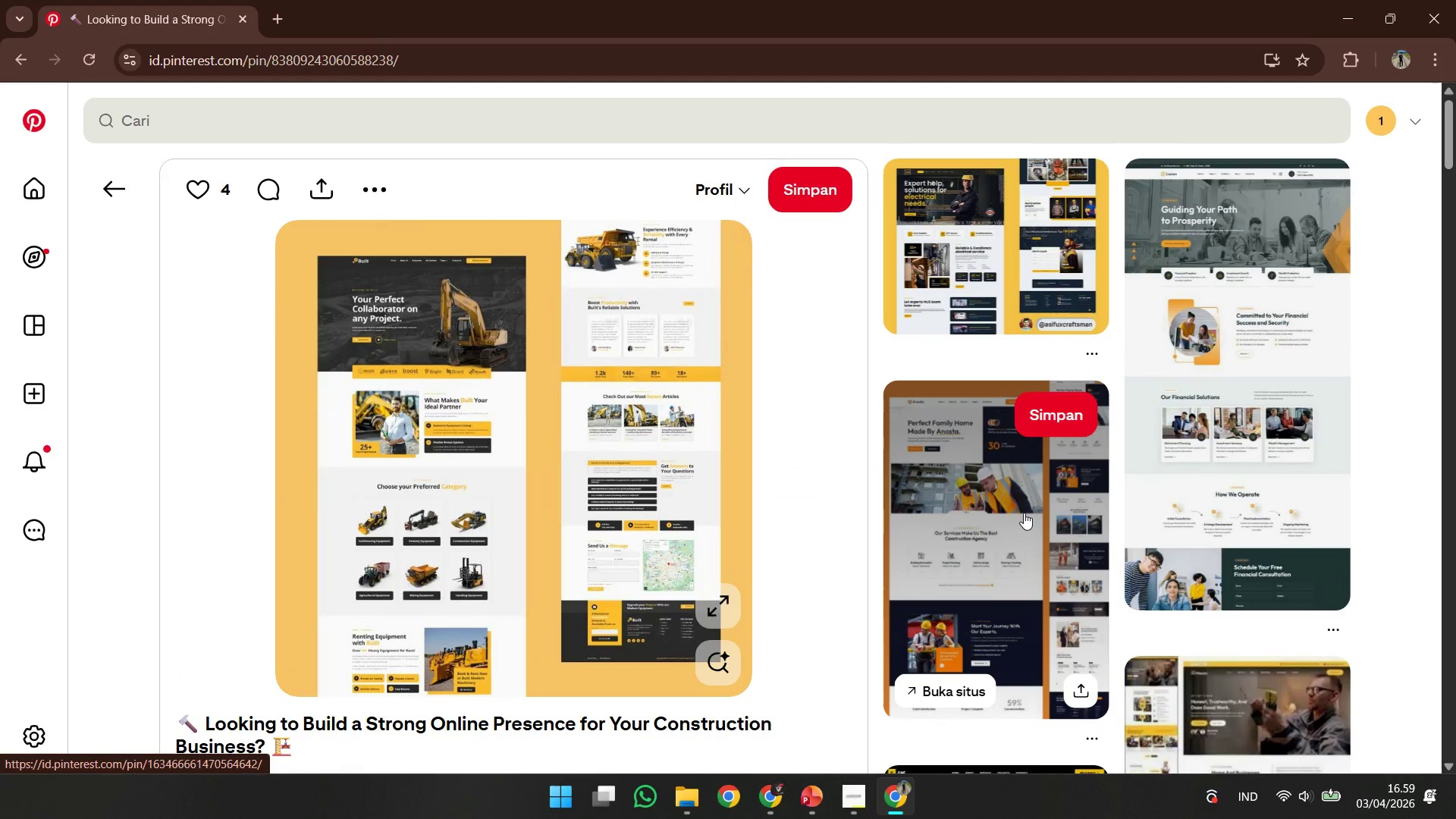 
scroll: coordinate [393, 523], scroll_direction: down, amount: 5.0
 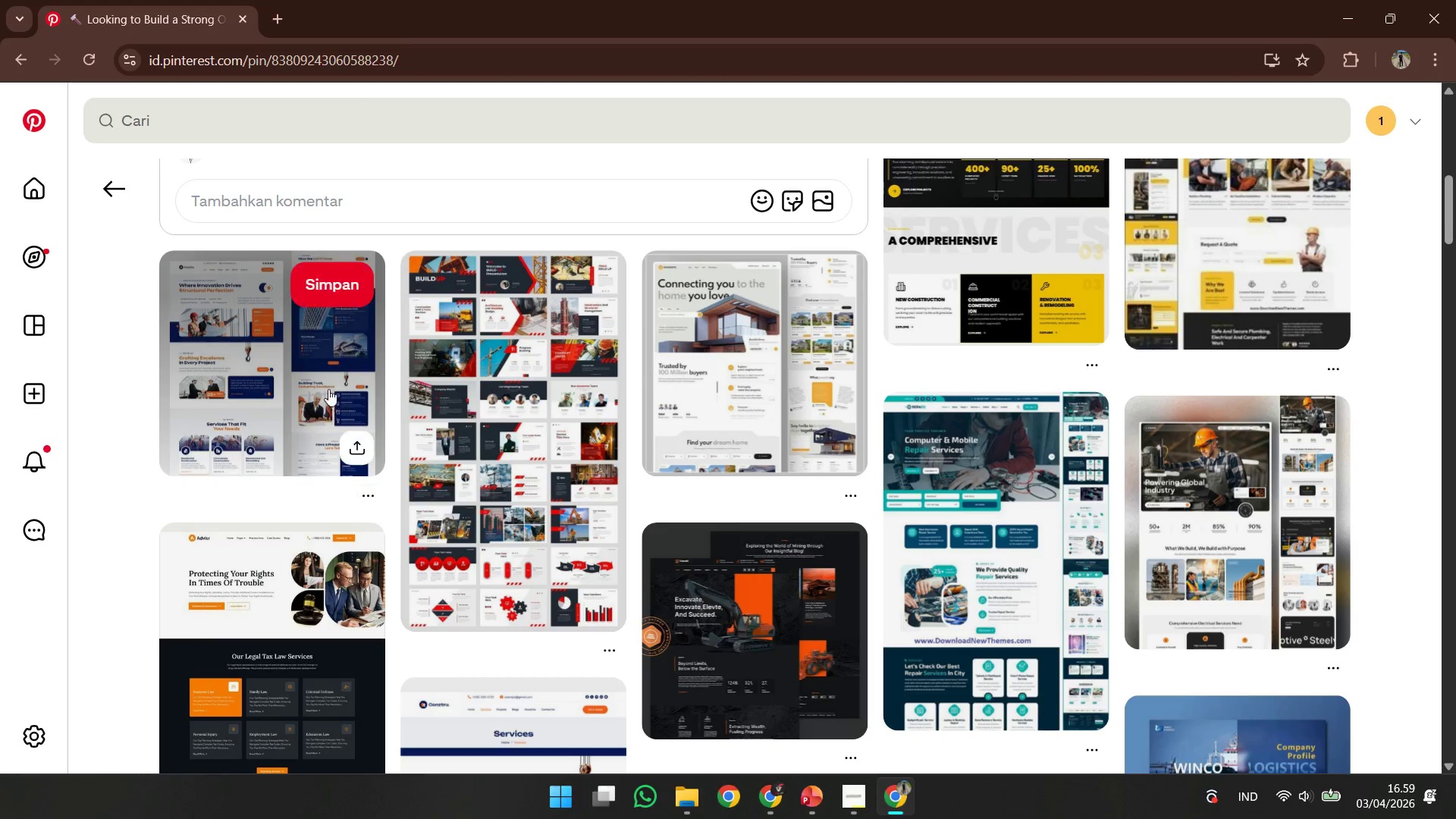 
left_click([327, 388])
 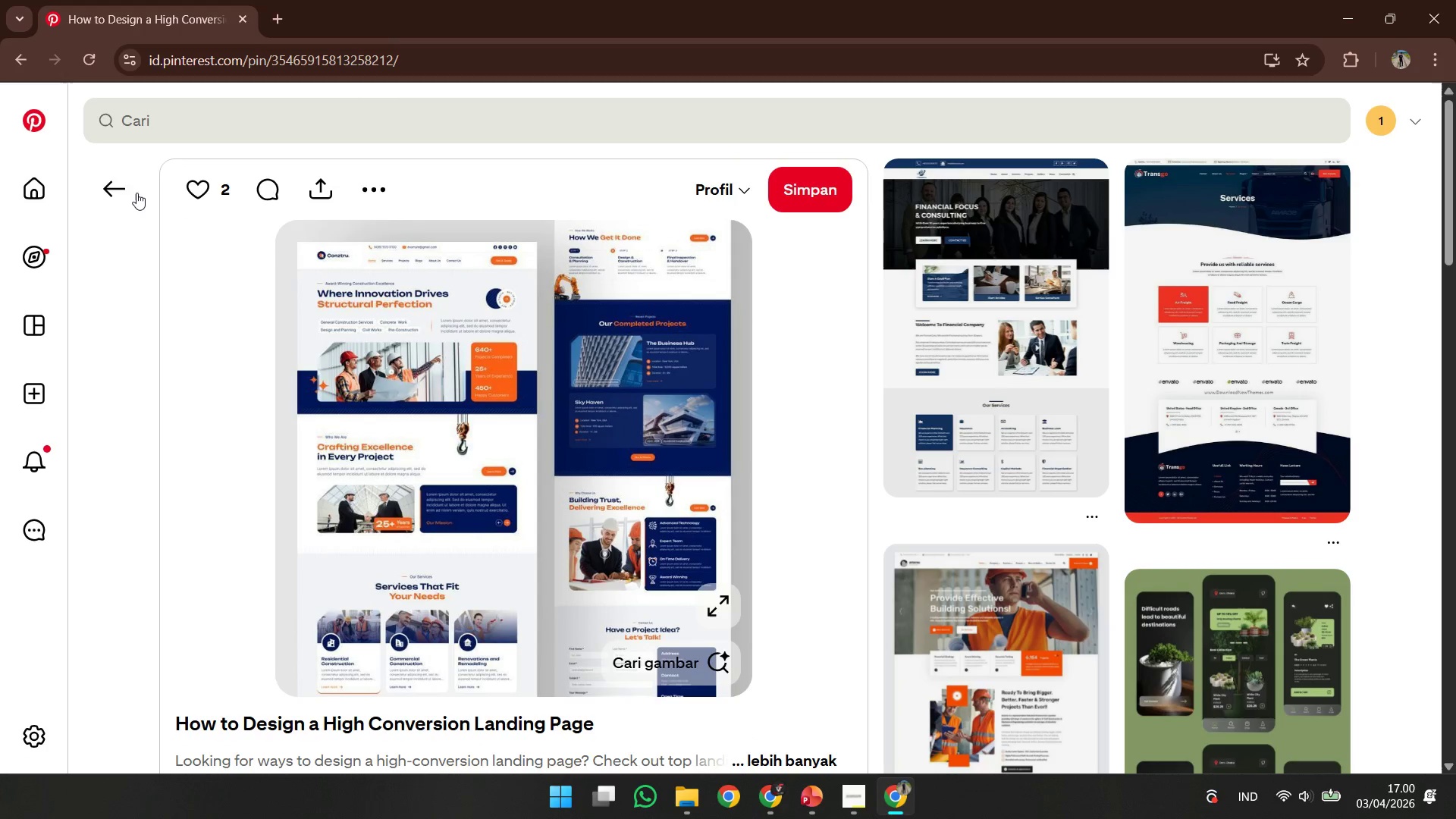 
wait(5.39)
 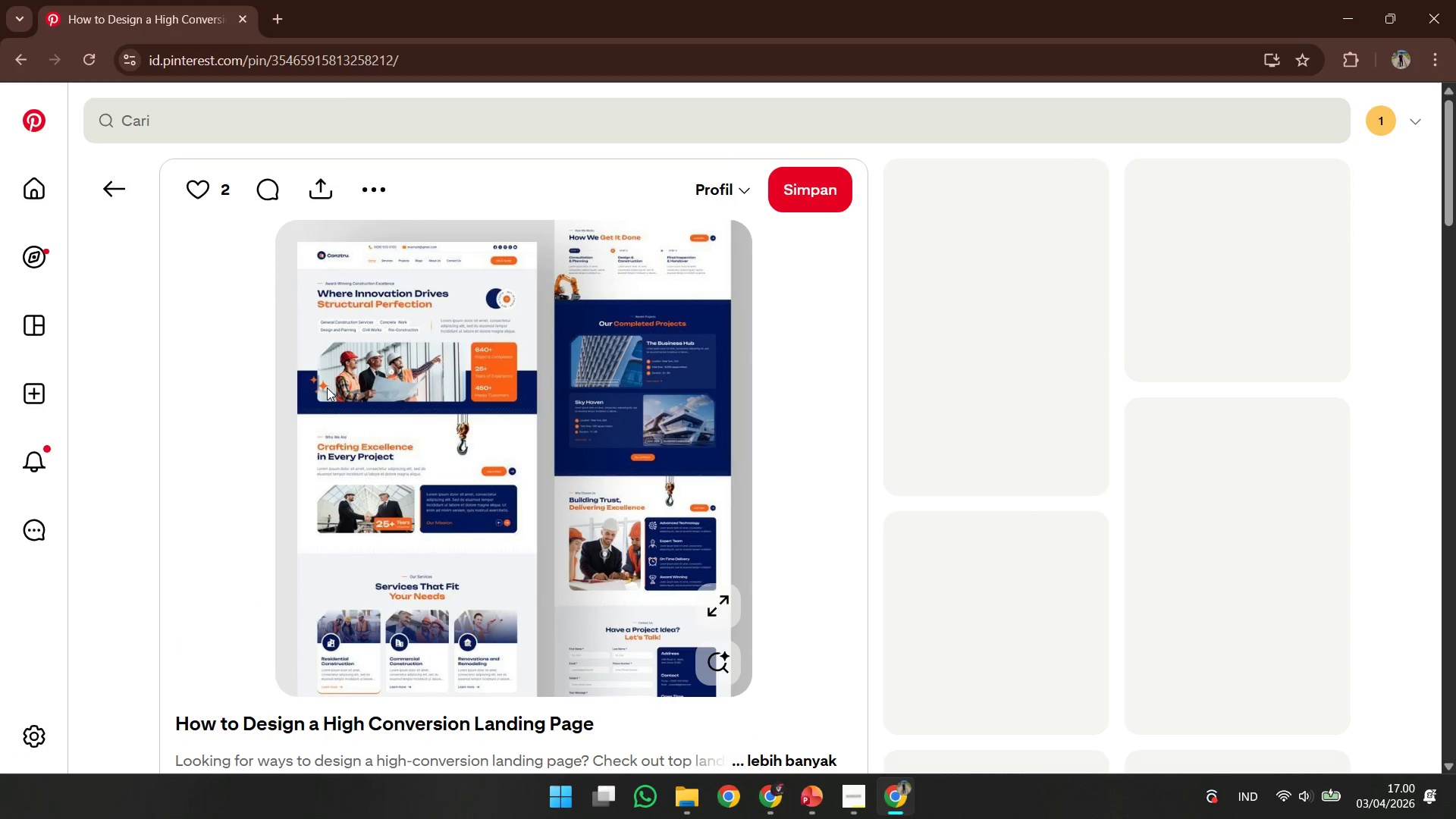 
left_click([127, 193])
 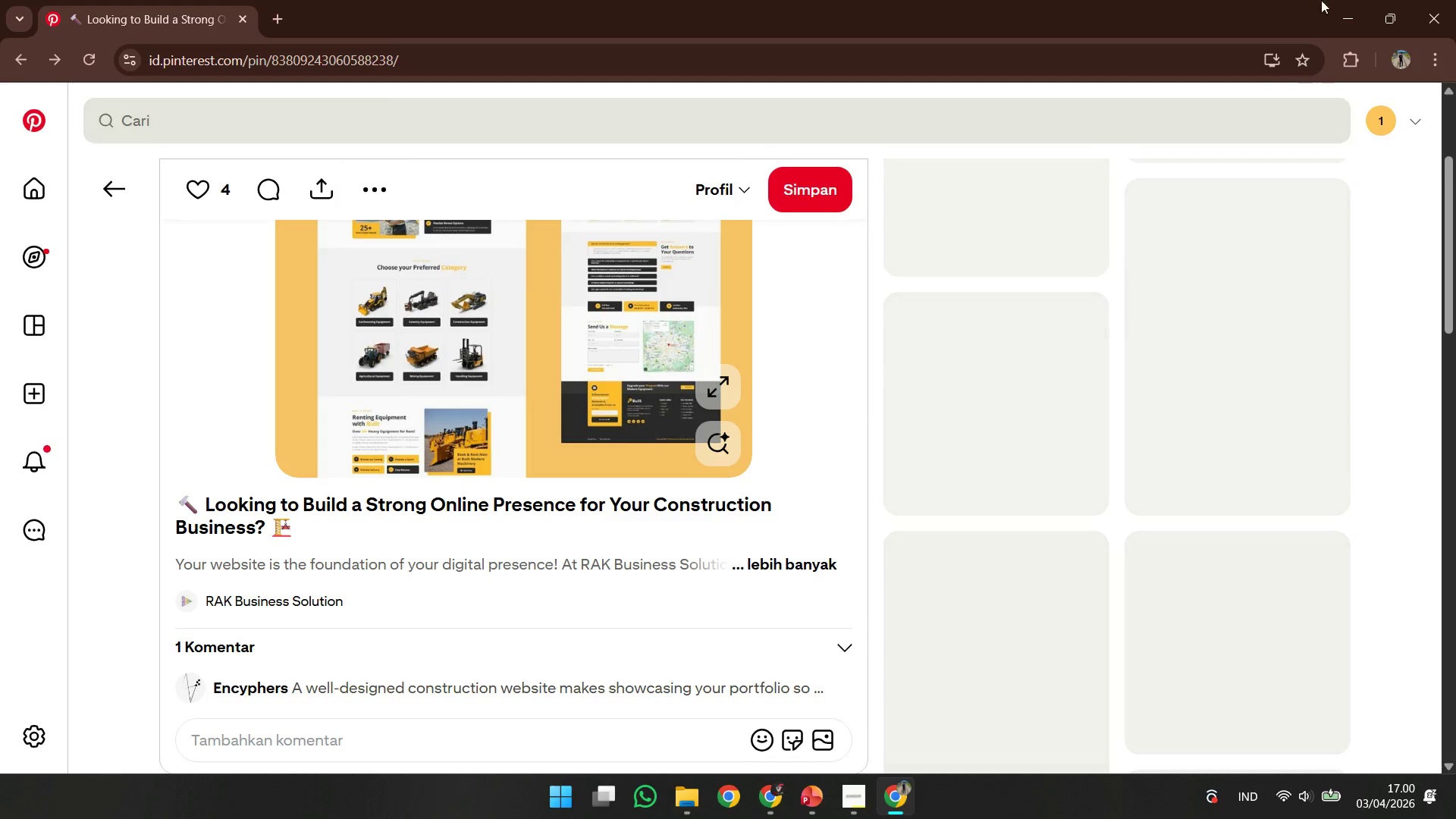 
left_click([1348, 0])
 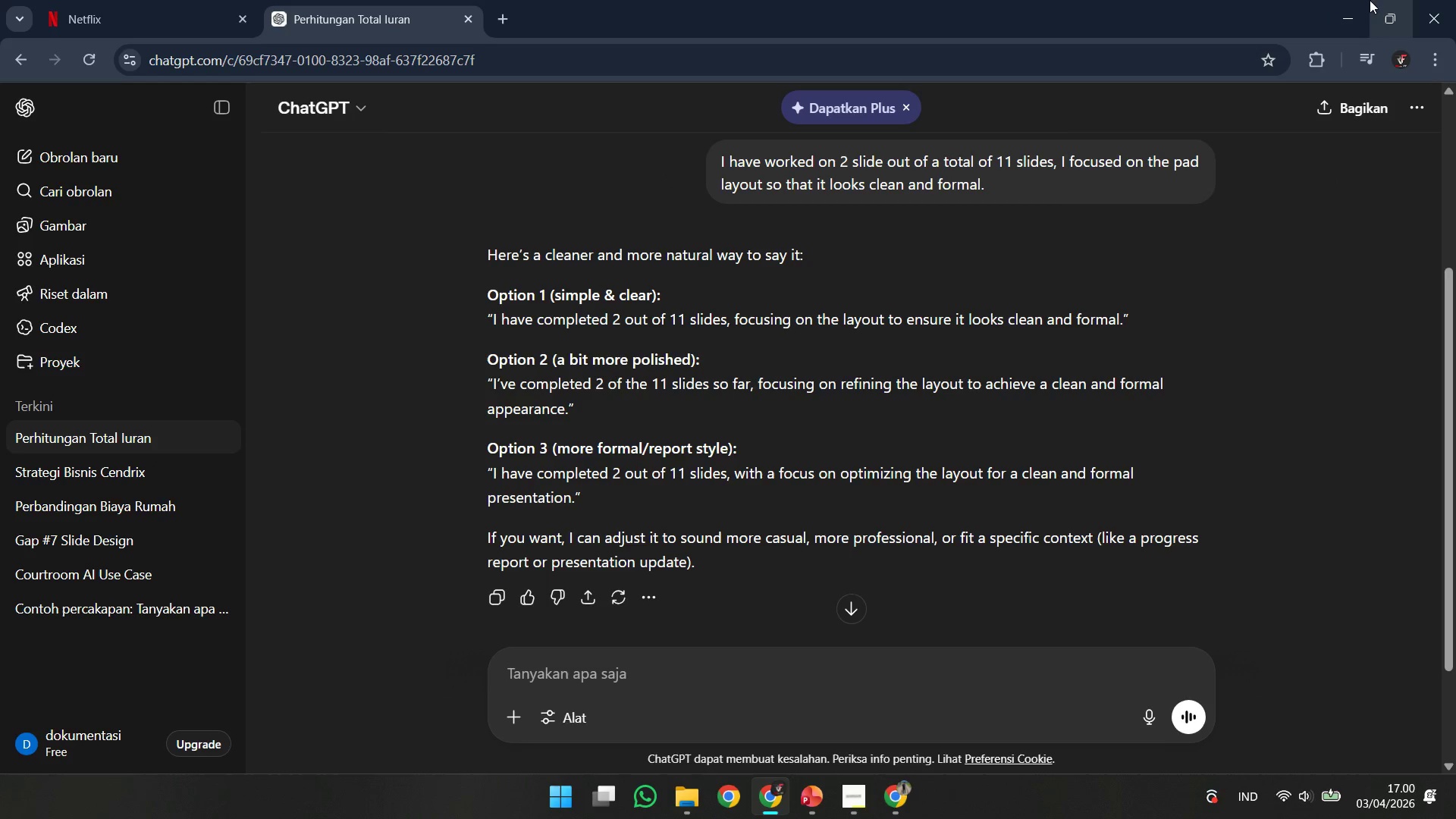 
left_click([1329, 14])
 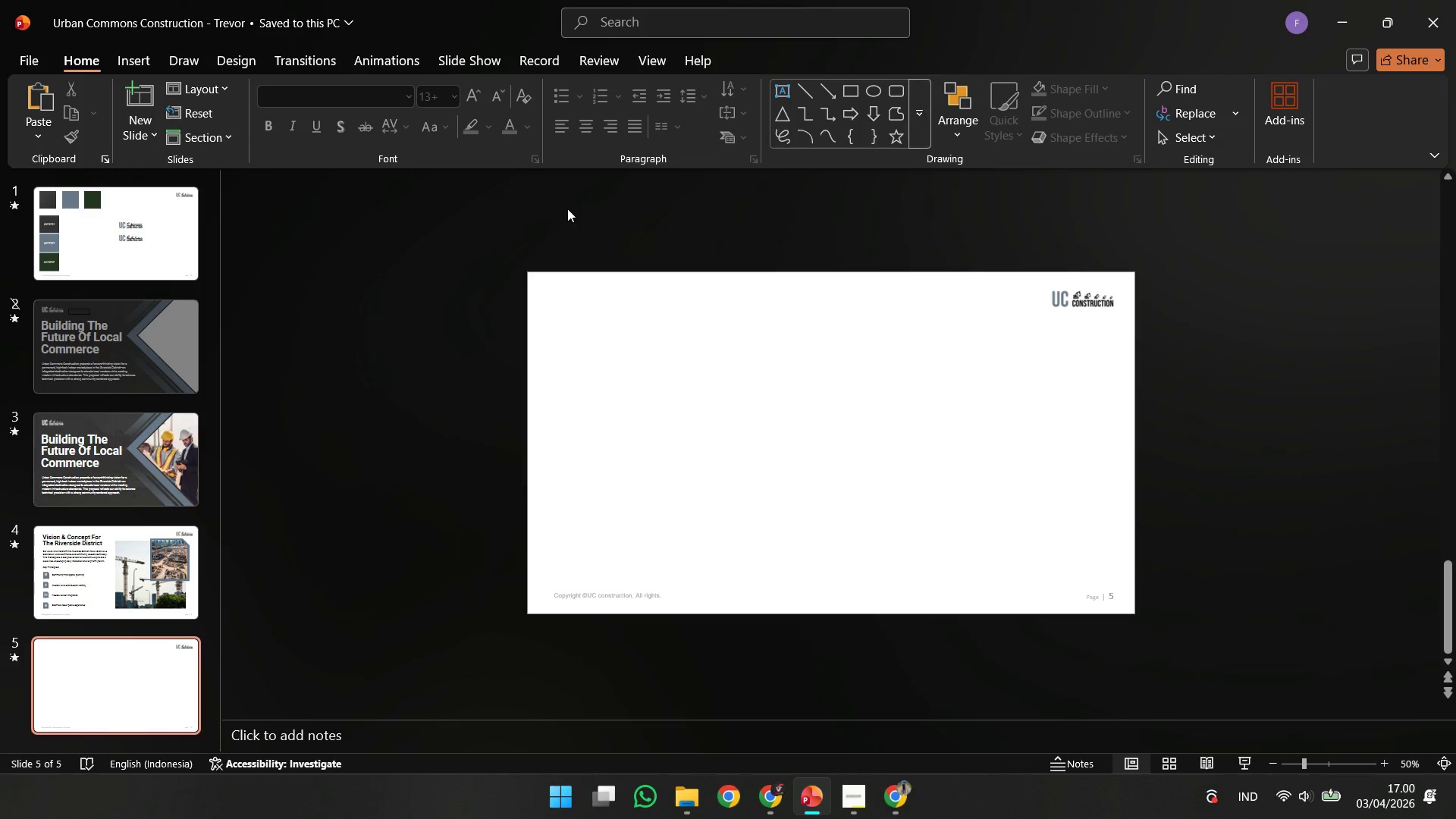 
left_click([77, 453])
 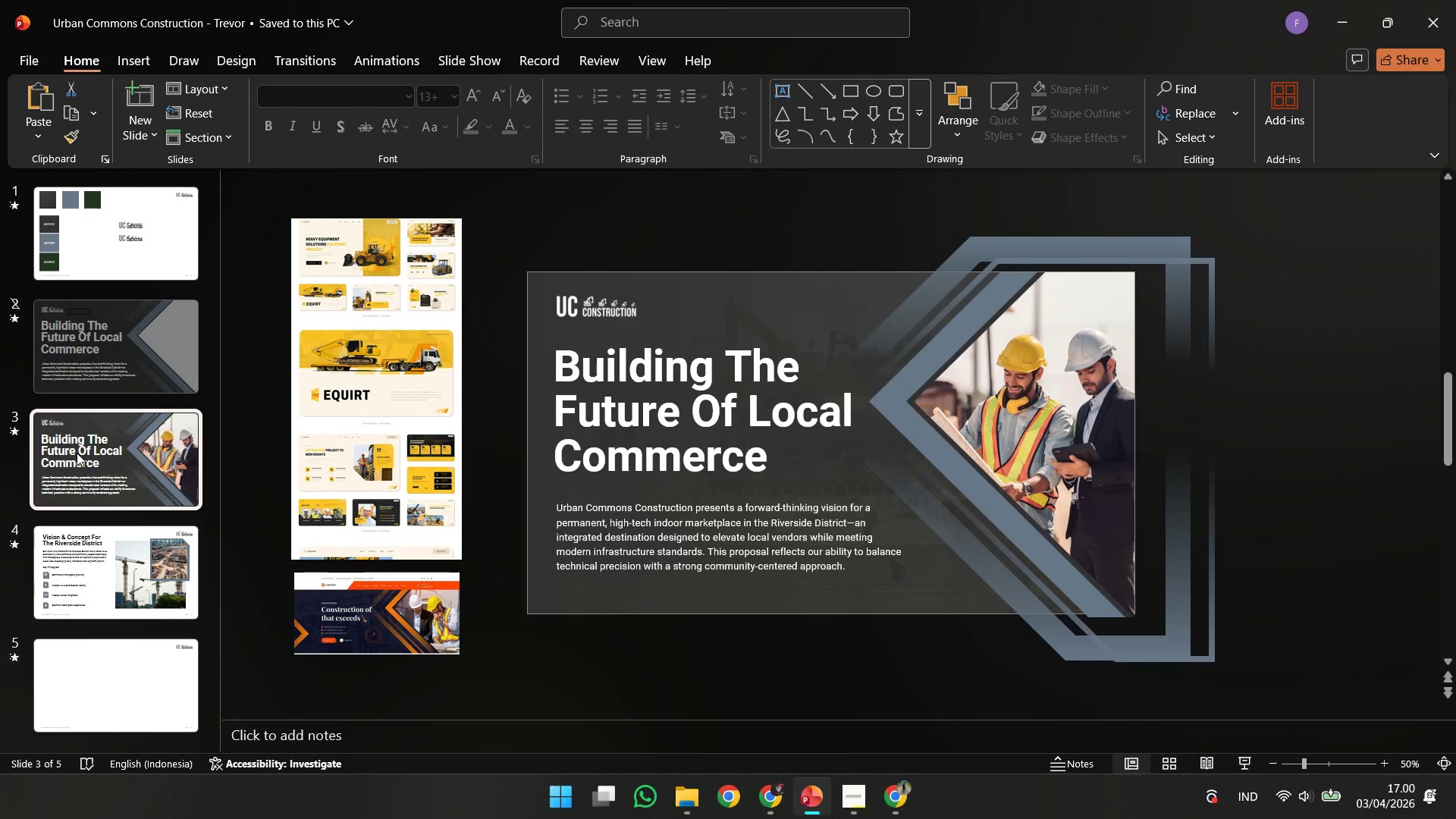 
left_click([86, 555])
 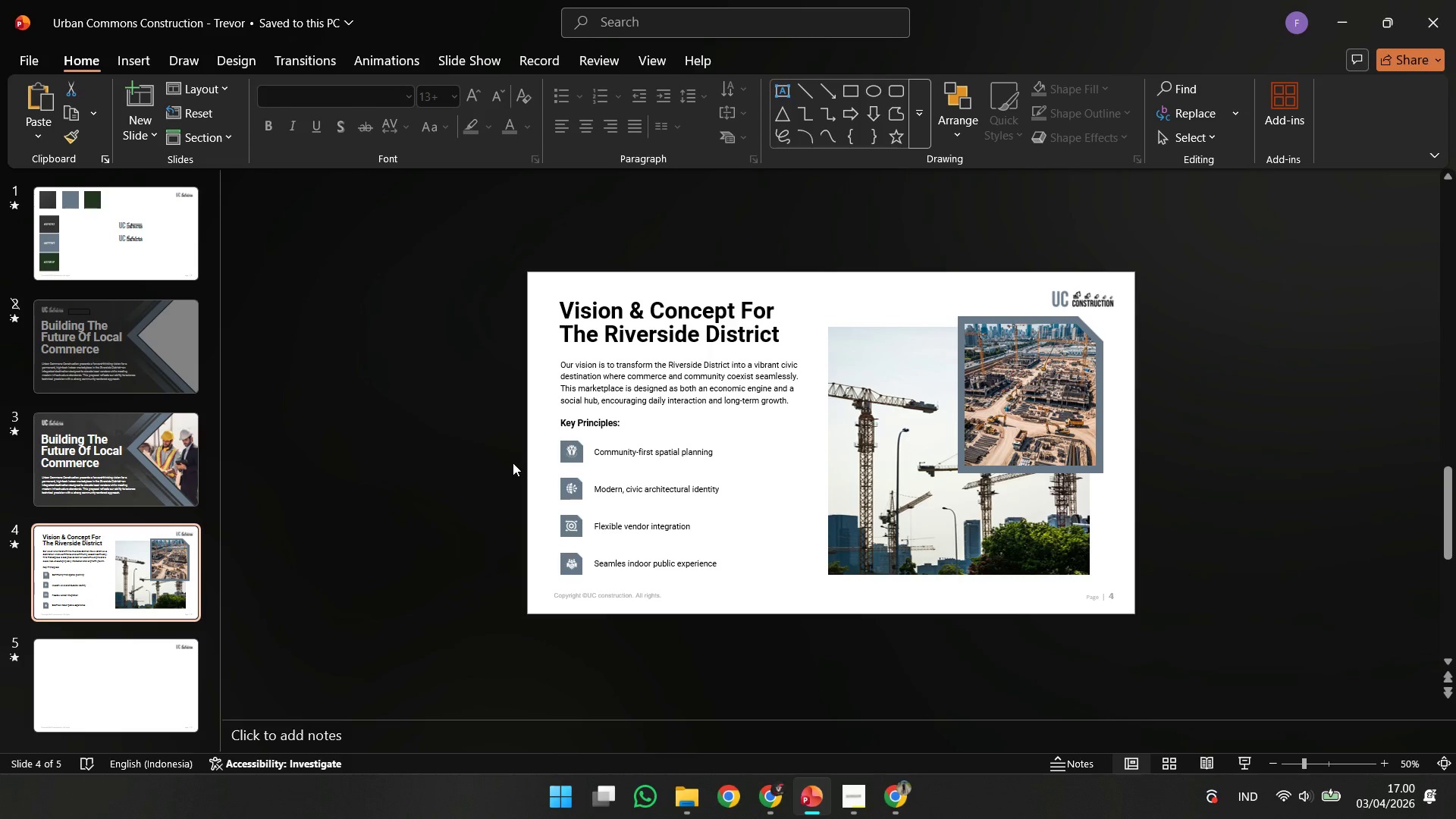 
left_click([581, 422])
 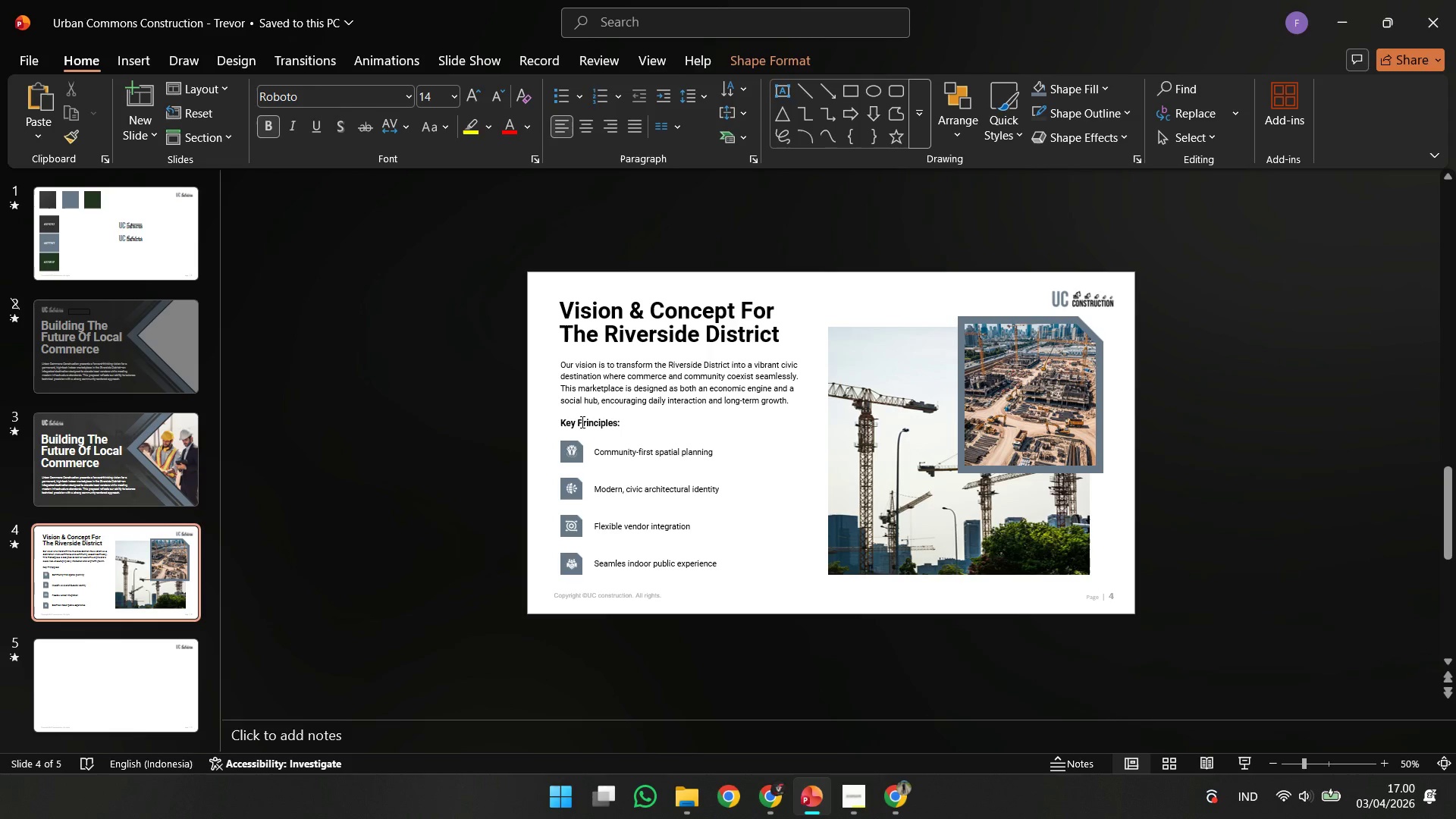 
hold_key(key=ControlLeft, duration=0.52)
scroll: coordinate [592, 420], scroll_direction: up, amount: 3.0
 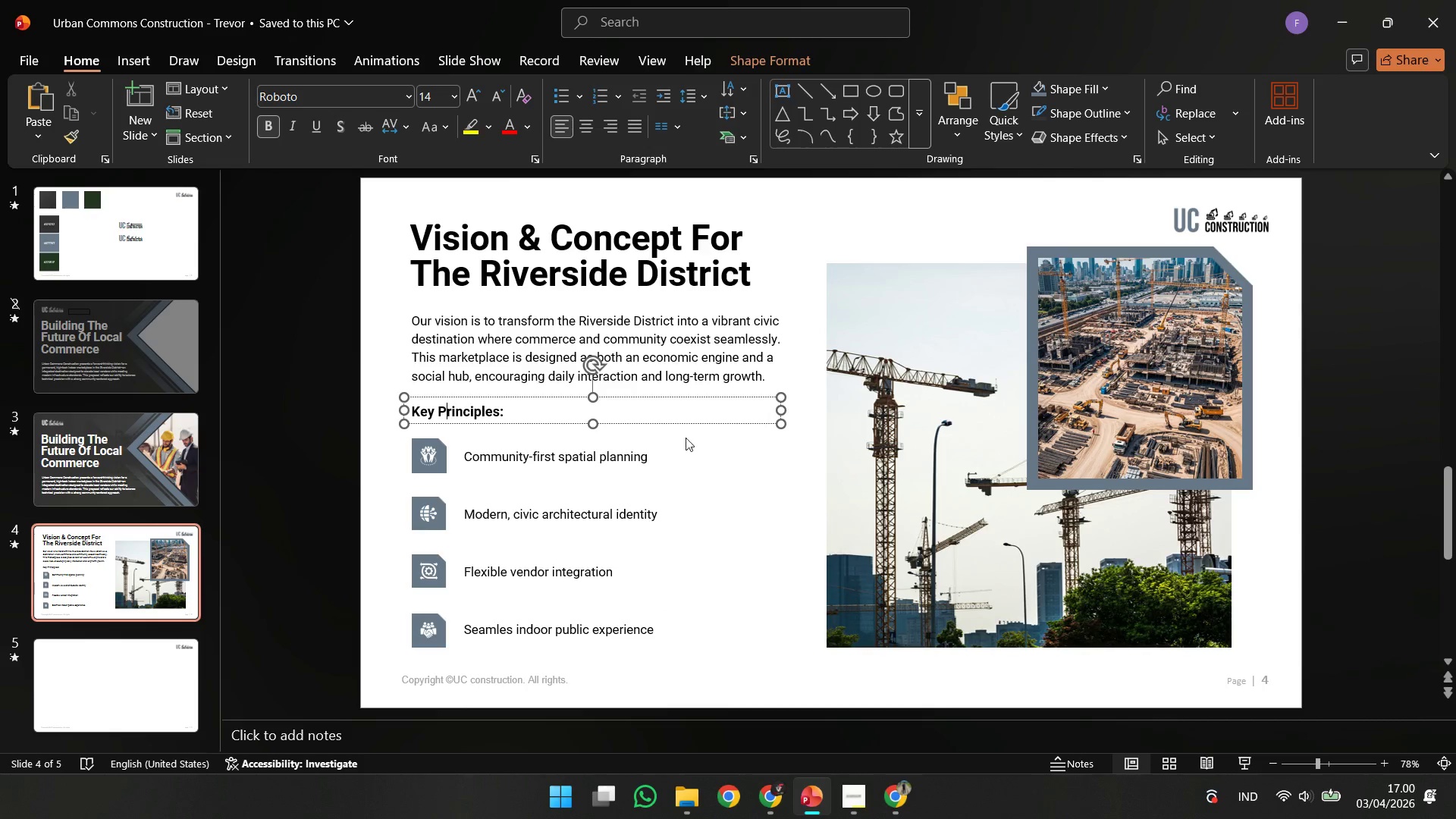 
left_click([797, 479])
 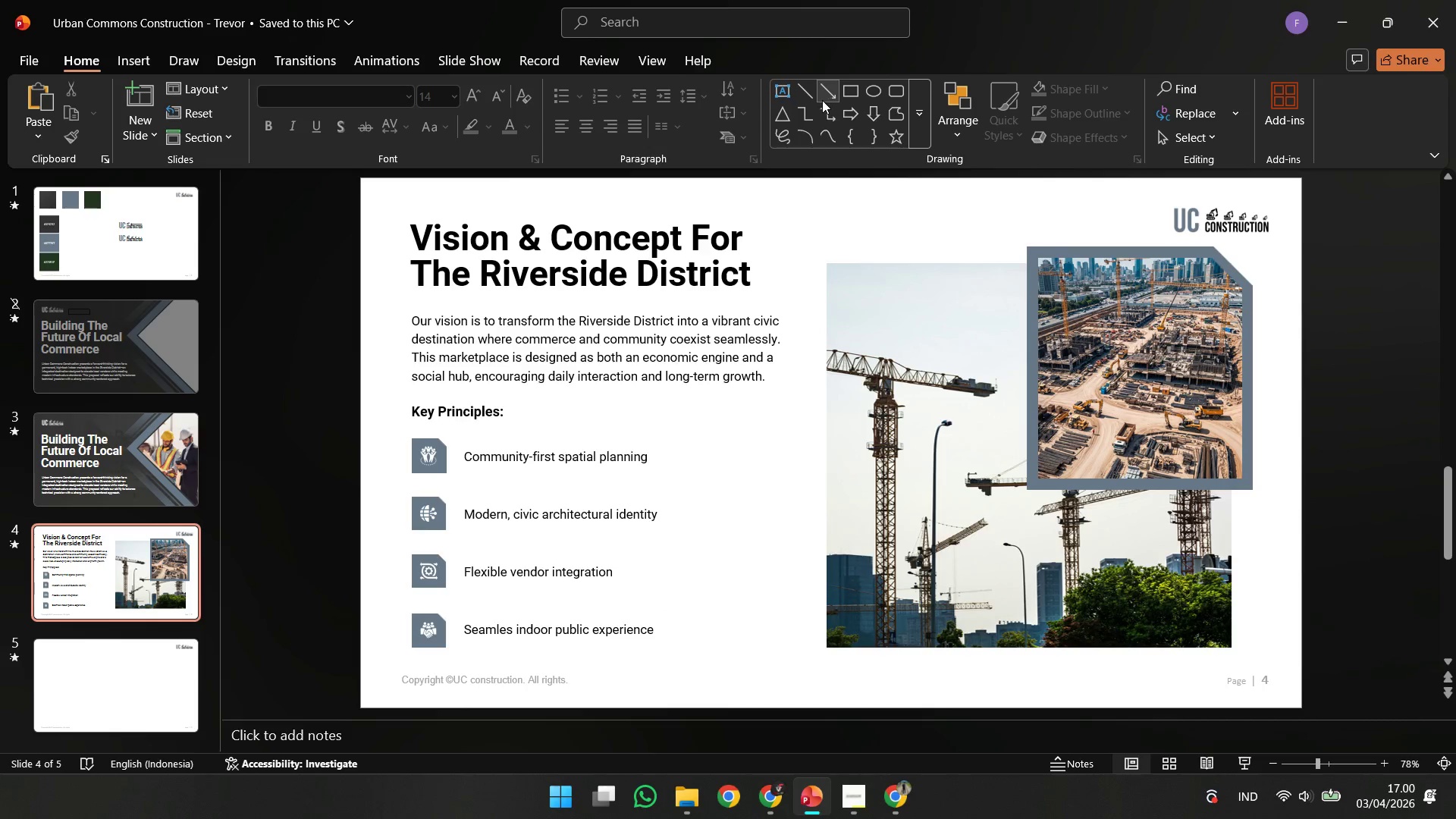 
left_click([811, 95])
 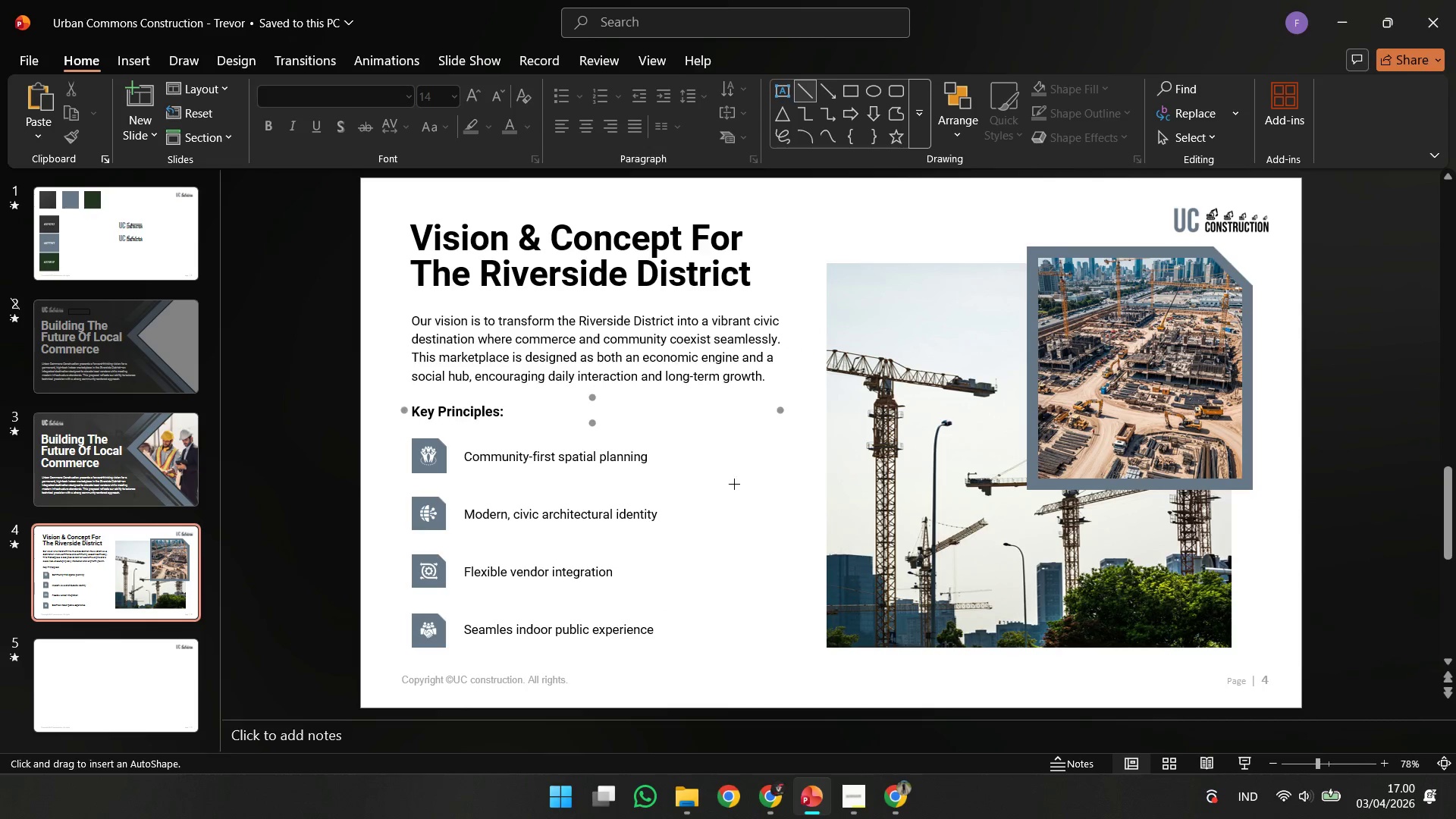 
hold_key(key=ShiftLeft, duration=1.26)
left_click_drag(start_coordinate=[733, 488], to_coordinate=[735, 514])
 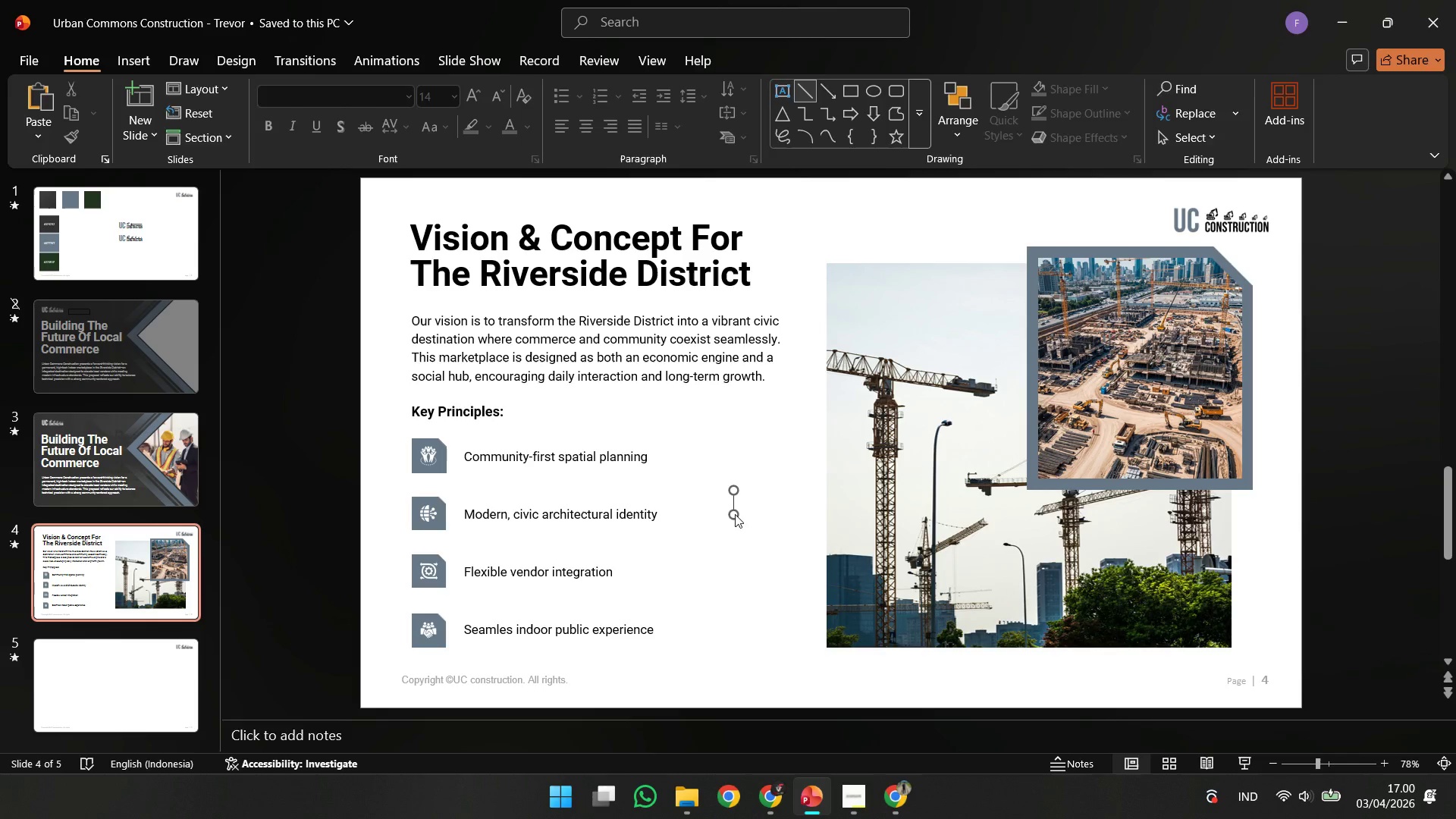 
right_click([735, 514])
 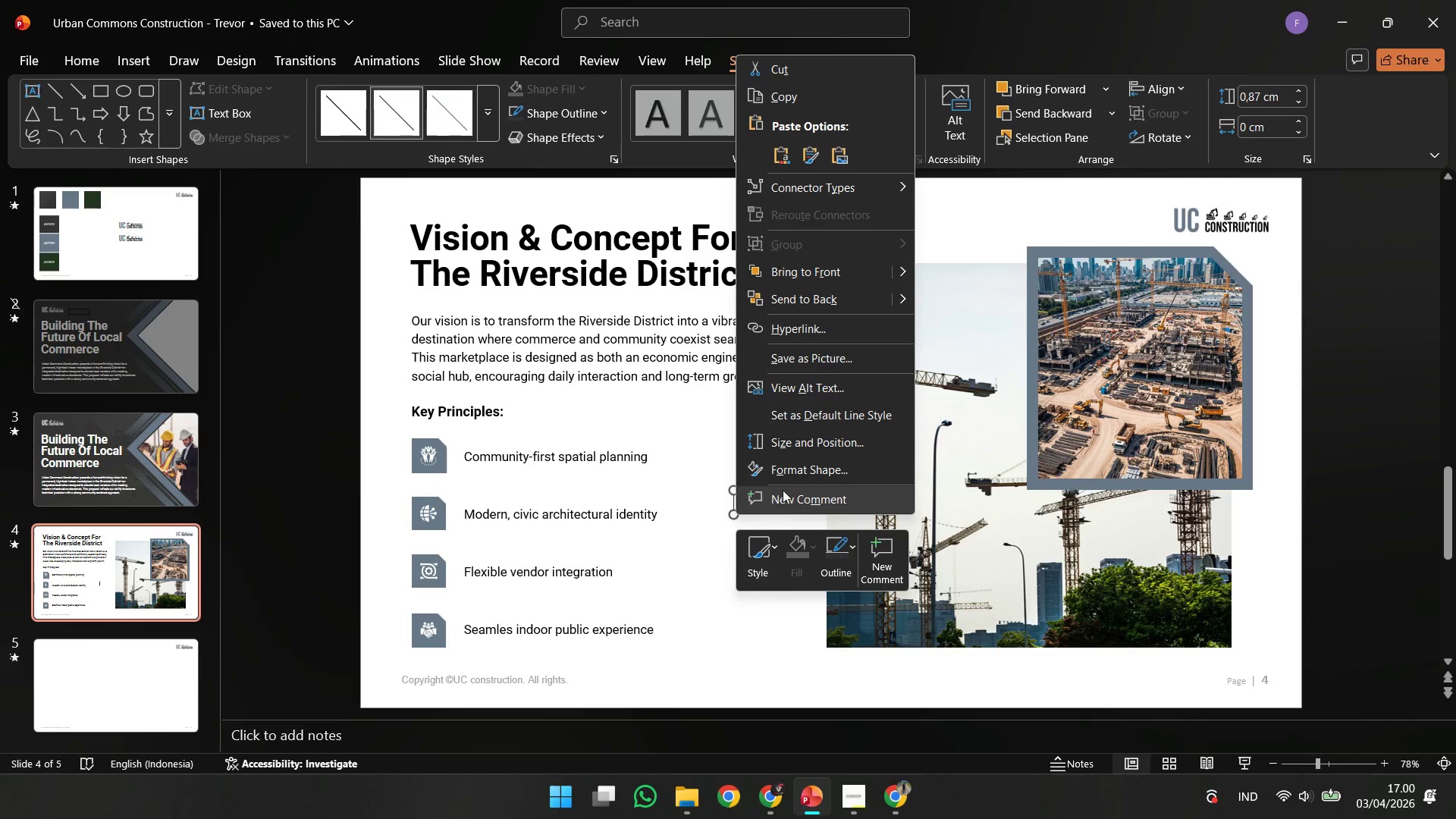 
left_click([794, 464])
 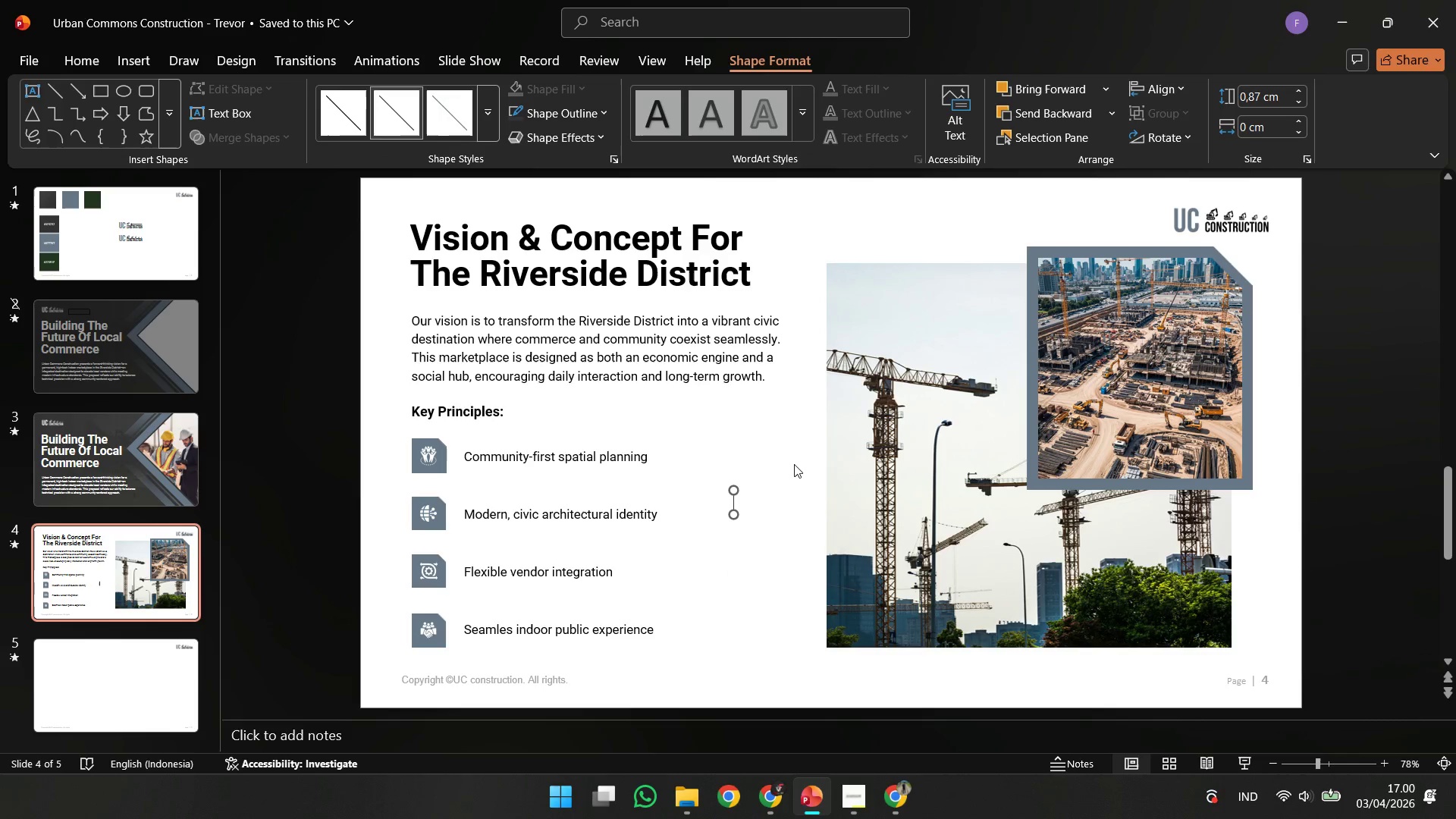 
hold_key(key=ControlLeft, duration=0.7)
scroll: coordinate [750, 525], scroll_direction: up, amount: 6.0
 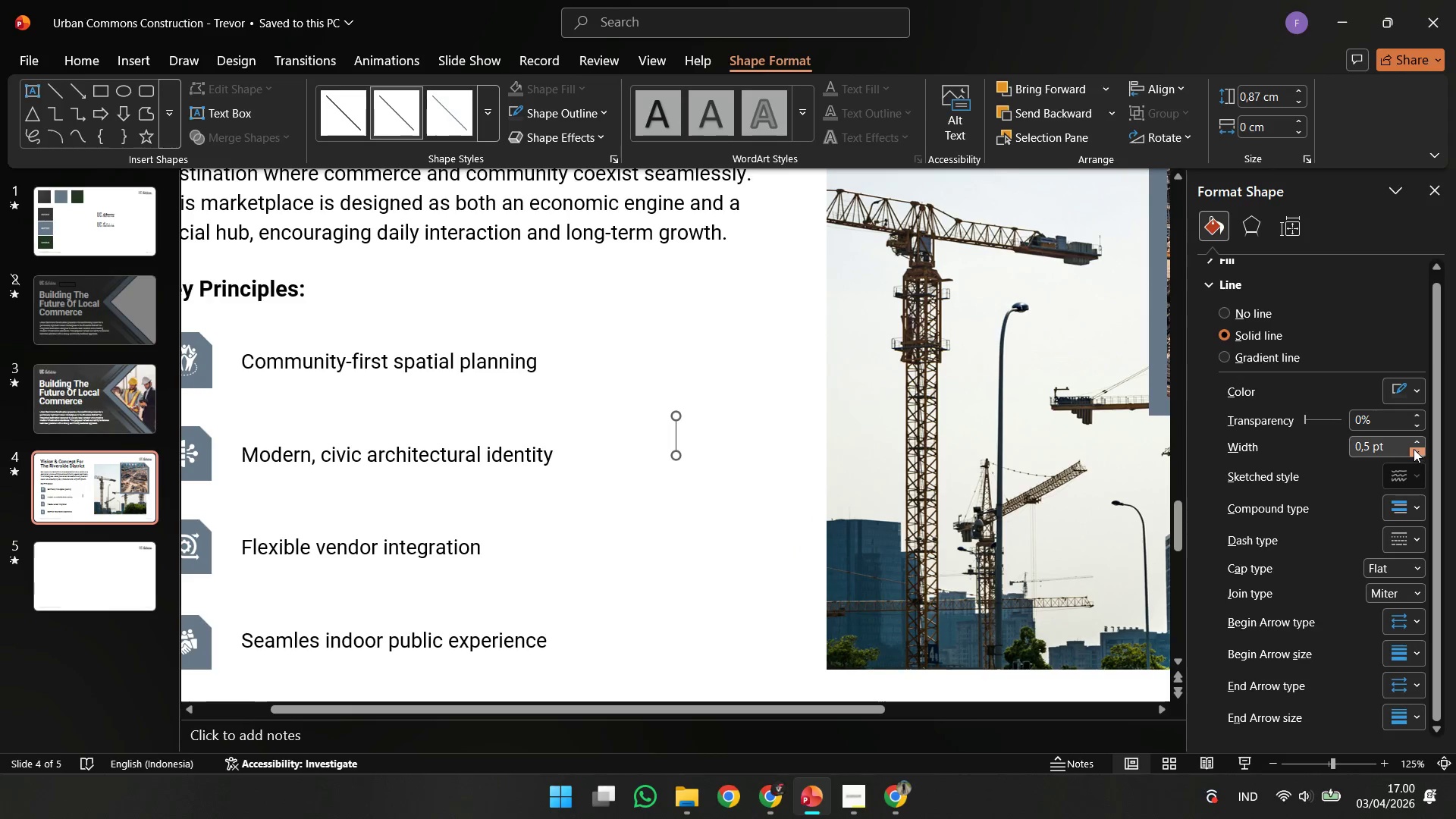 
double_click([1412, 444])
 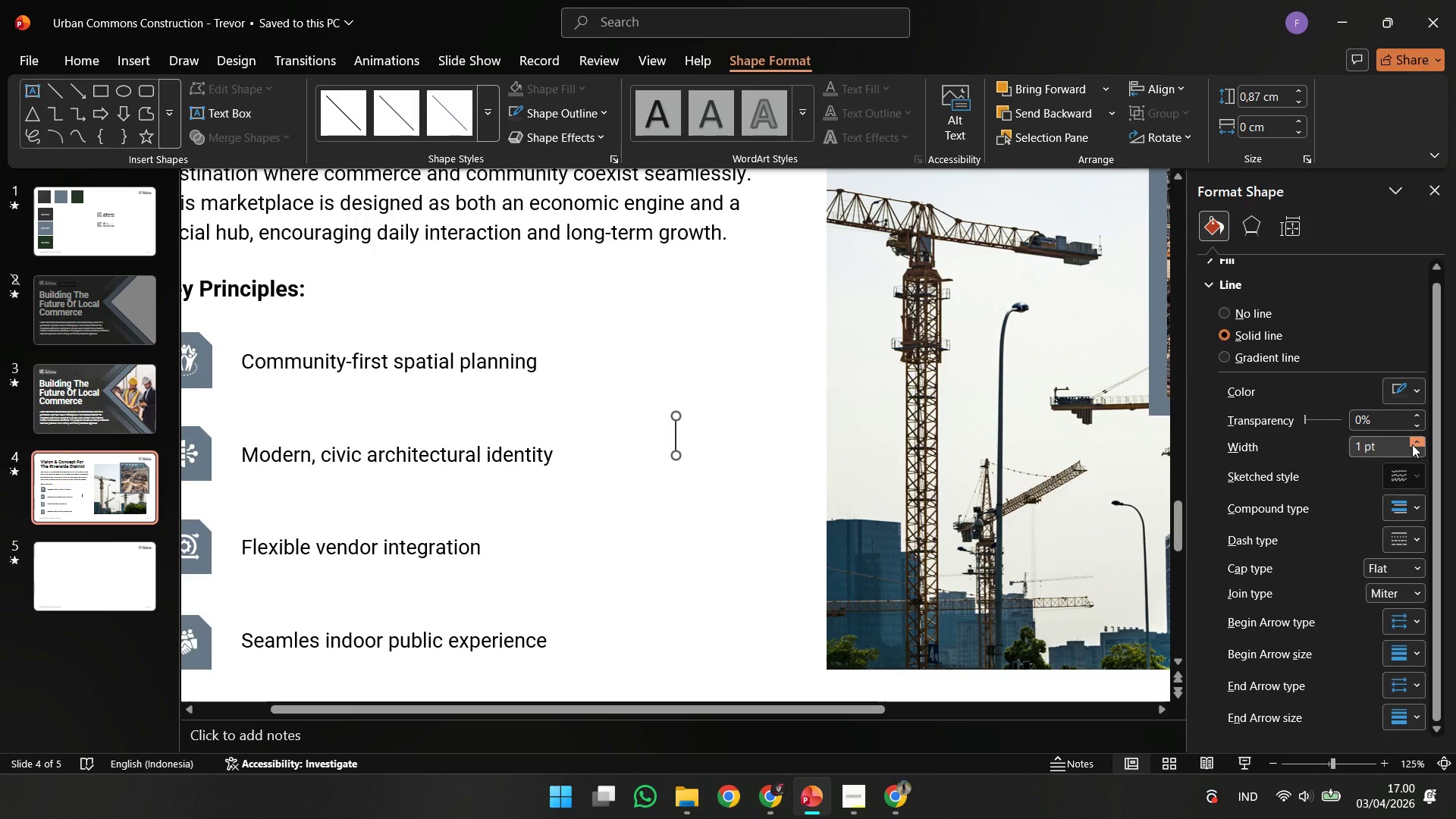 
triple_click([1412, 444])
 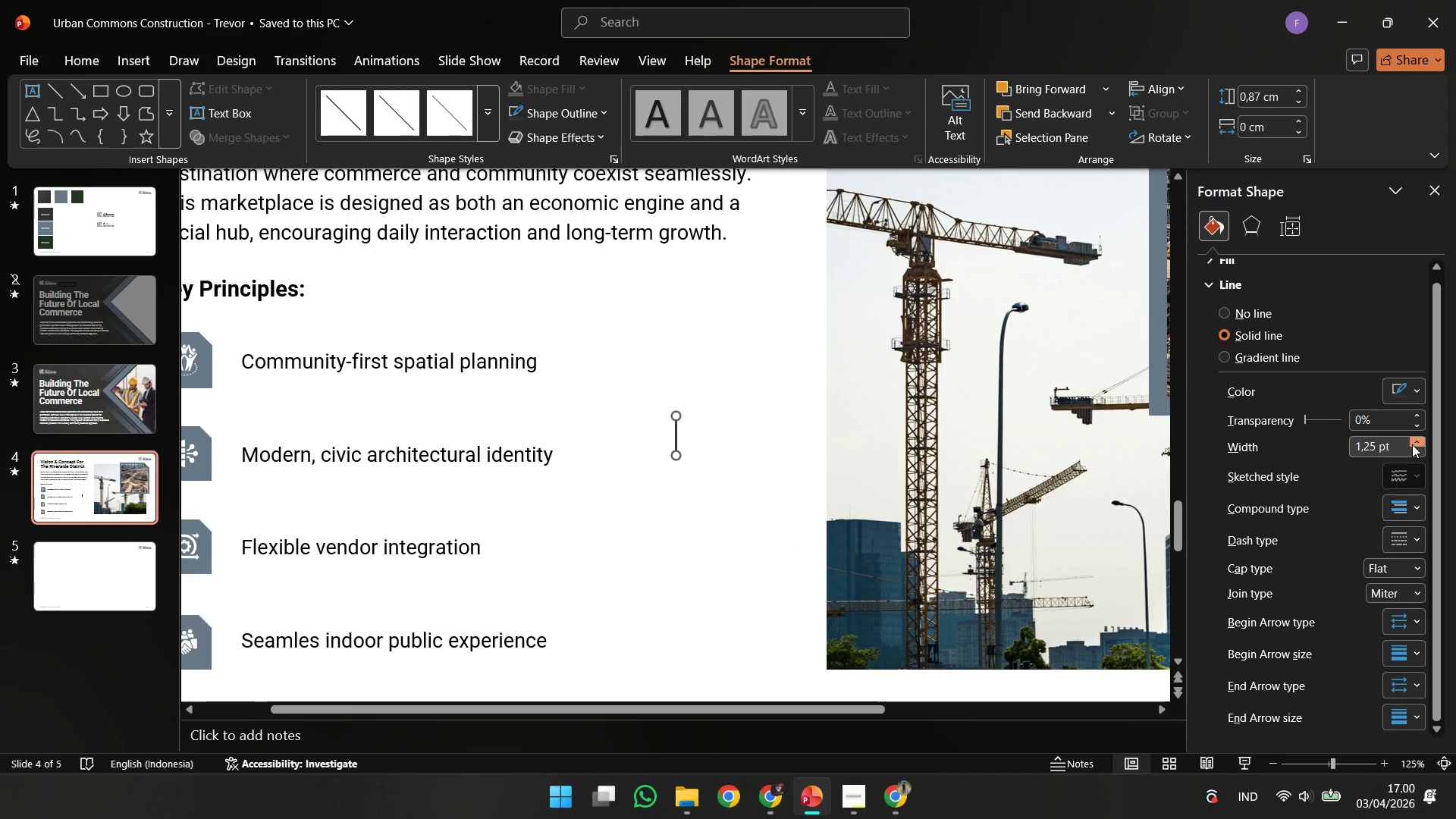 
triple_click([1412, 444])
 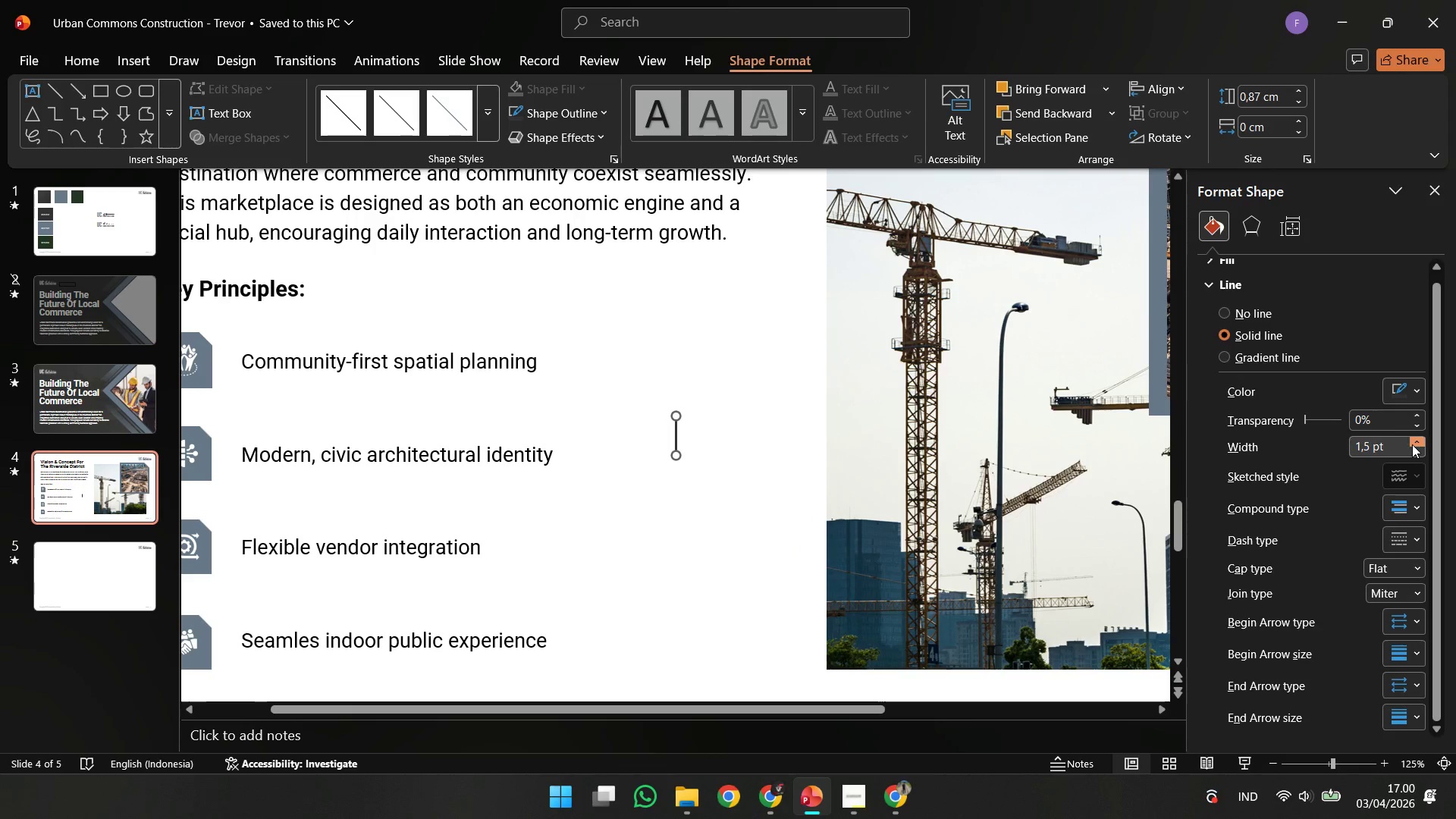 
triple_click([1412, 444])
 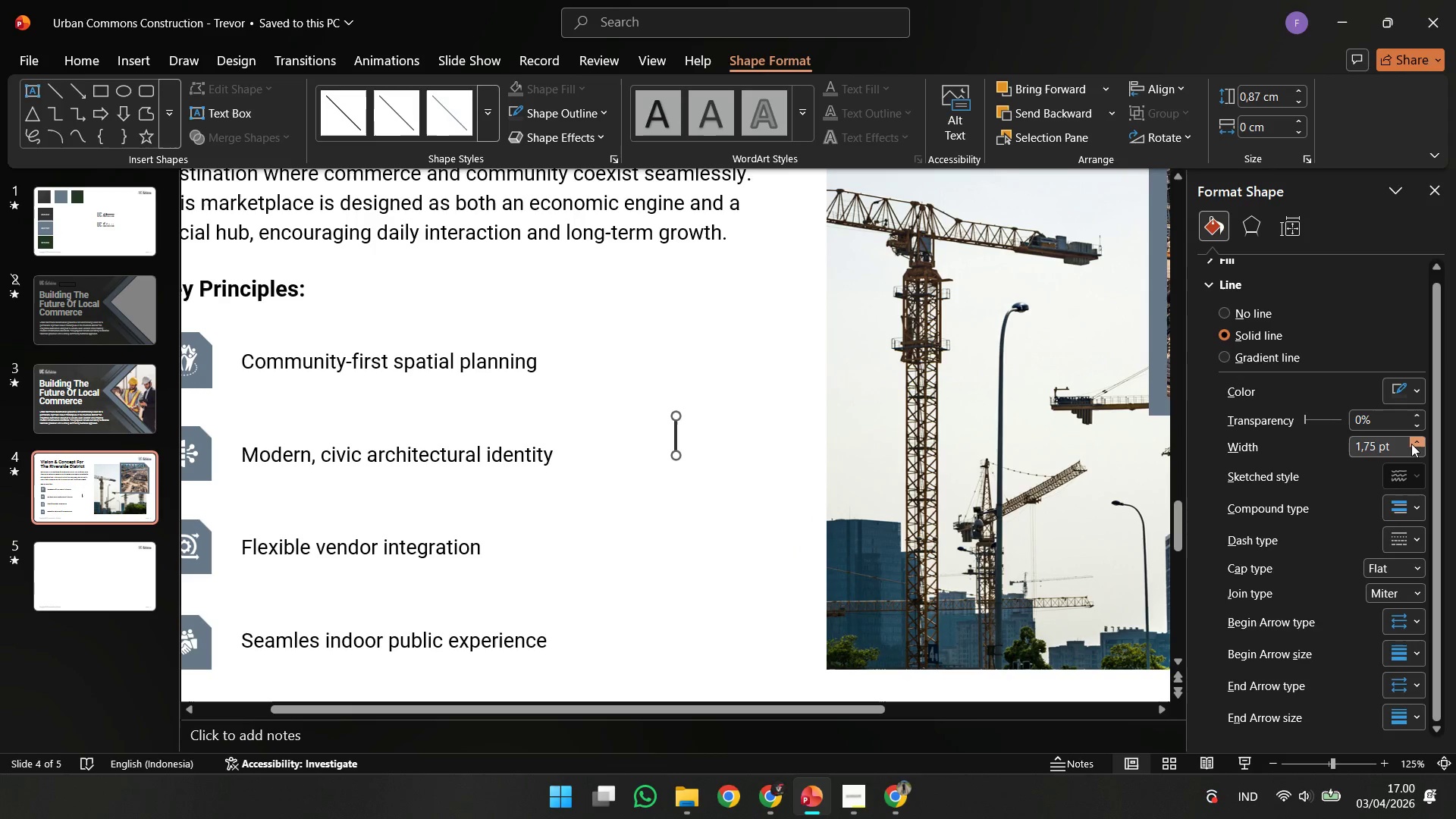 
triple_click([1411, 444])
 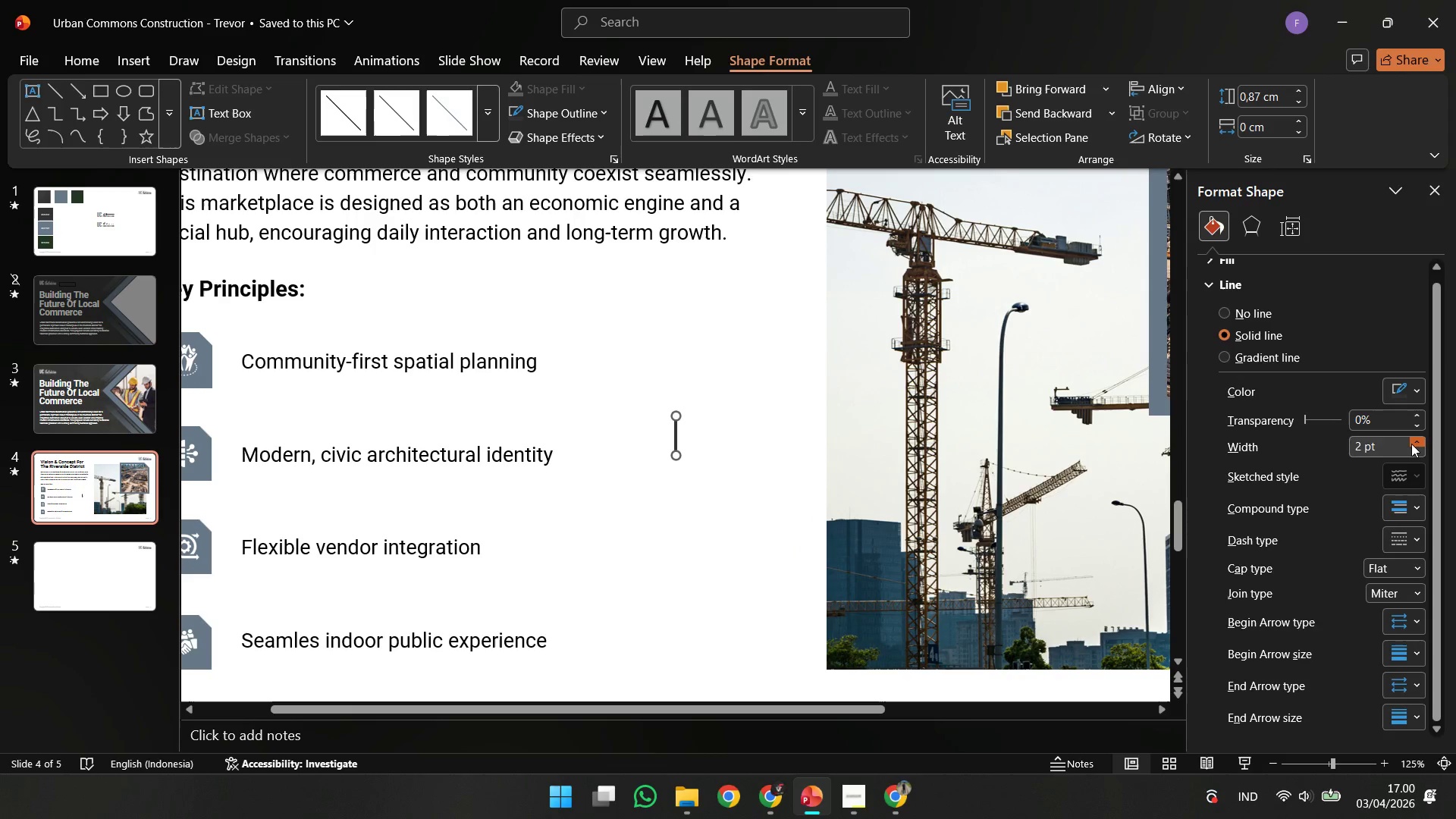 
triple_click([1411, 444])
 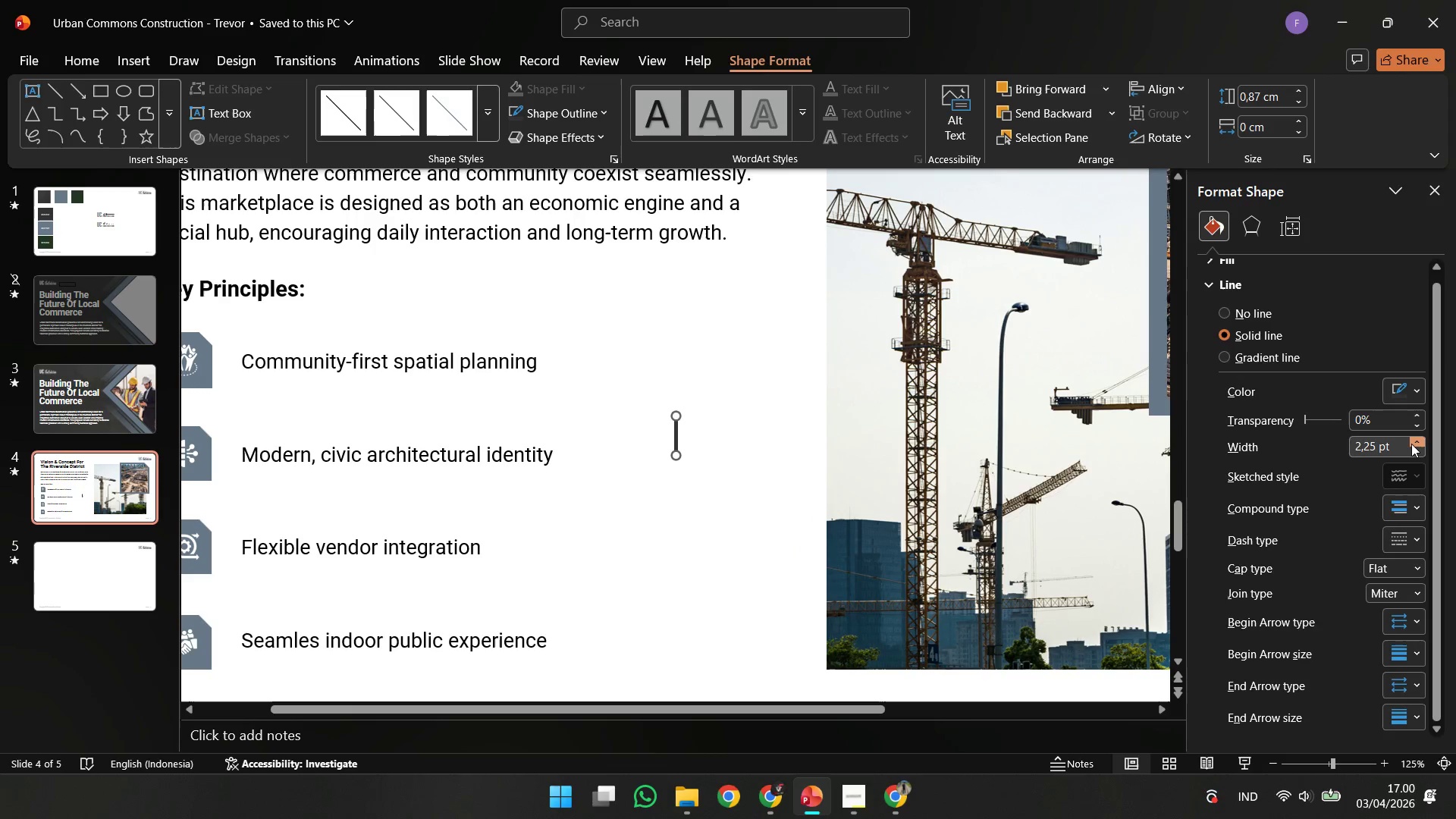 
triple_click([1411, 444])
 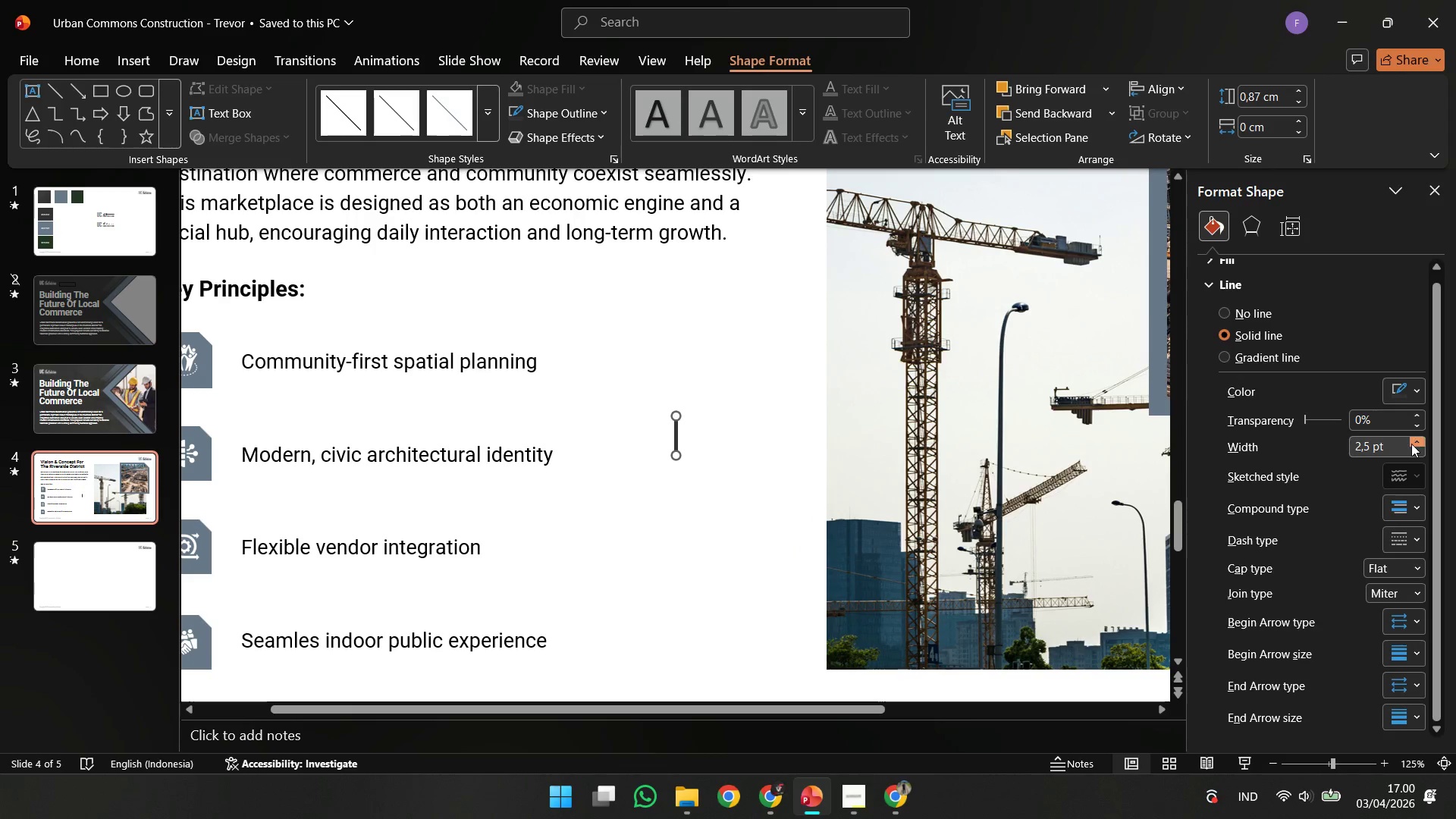 
triple_click([1411, 444])
 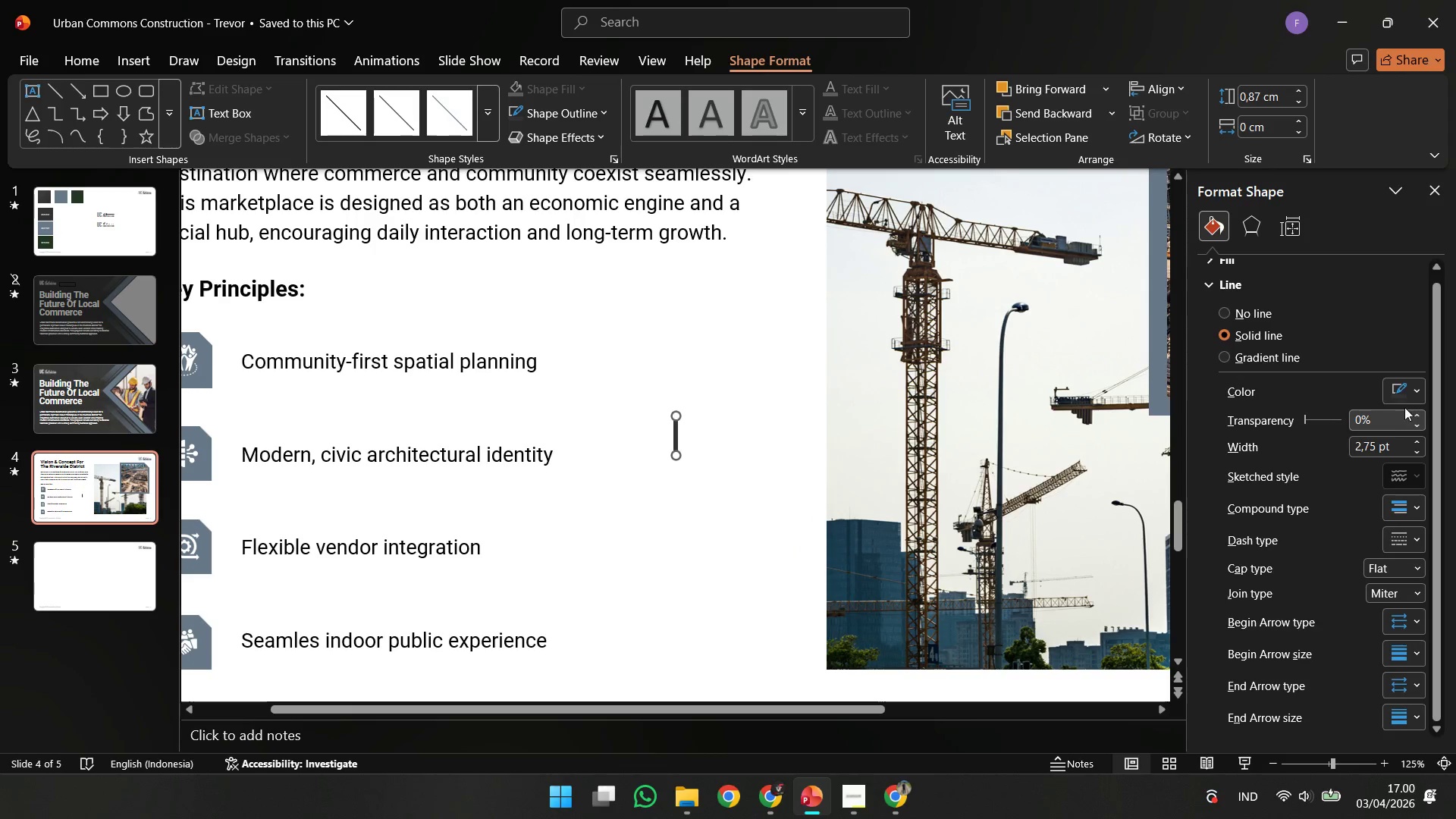 
left_click([1404, 395])
 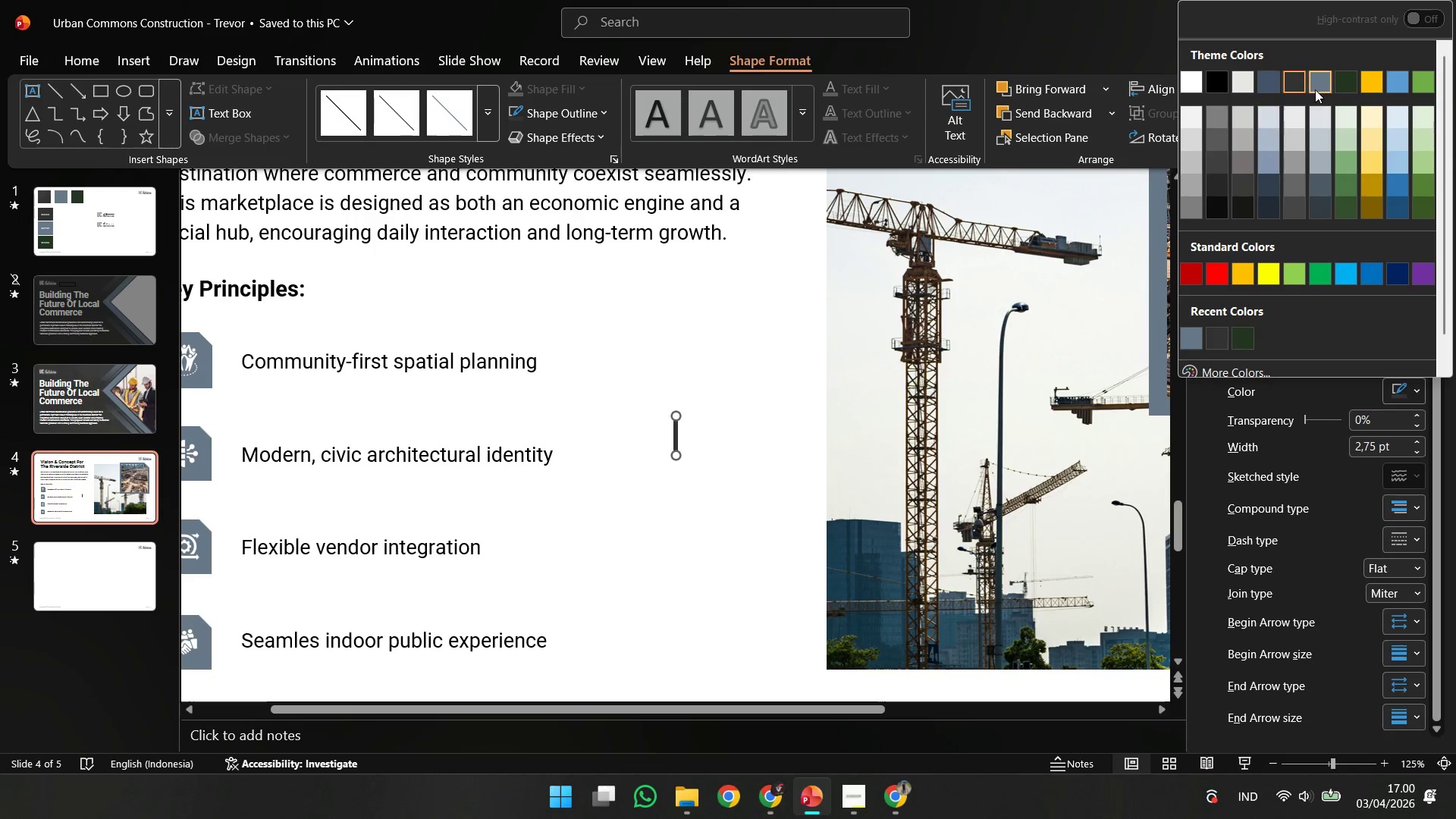 
left_click([1298, 83])
 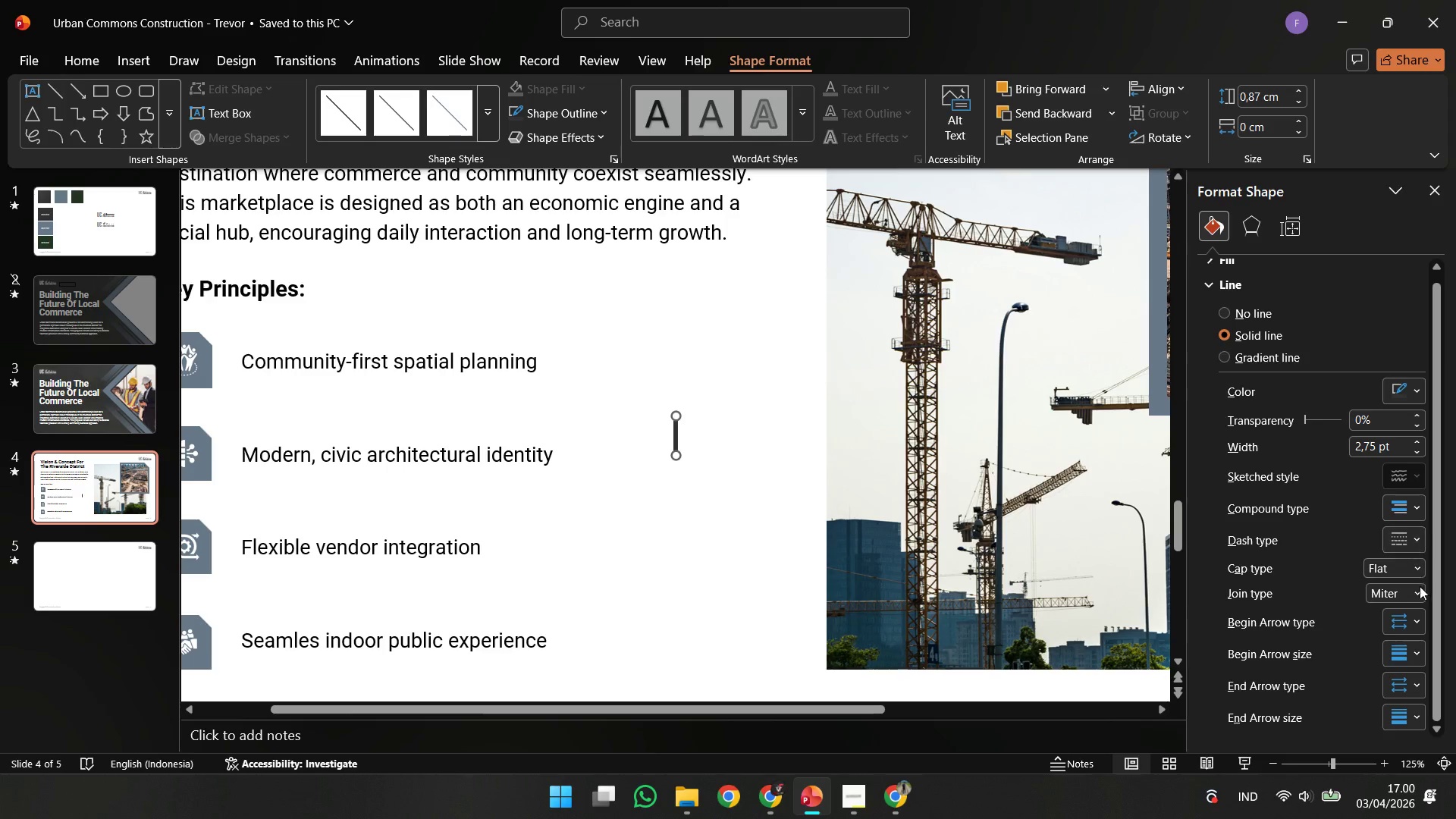 
left_click([1417, 591])
 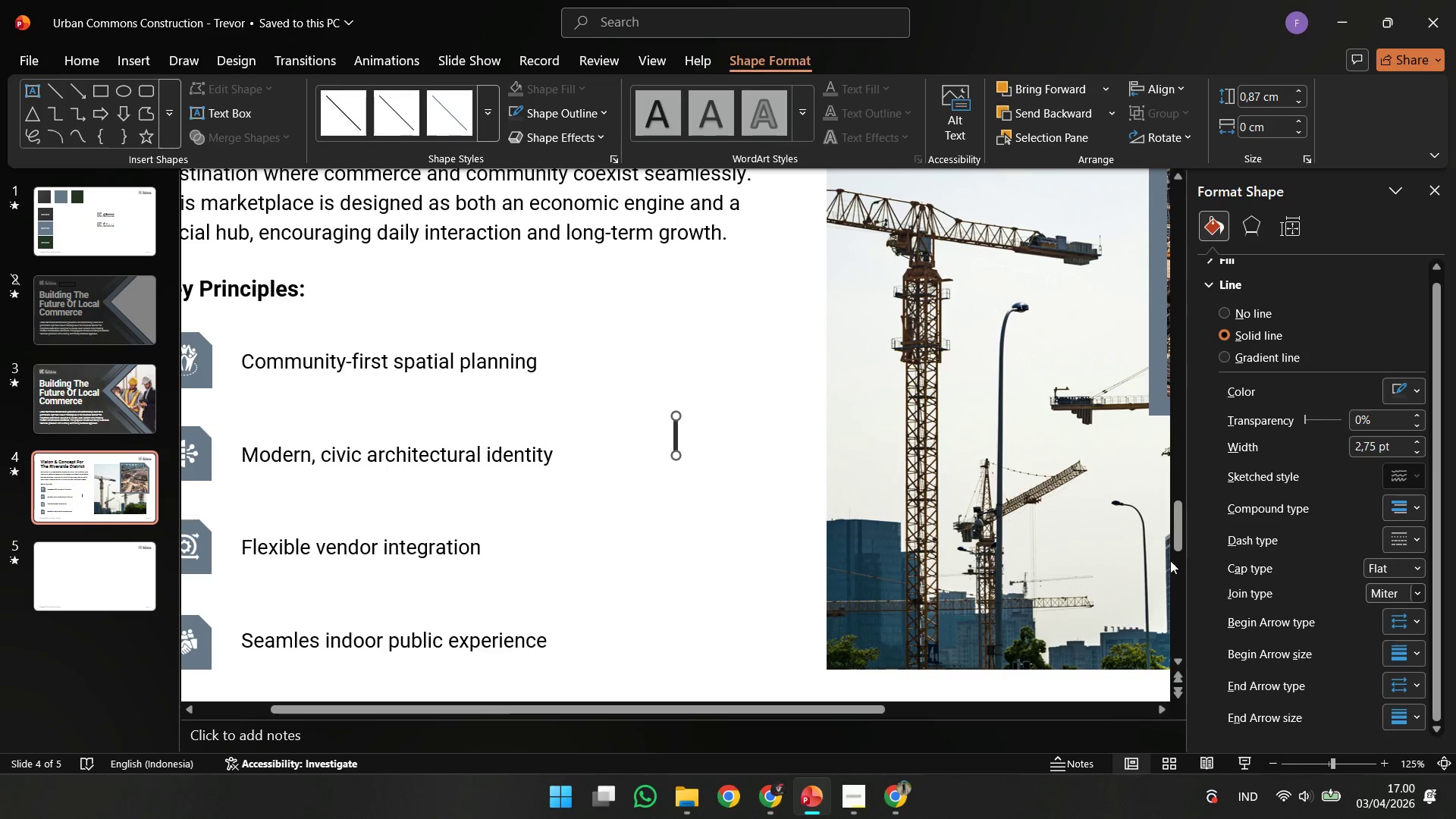 
double_click([789, 552])
 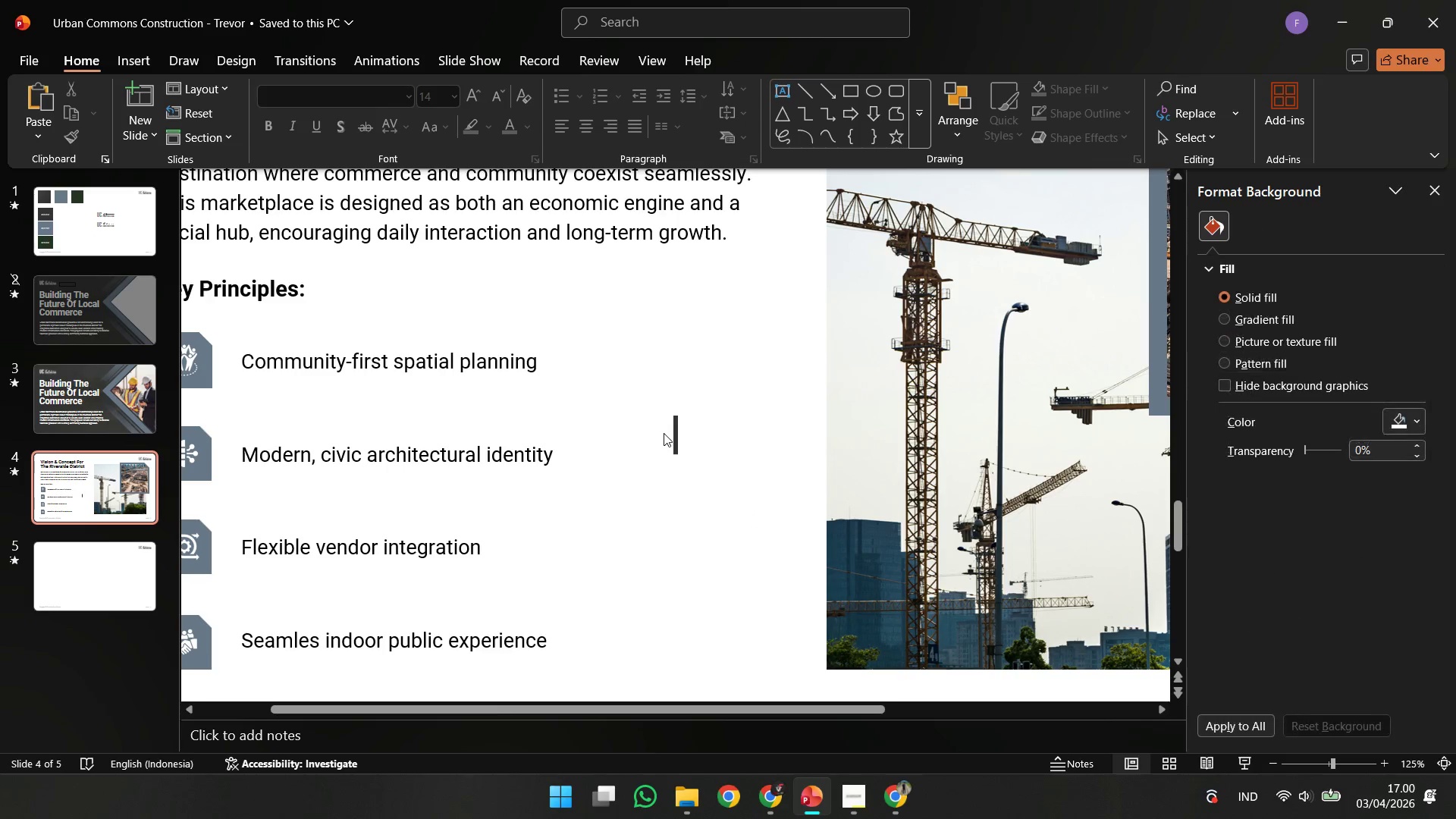 
left_click([679, 438])
 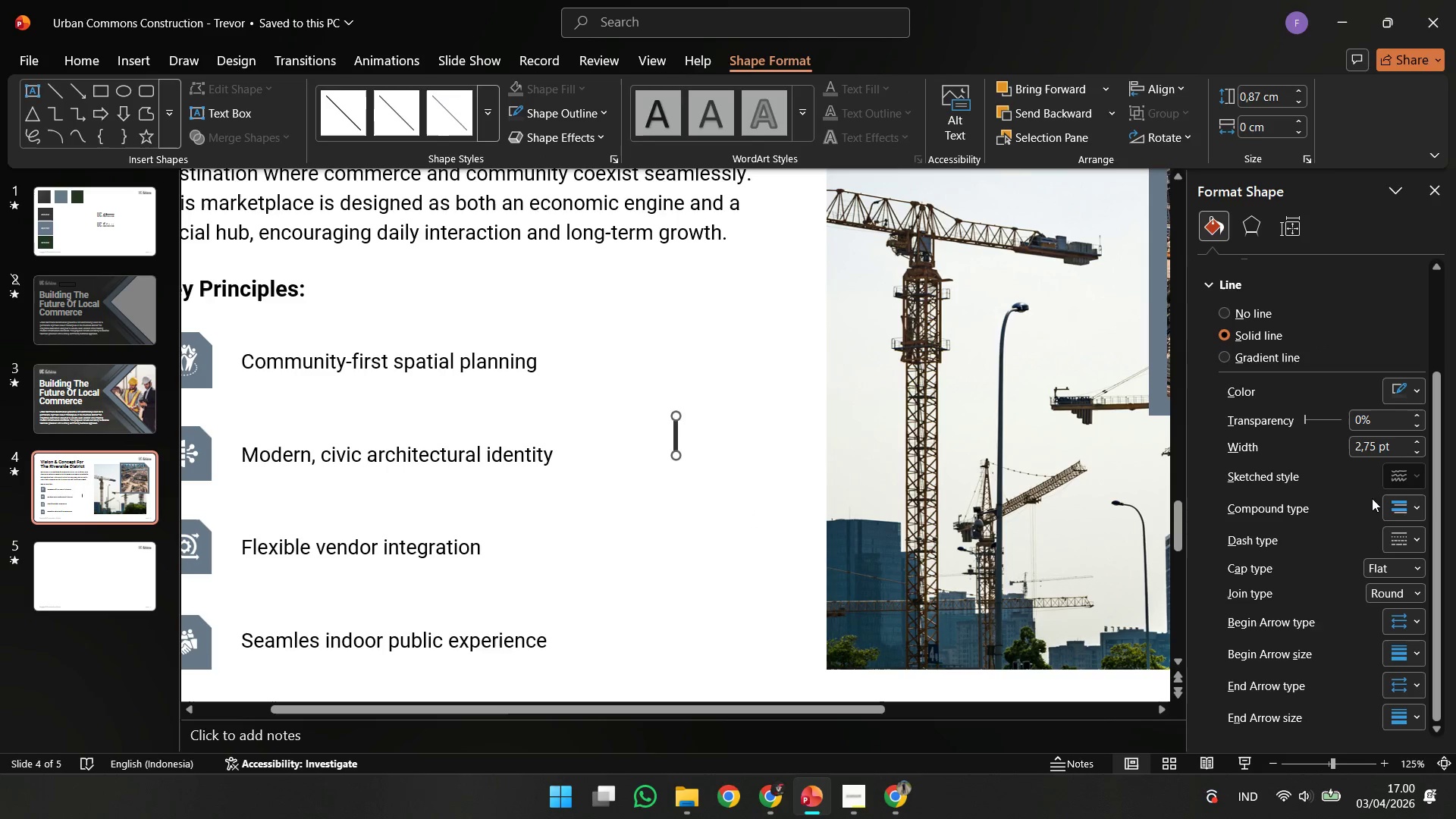 
left_click([1408, 551])
 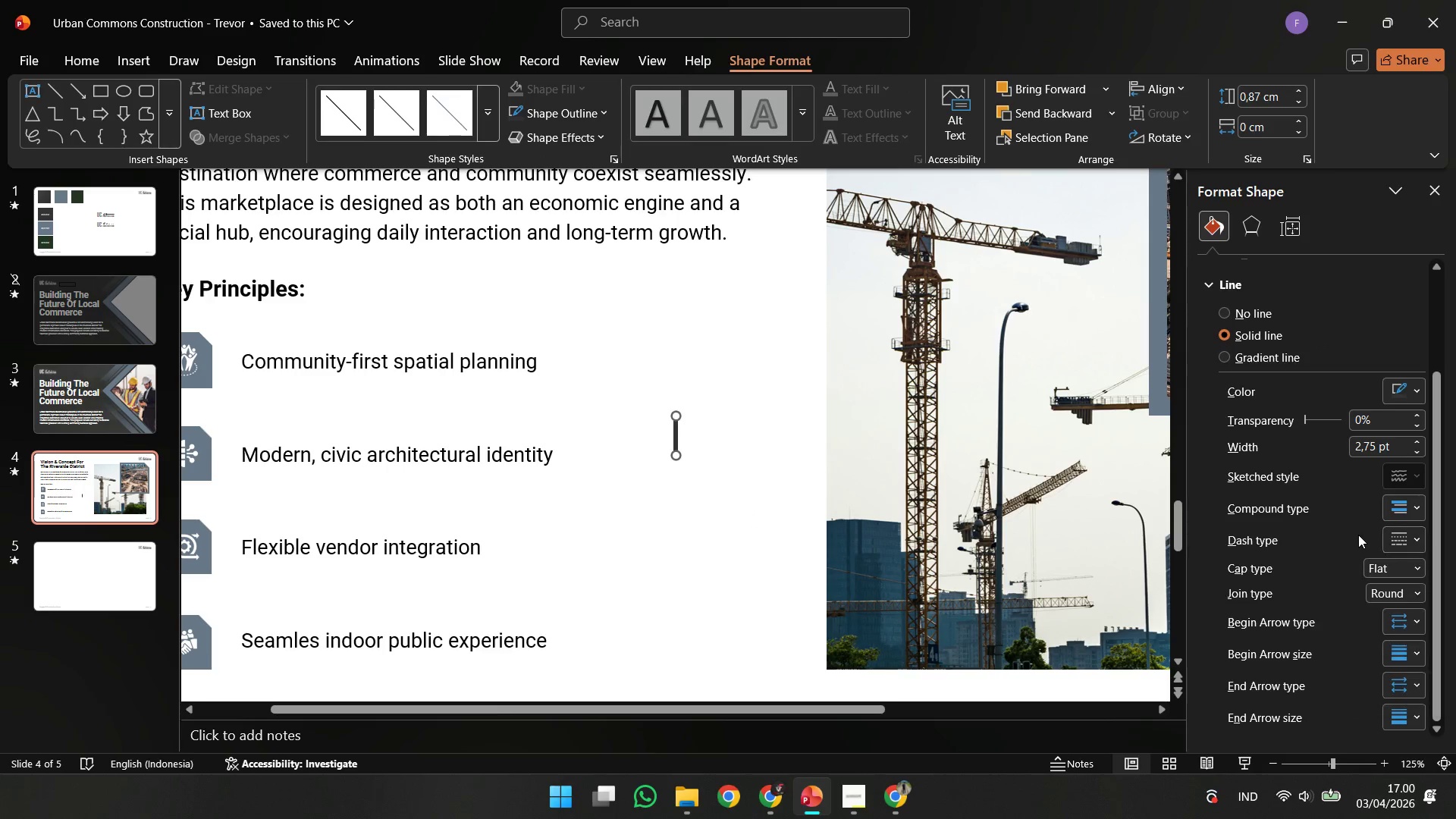 
double_click([1378, 554])
 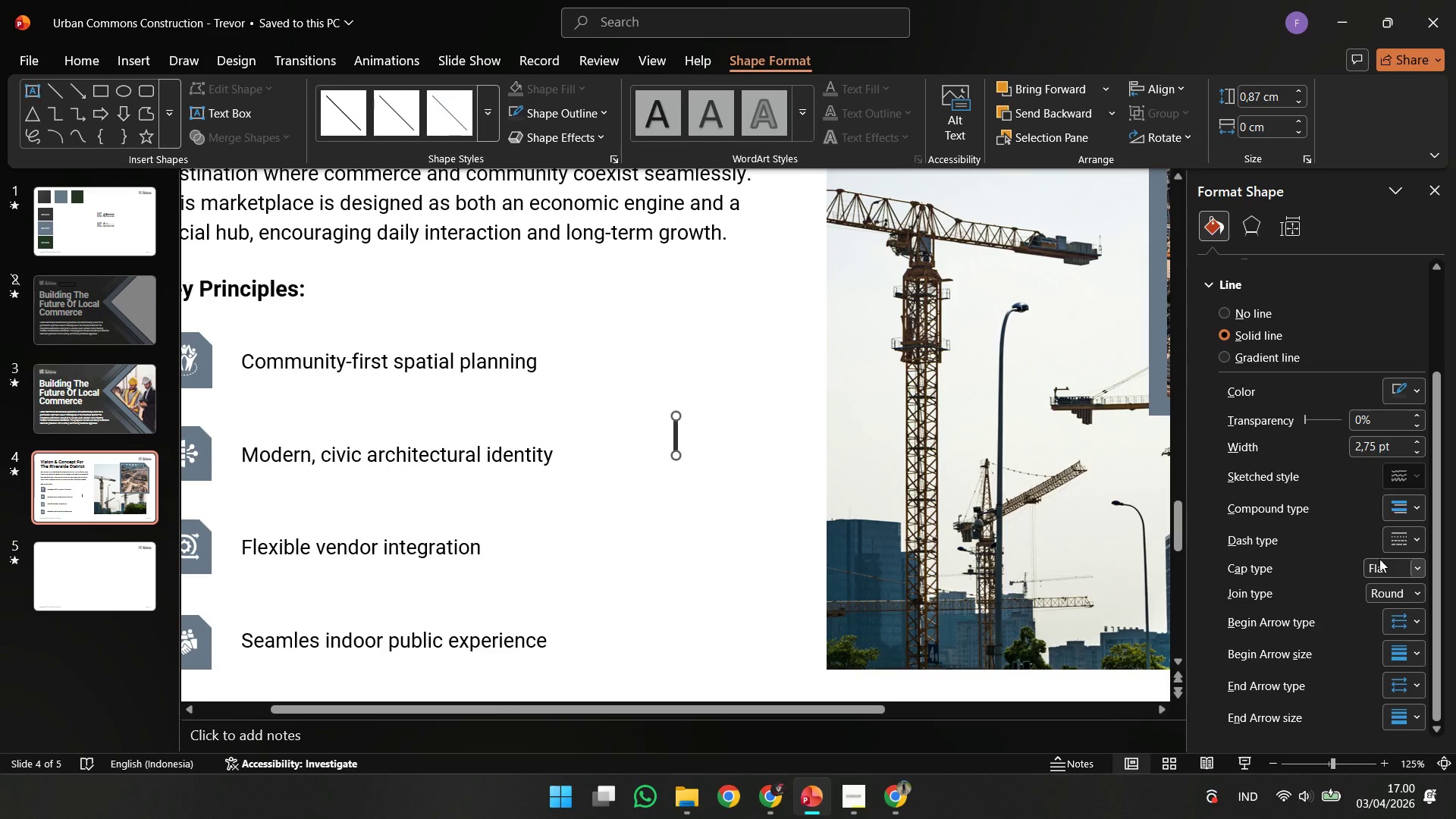 
triple_click([1379, 559])
 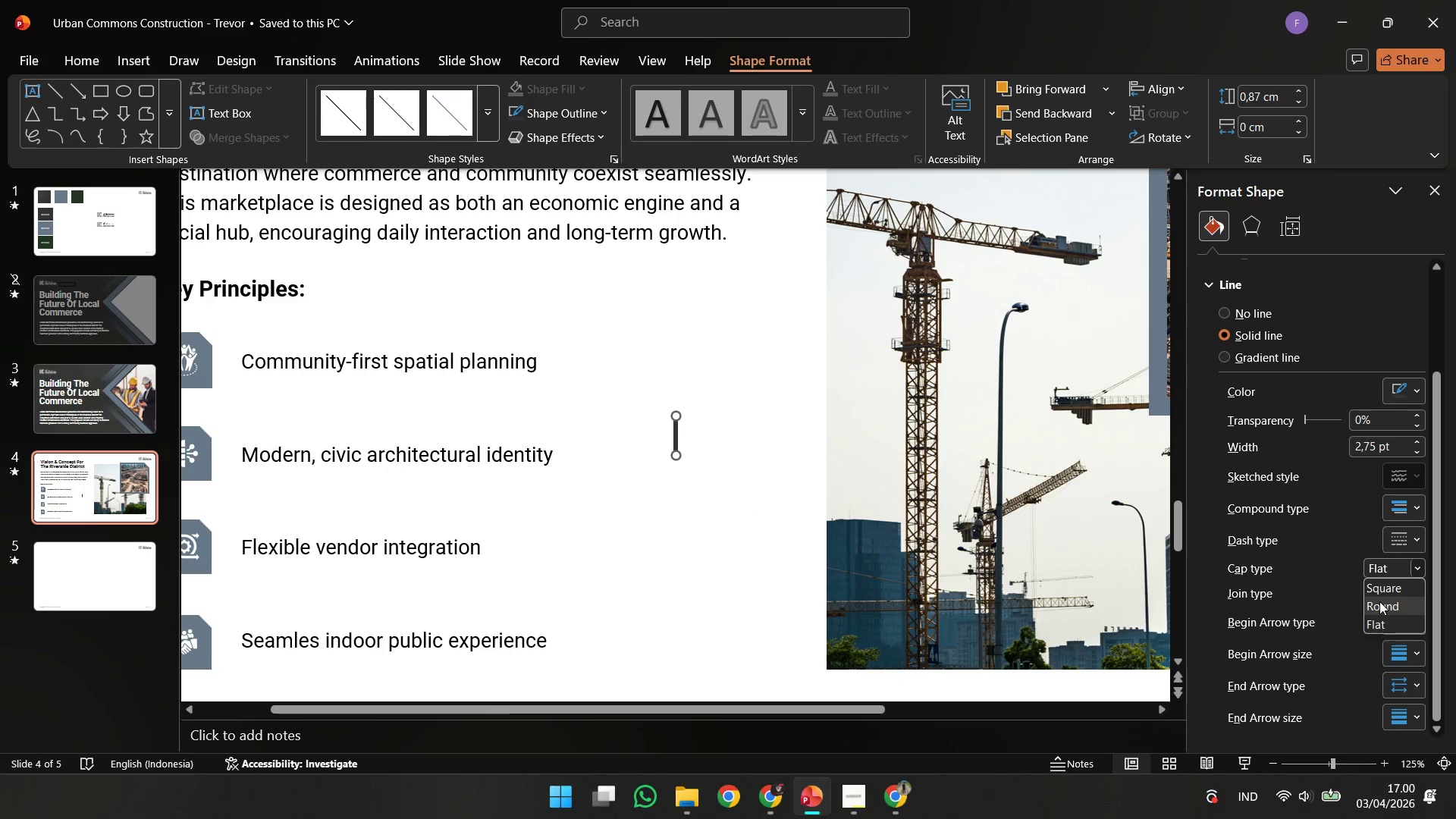 
double_click([648, 534])
 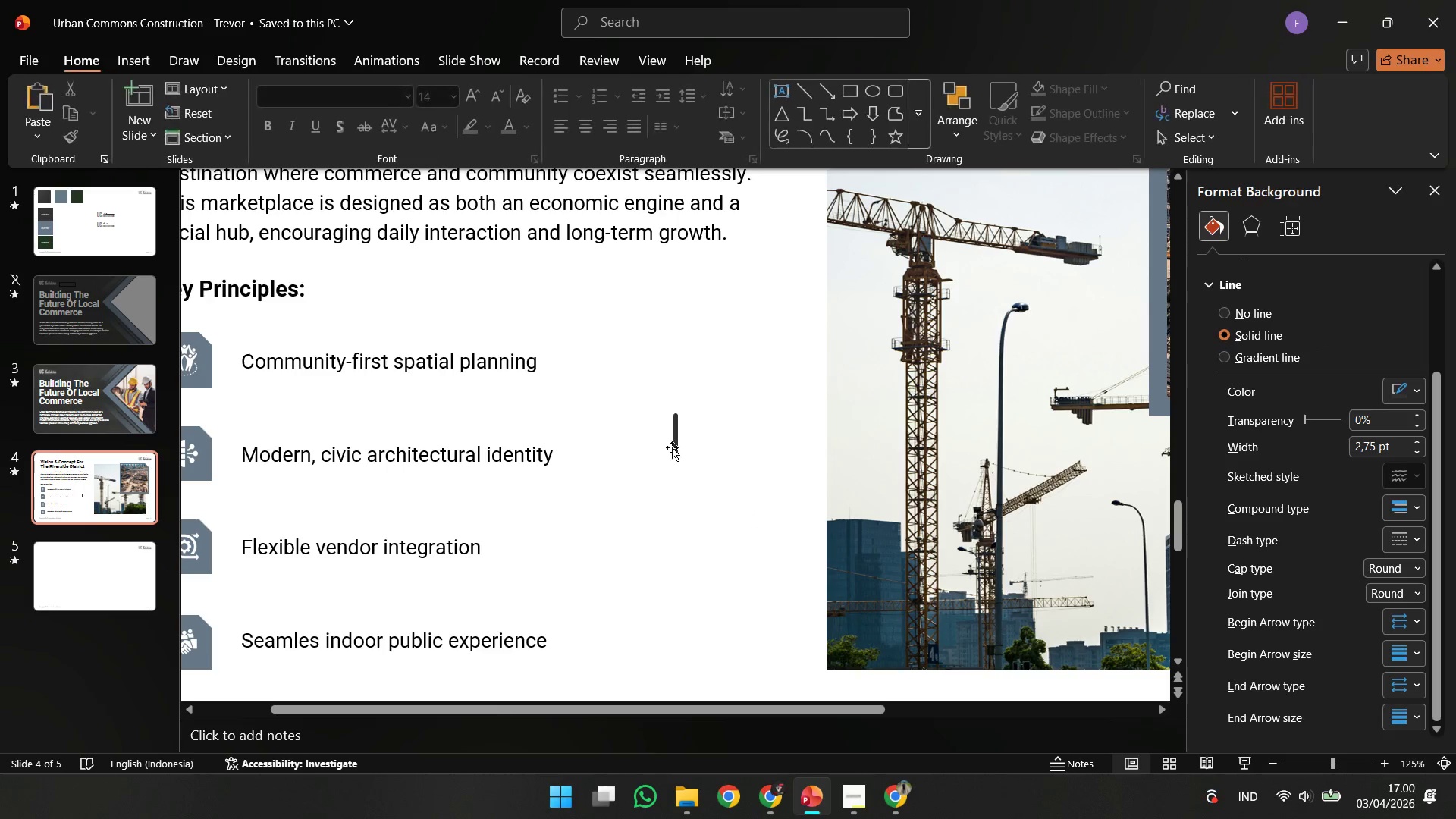 
left_click([672, 447])
 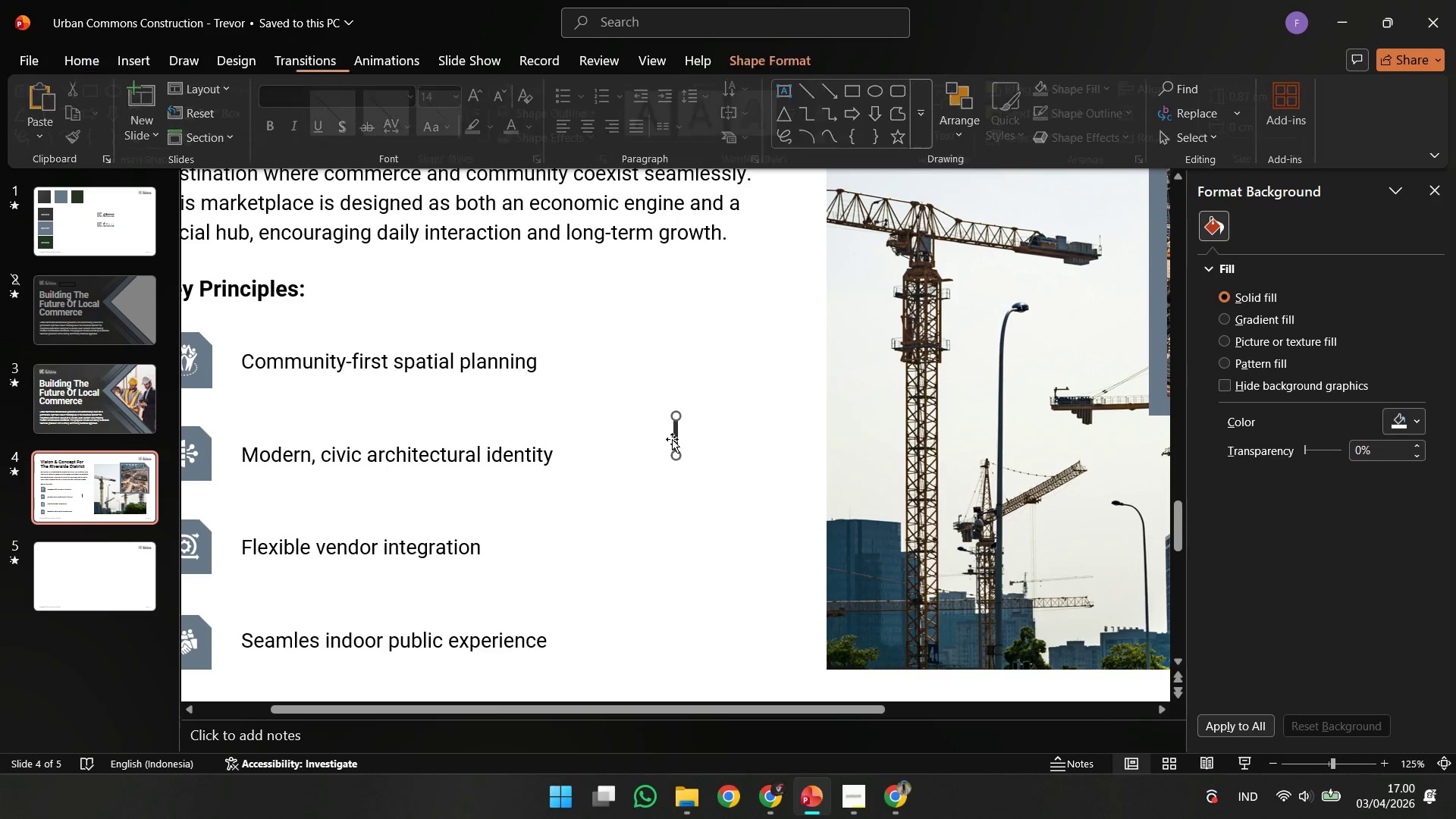 
left_click_drag(start_coordinate=[672, 439], to_coordinate=[187, 314])
 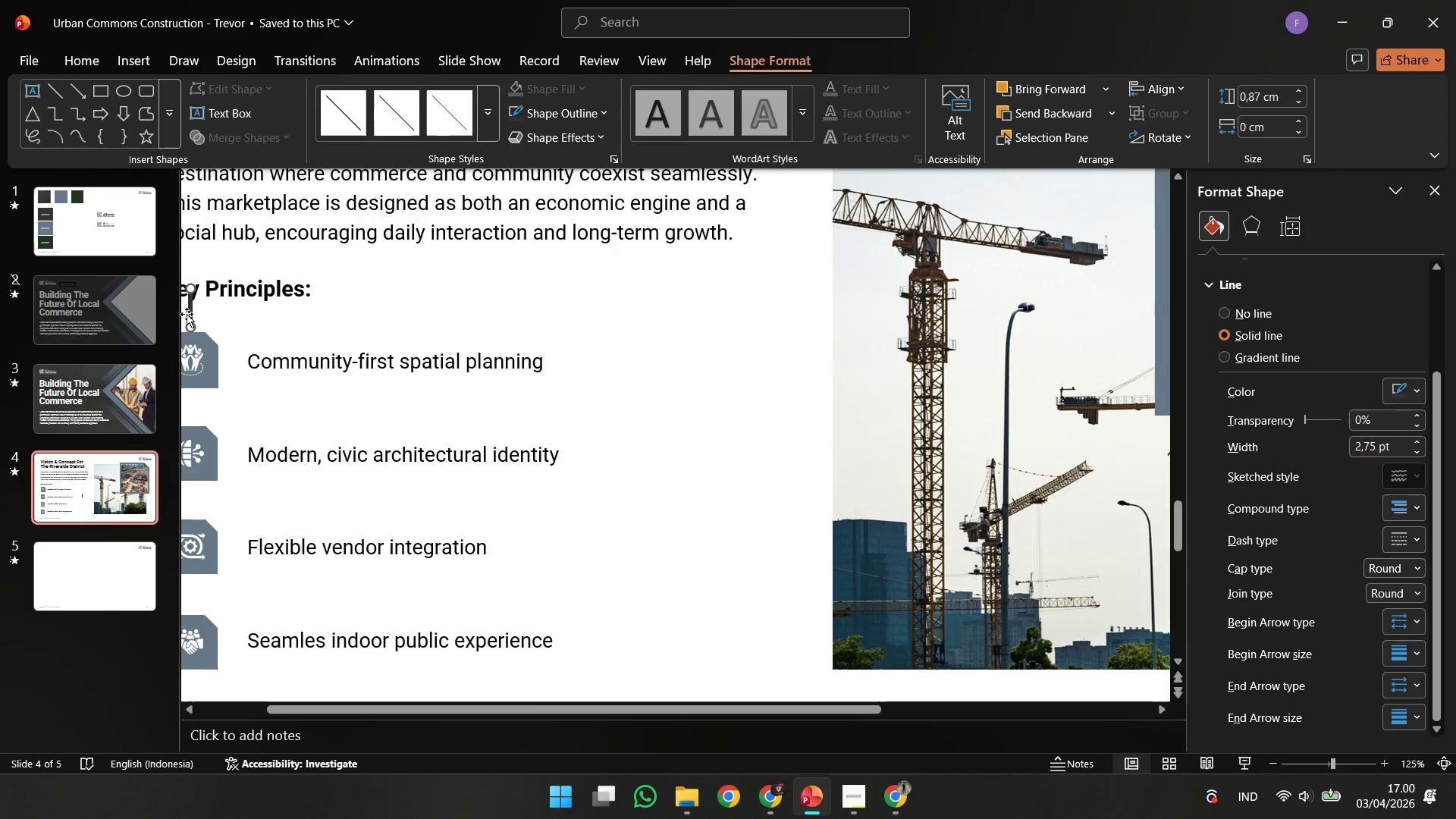 
hold_key(key=ControlLeft, duration=1.66)
scroll: coordinate [466, 444], scroll_direction: up, amount: 6.0
 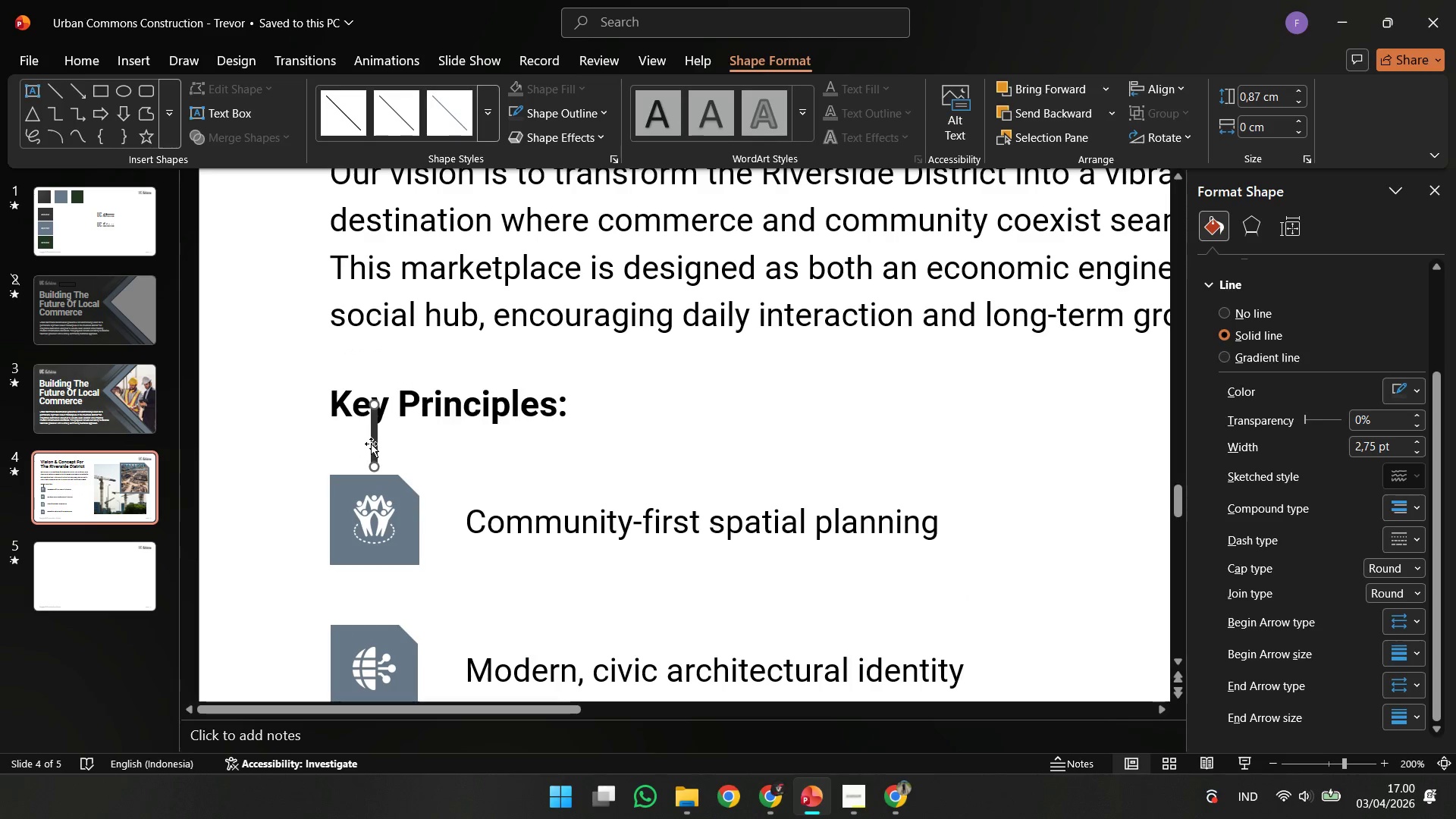 
left_click_drag(start_coordinate=[372, 445], to_coordinate=[328, 421])
 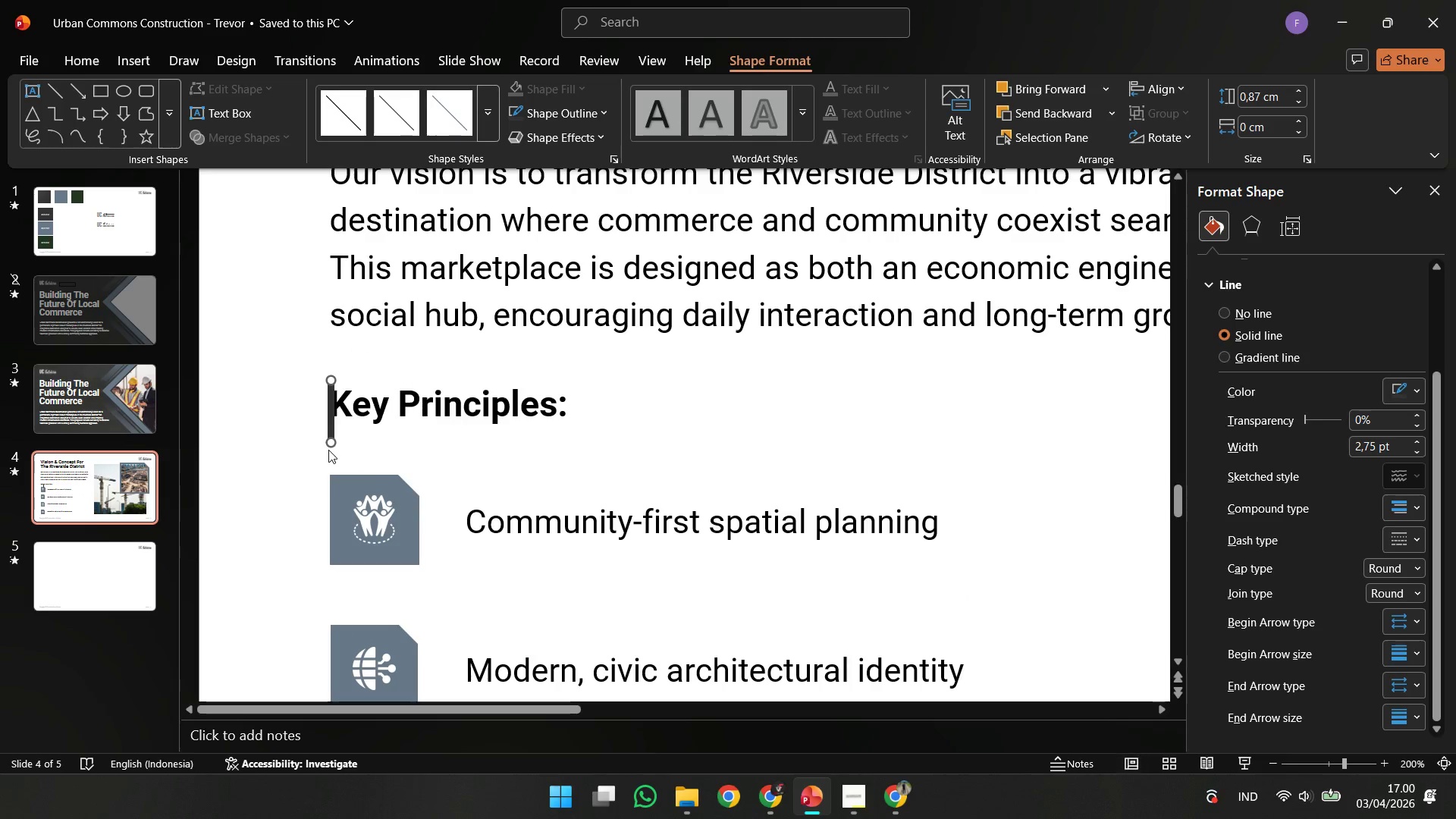 
hold_key(key=ShiftLeft, duration=0.95)
left_click_drag(start_coordinate=[330, 443], to_coordinate=[330, 434])
 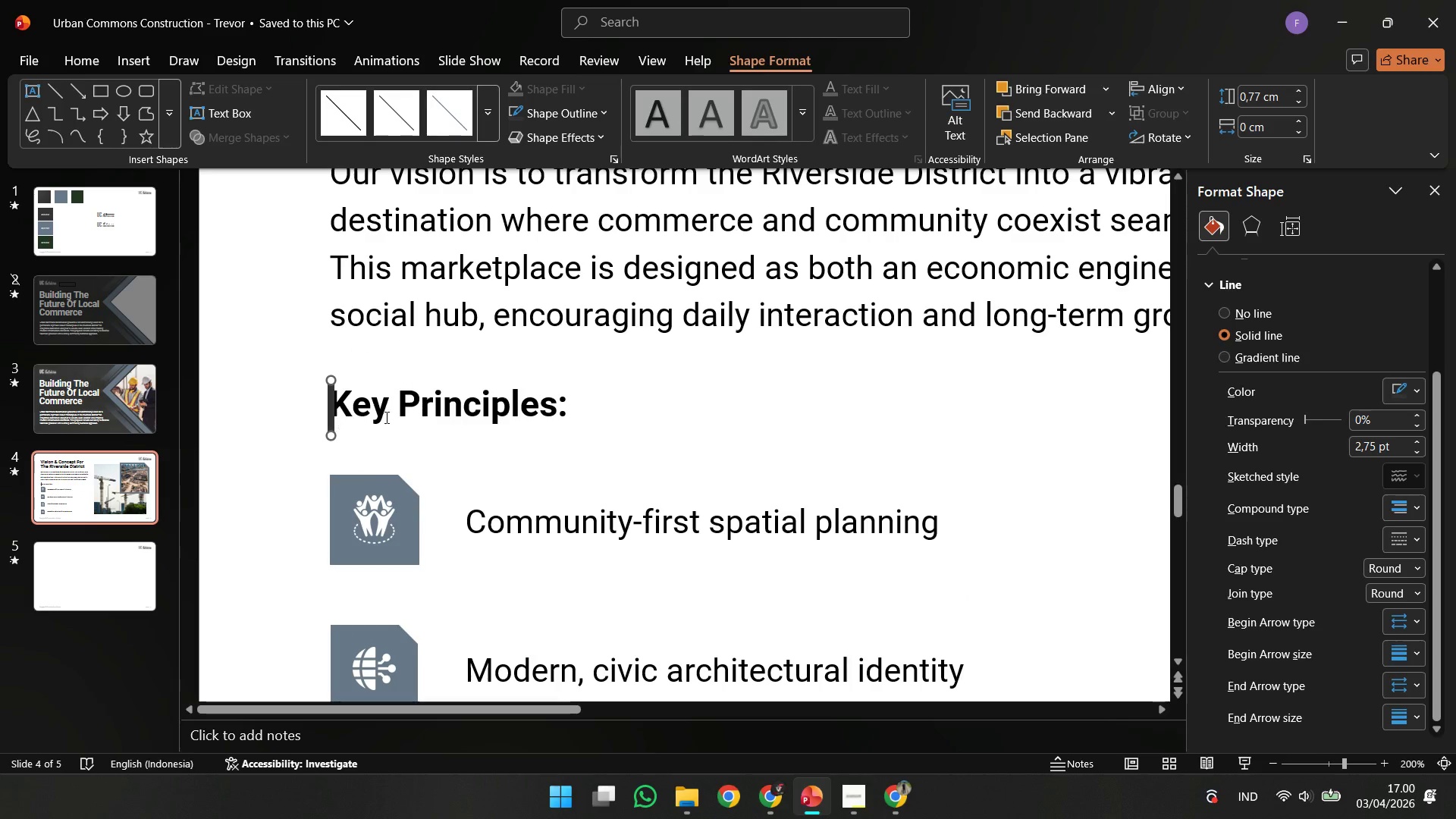 
left_click([387, 417])
 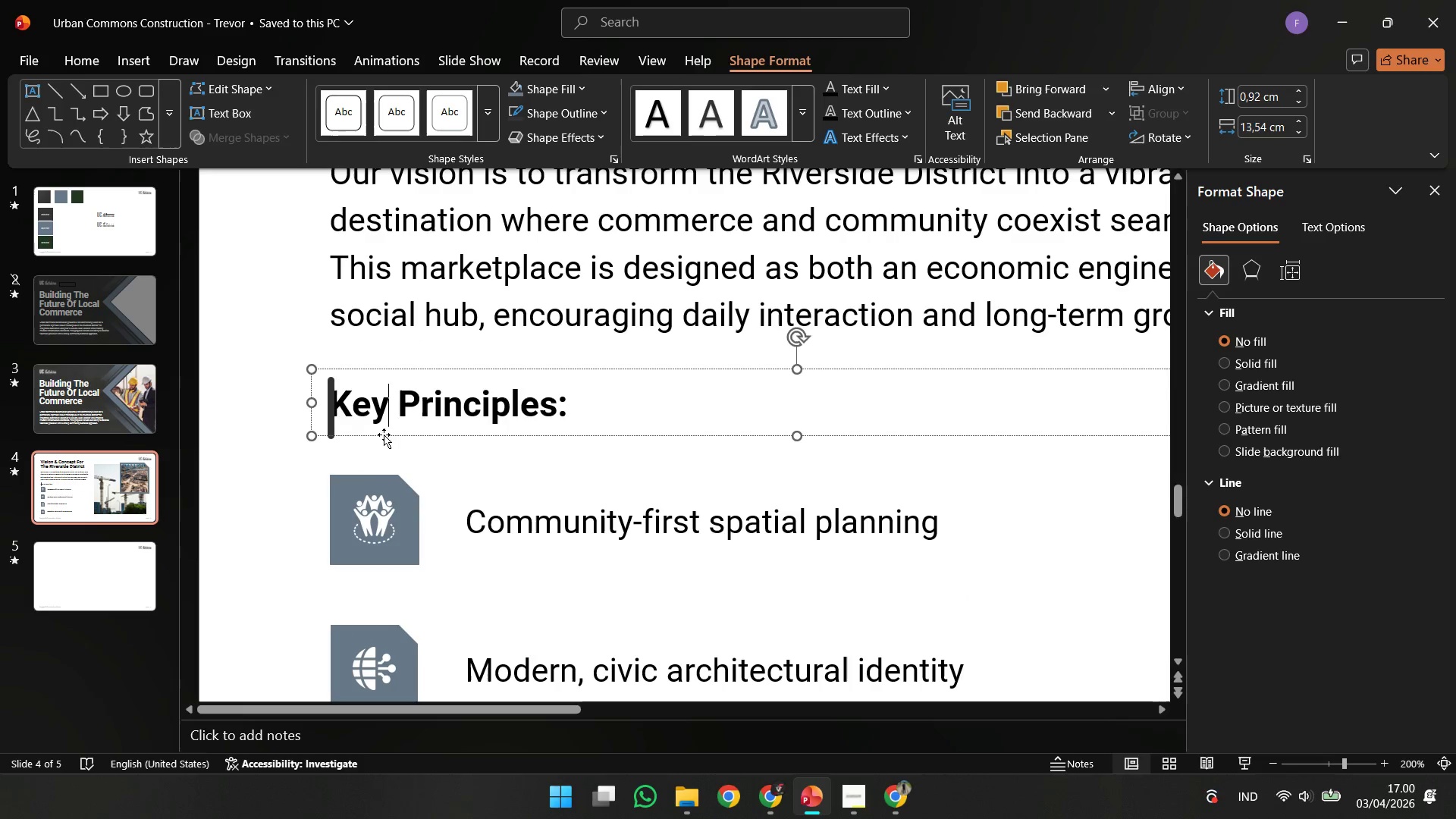 
left_click_drag(start_coordinate=[384, 435], to_coordinate=[407, 441])
 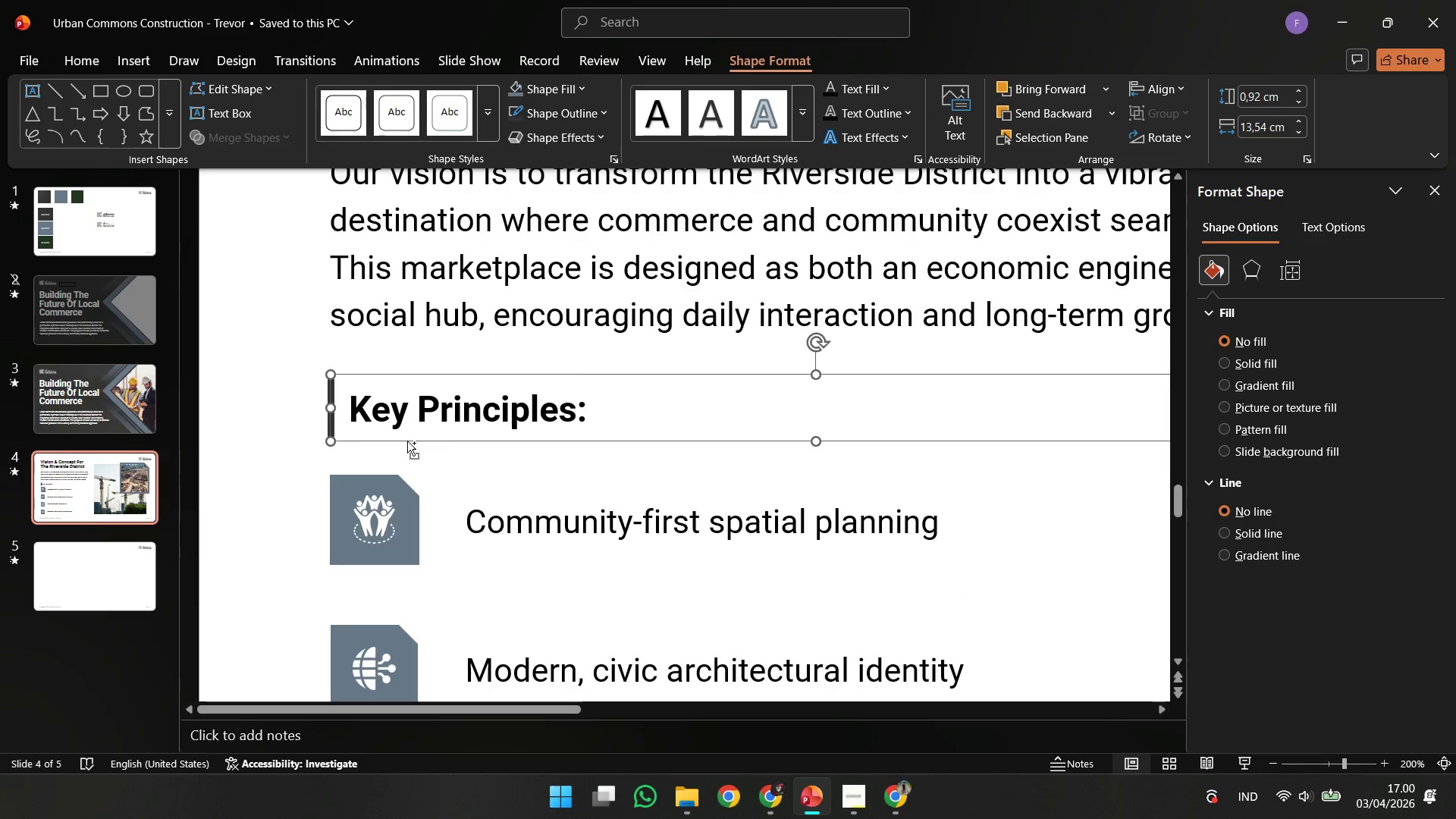 
hold_key(key=ControlLeft, duration=1.02)
scroll: coordinate [407, 441], scroll_direction: down, amount: 3.0
 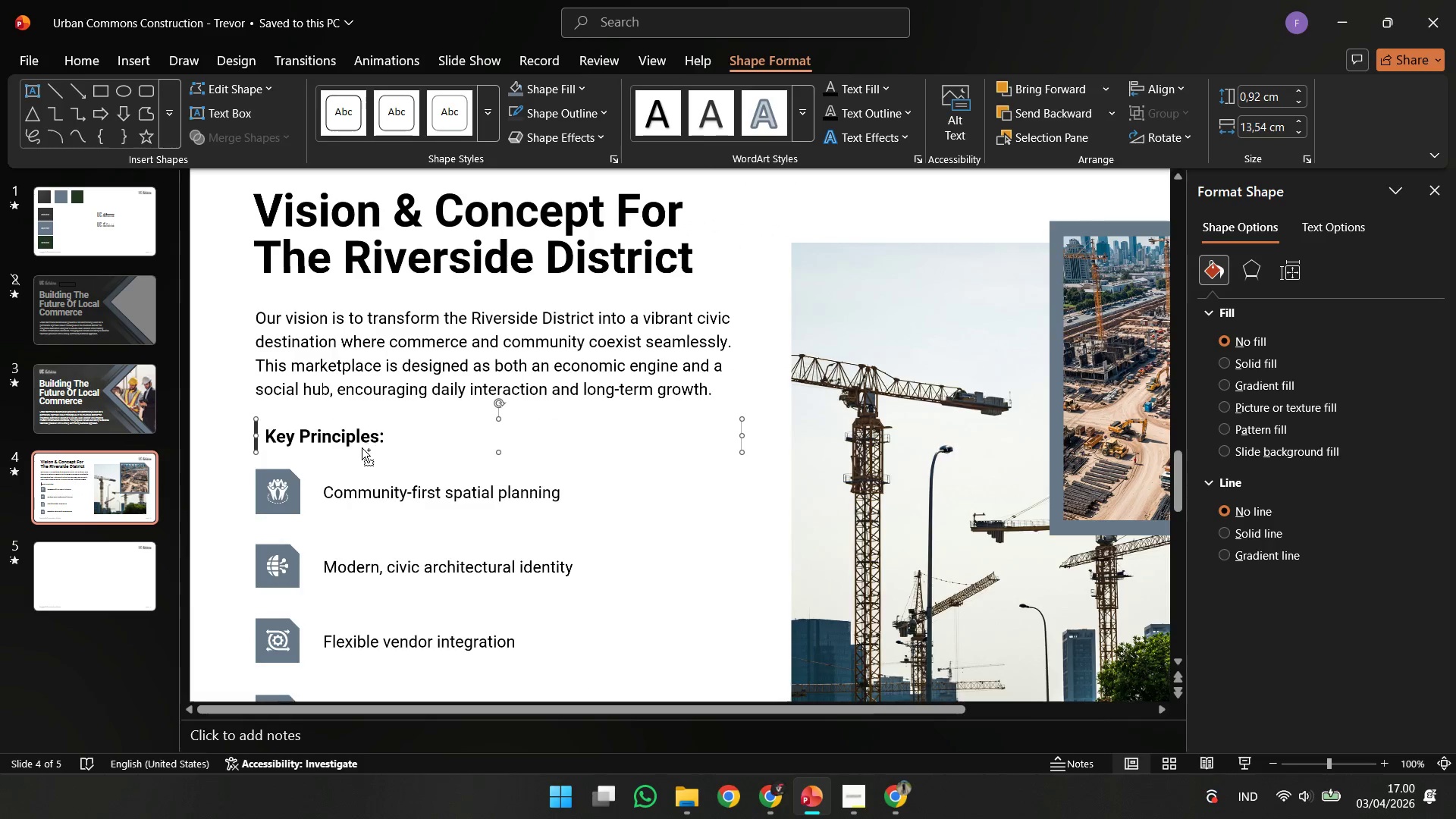 
left_click([532, 481])
 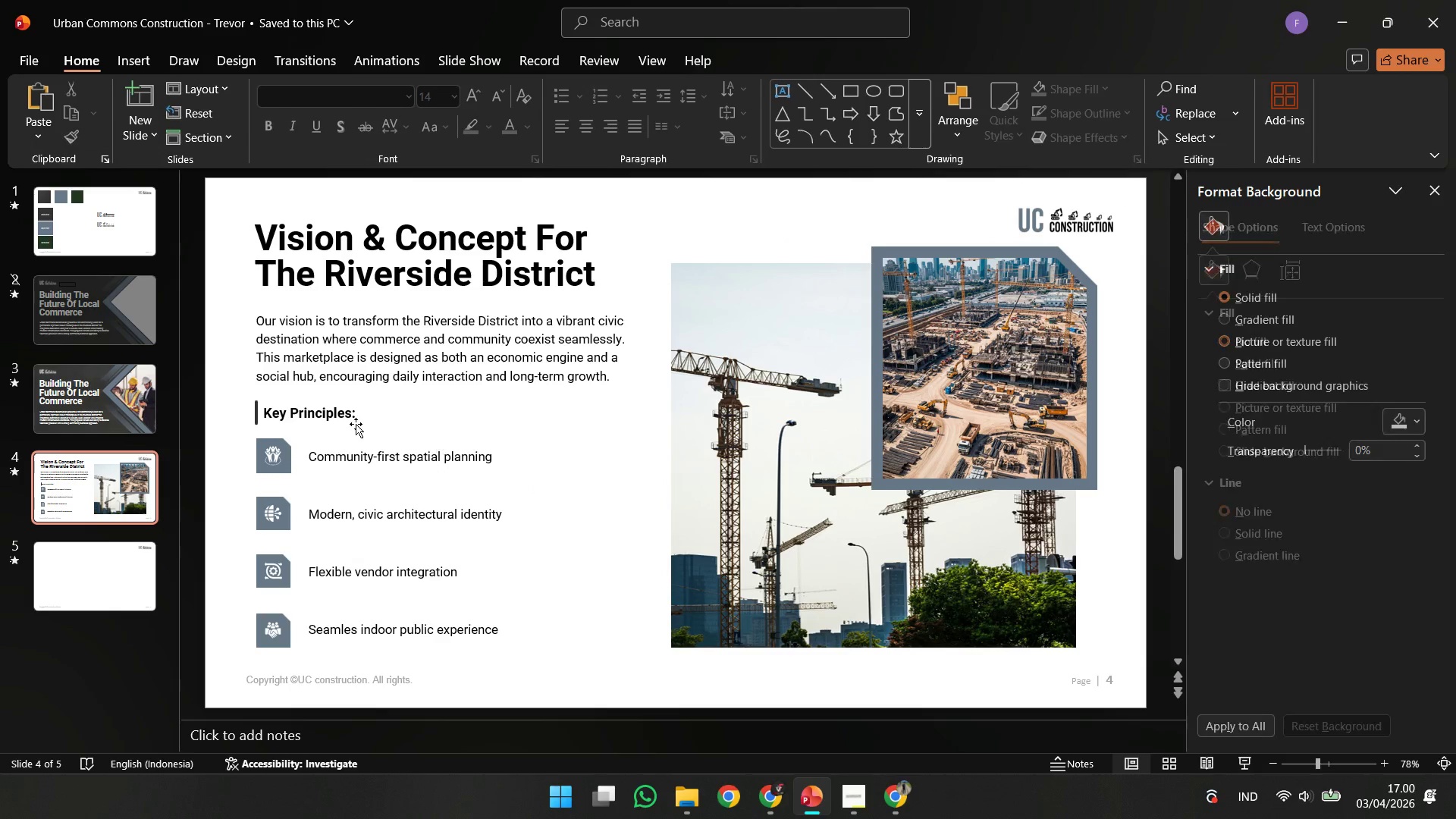 
scroll: coordinate [362, 447], scroll_direction: down, amount: 1.0
 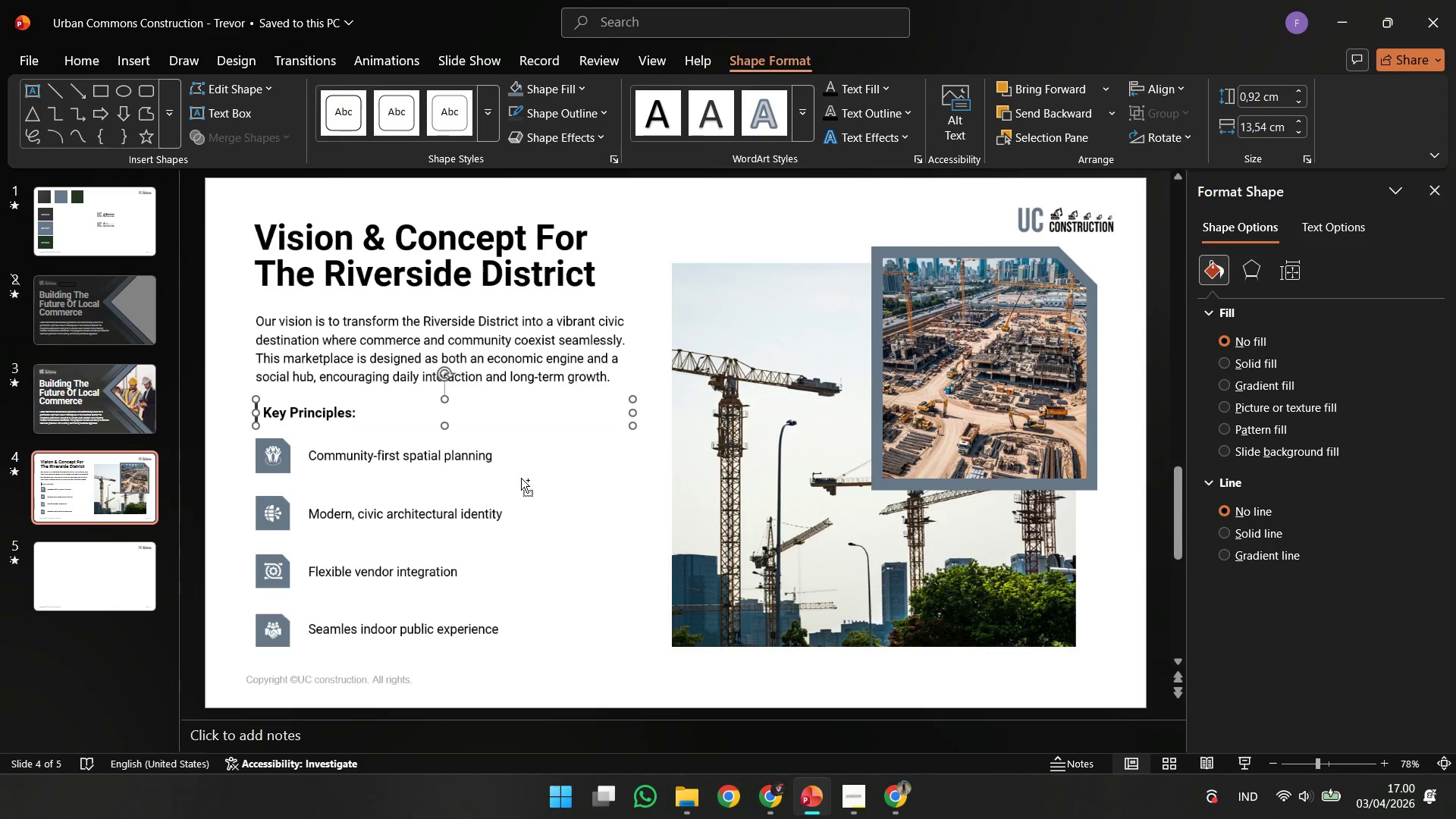 
left_click([352, 424])
 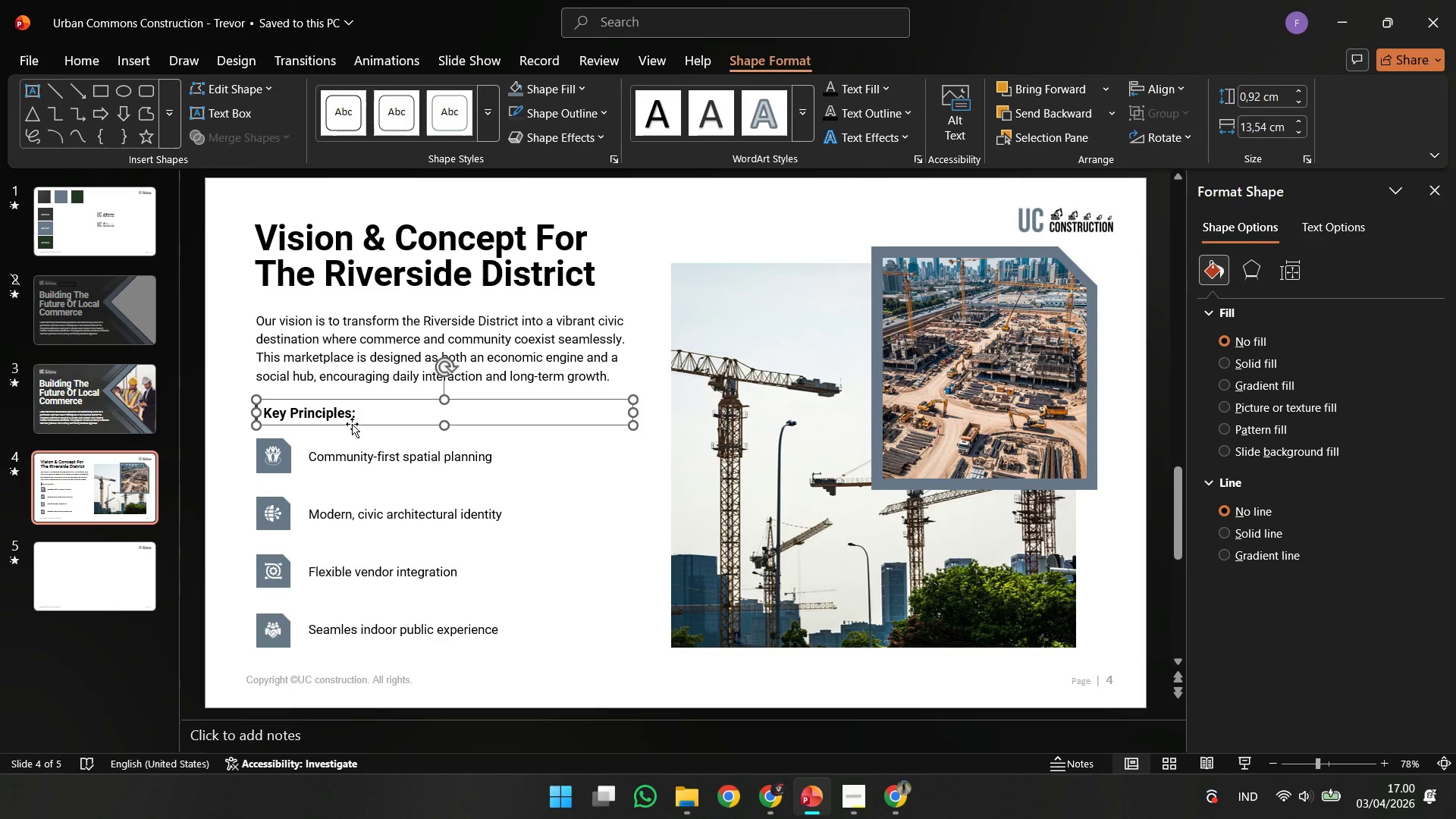 
key(ArrowRight)
 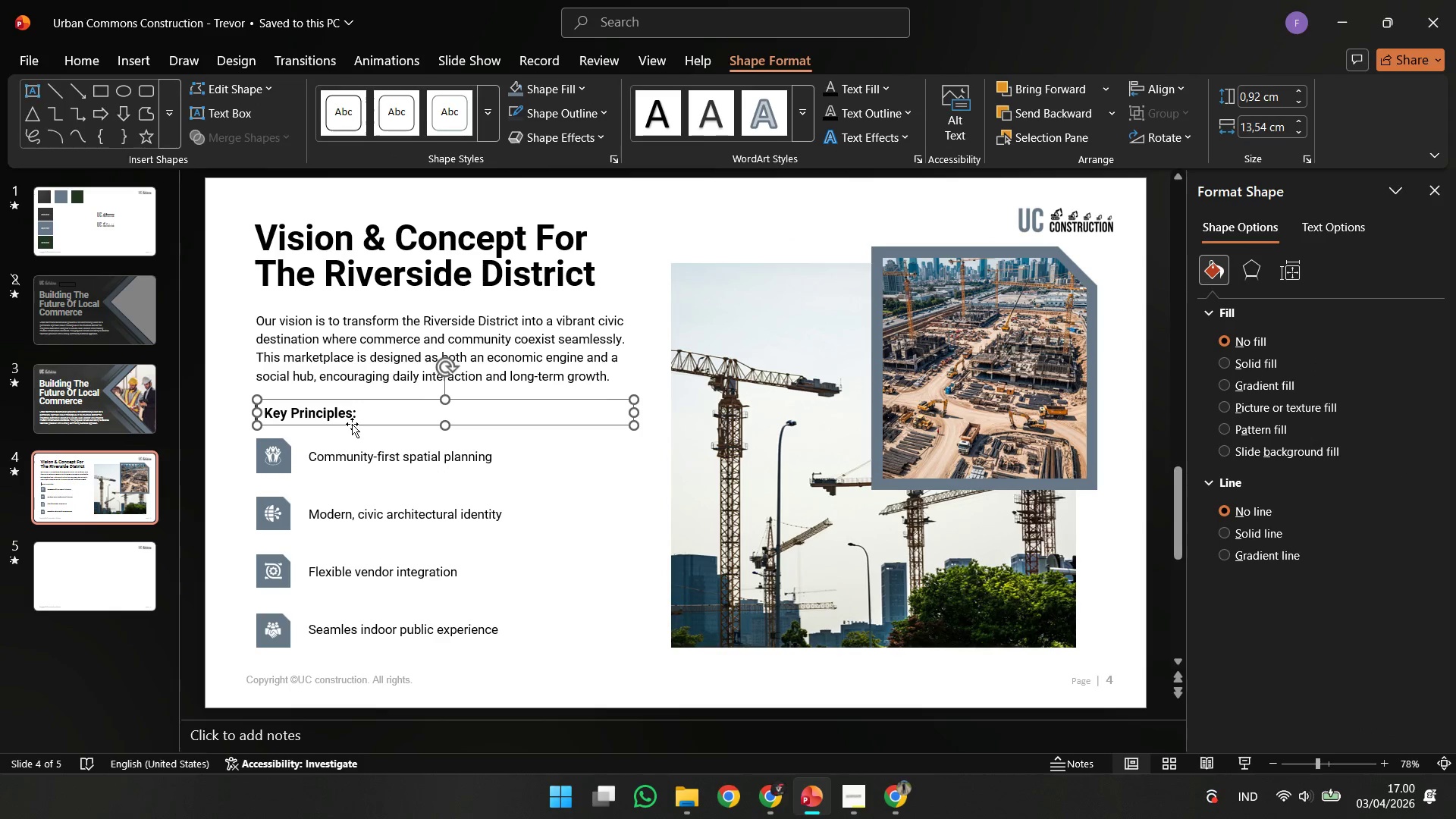 
key(ArrowRight)
 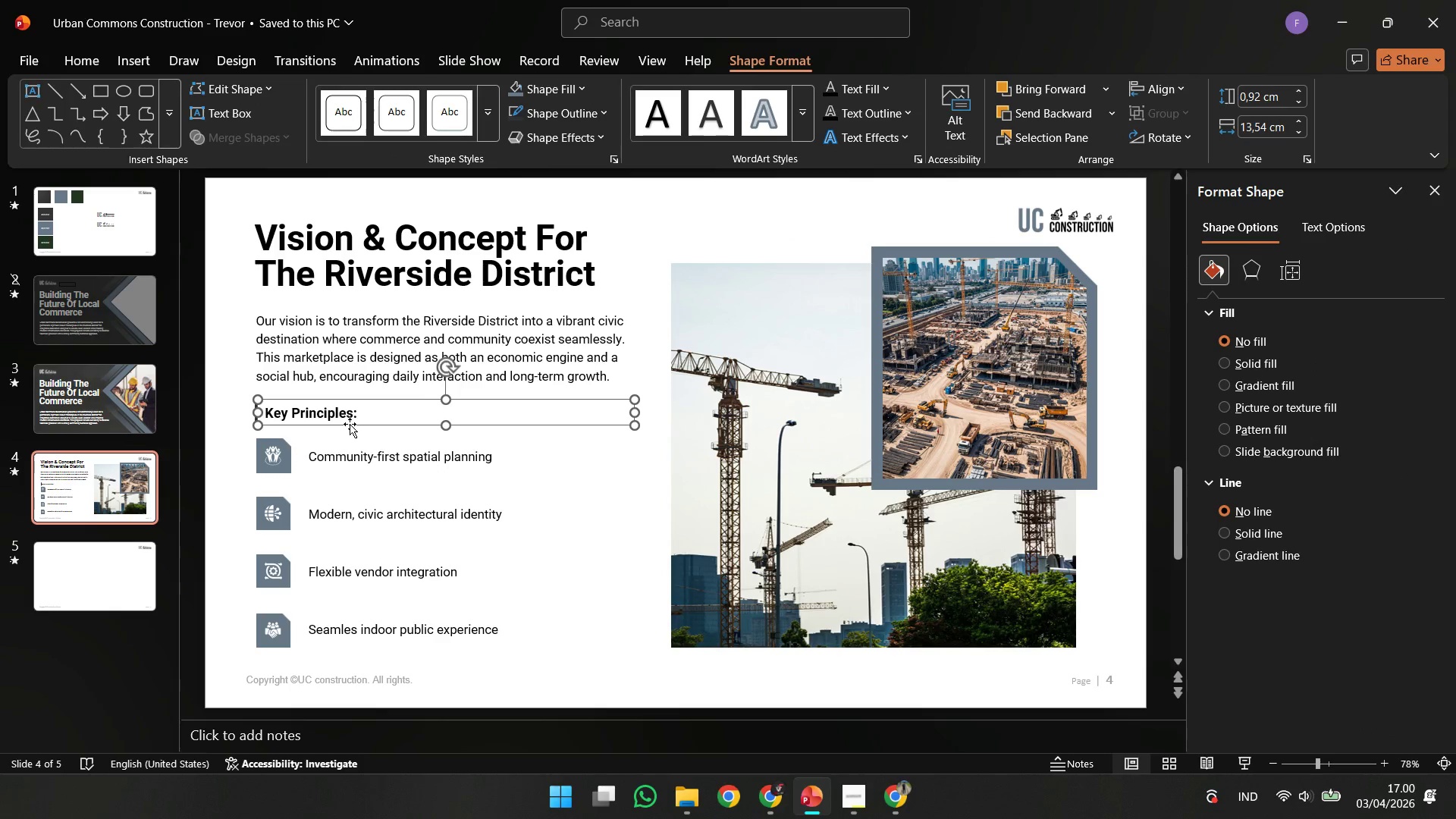 
key(ArrowRight)
 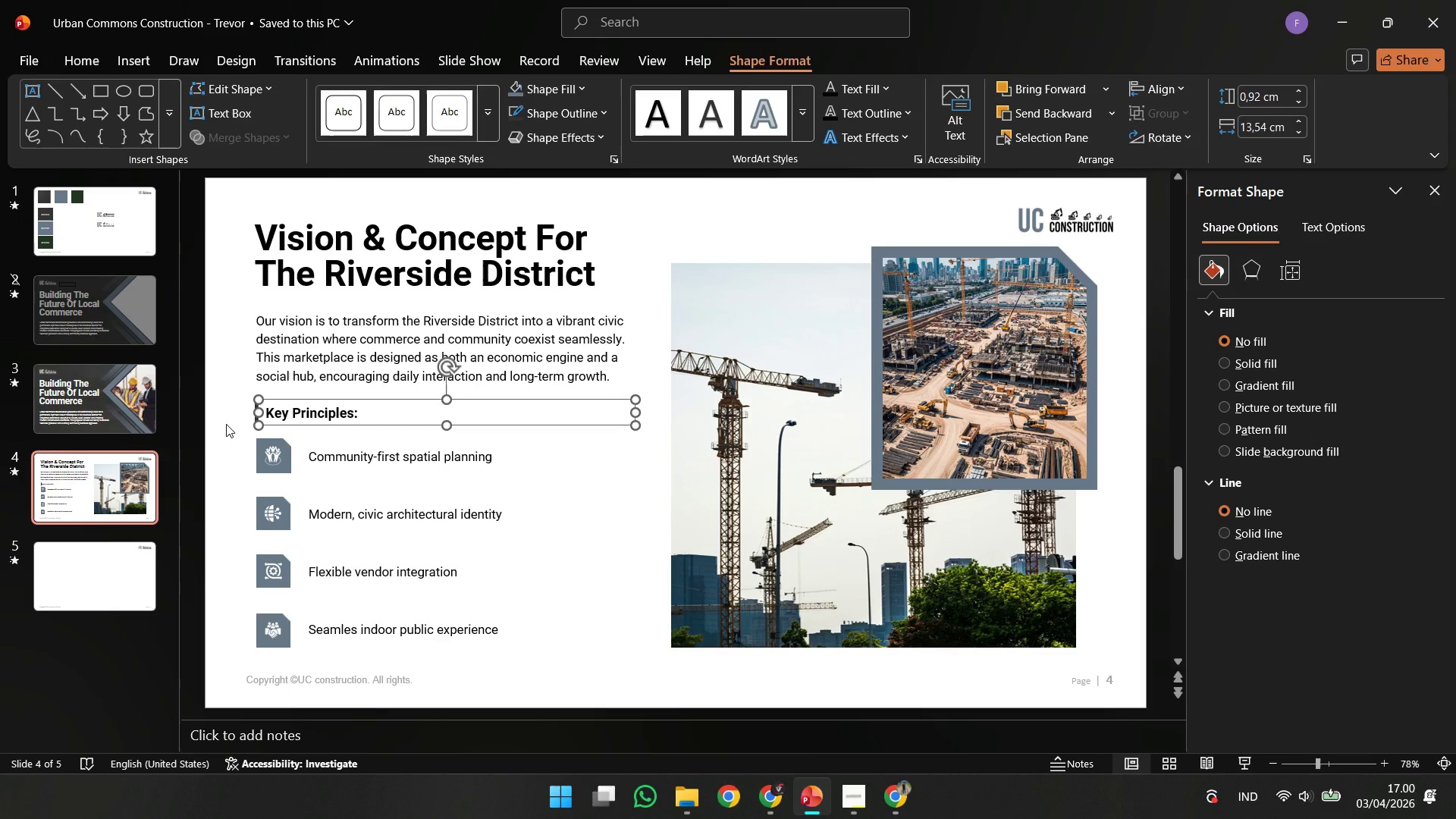 
left_click([226, 424])
 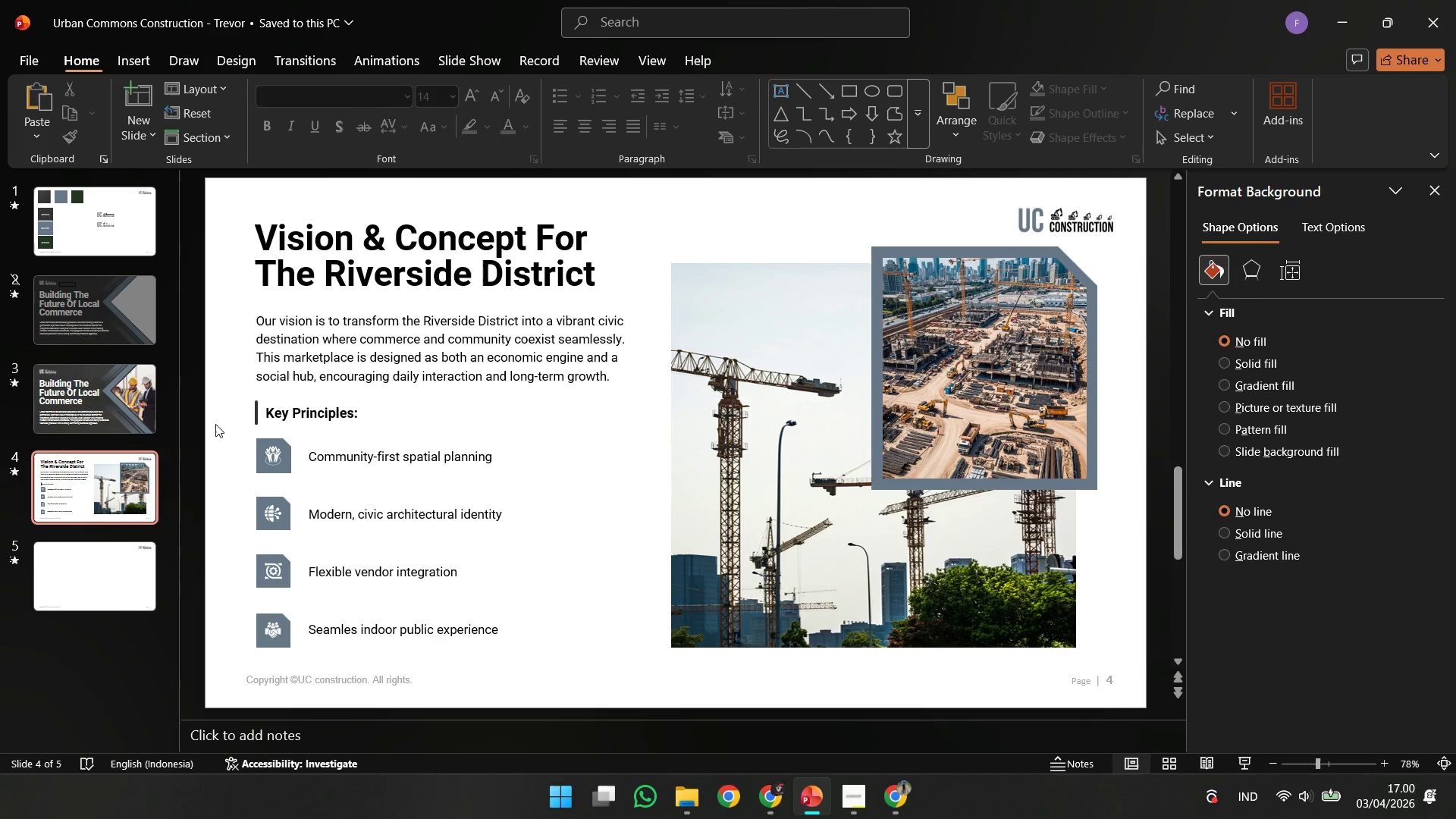 
left_click_drag(start_coordinate=[215, 424], to_coordinate=[682, 719])
 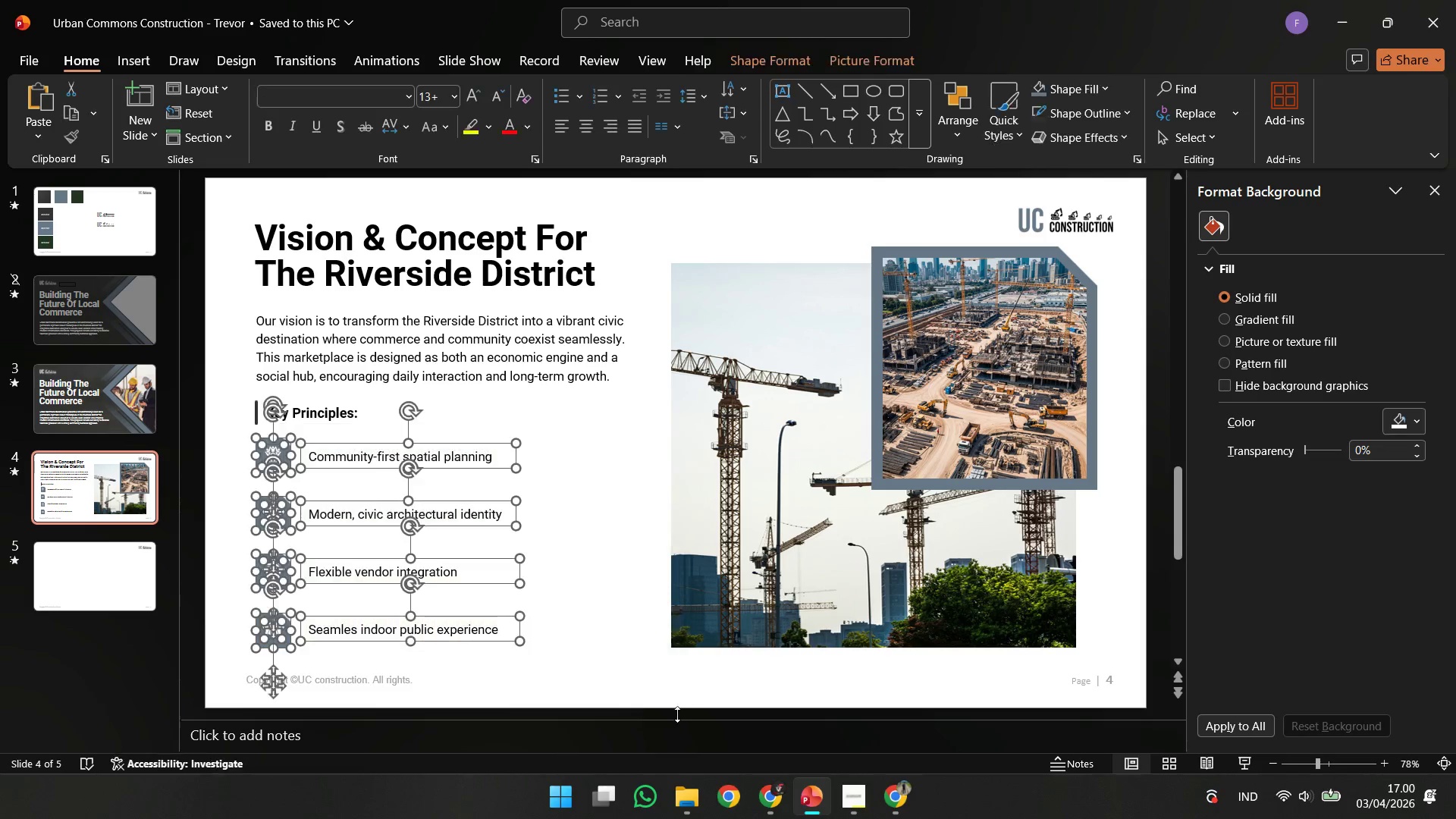 
hold_key(key=ArrowRight, duration=0.89)
 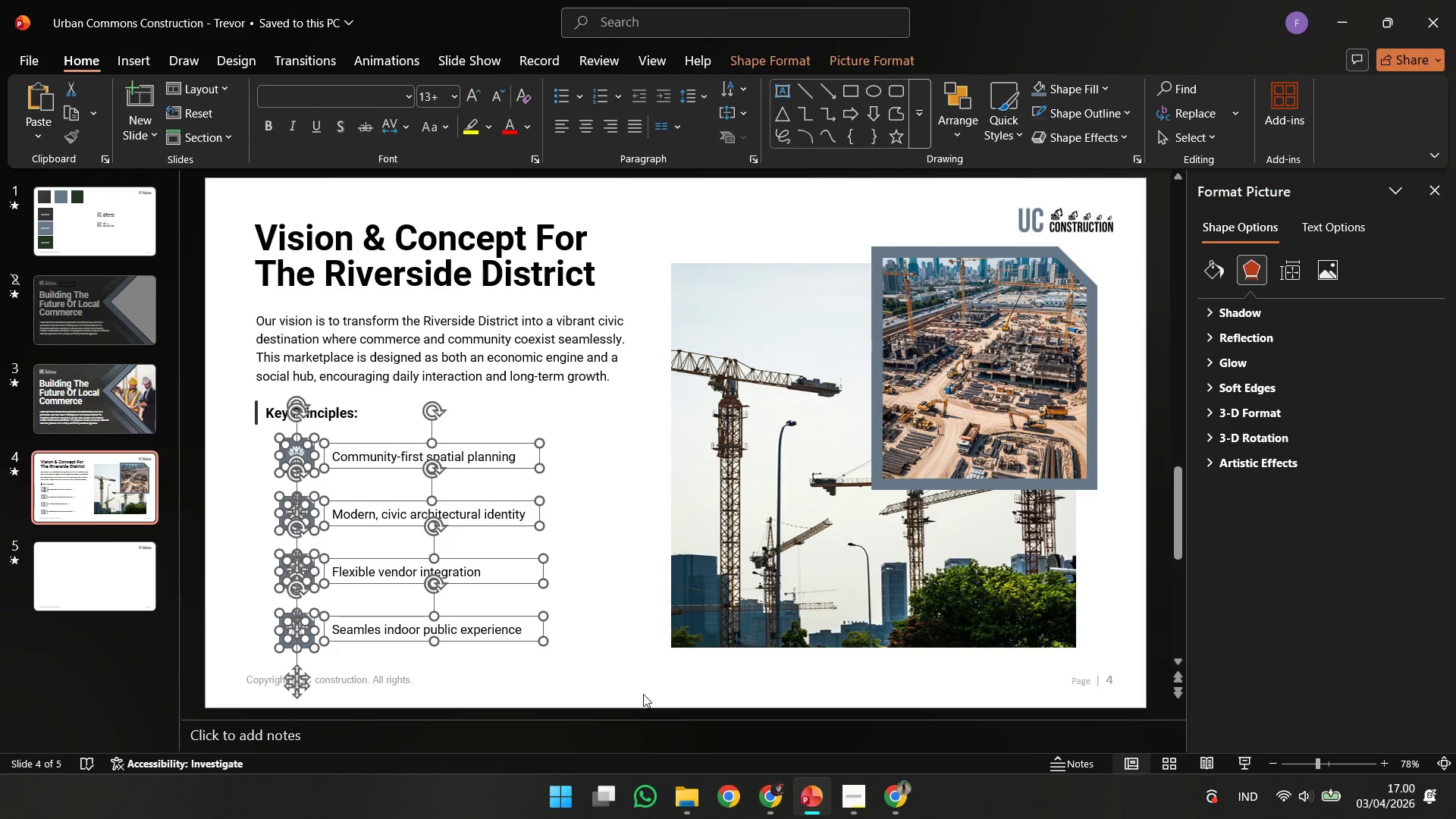 
key(ArrowLeft)
 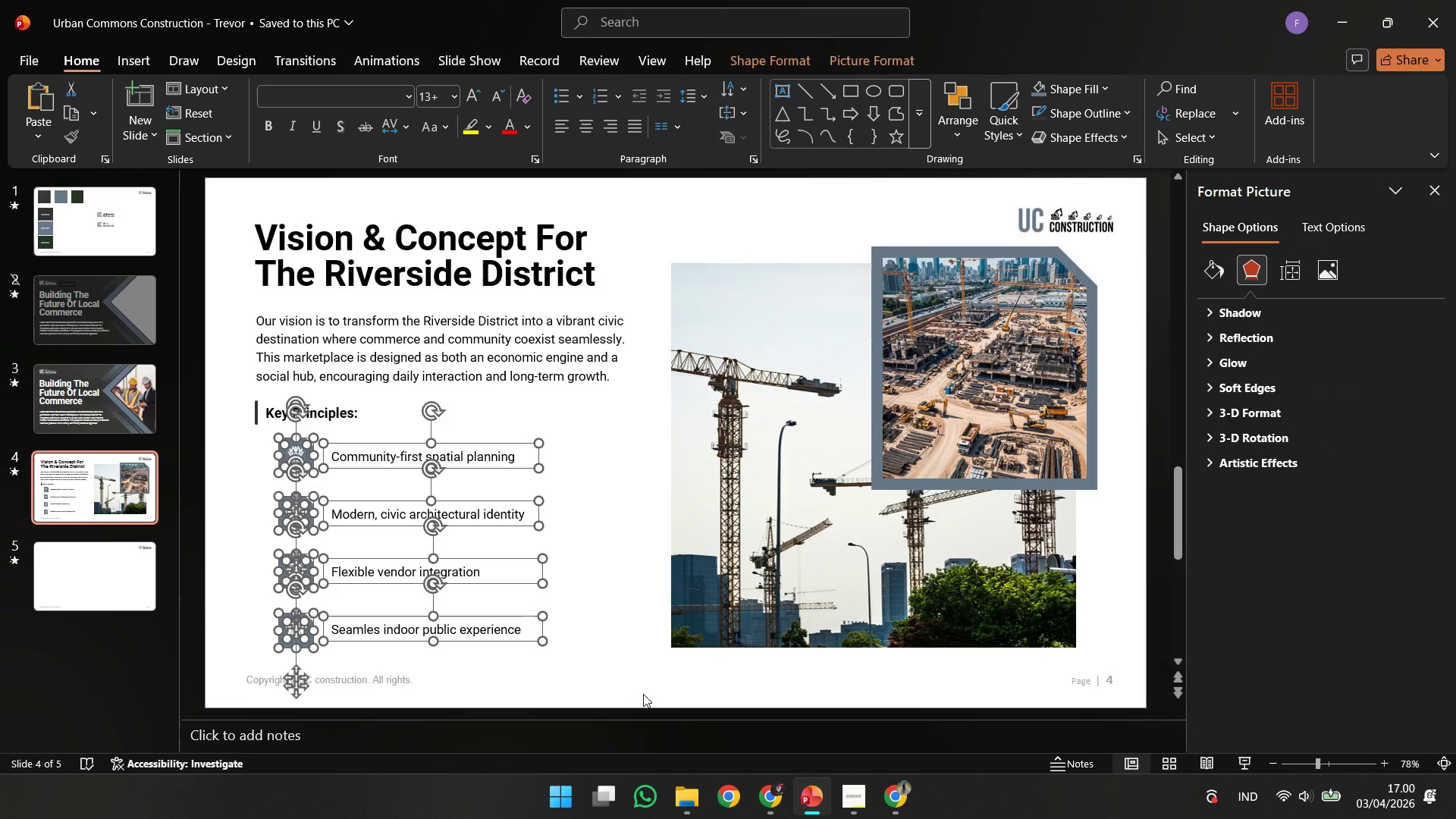 
key(ArrowLeft)
 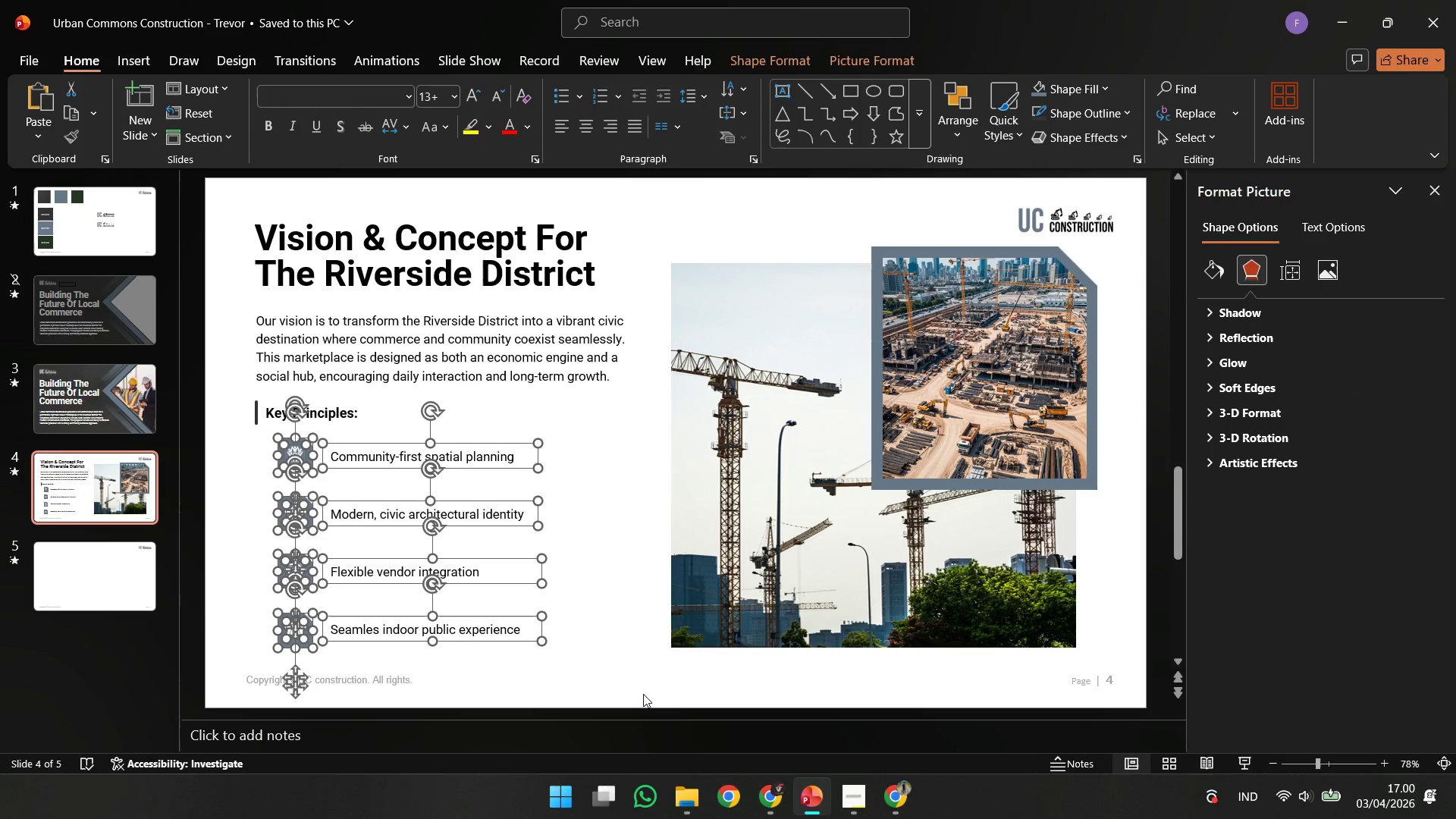 
key(ArrowLeft)
 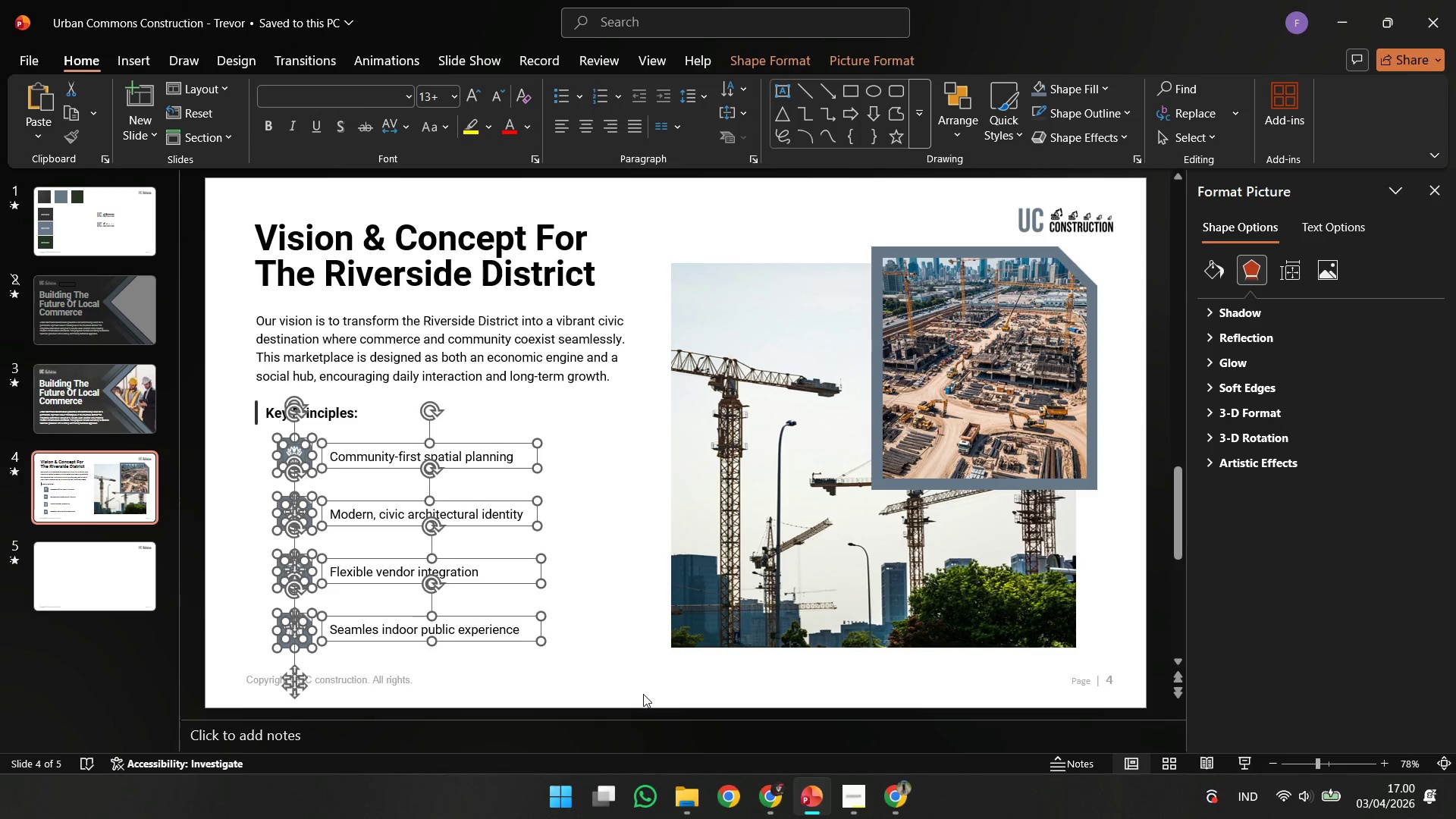 
key(ArrowLeft)
 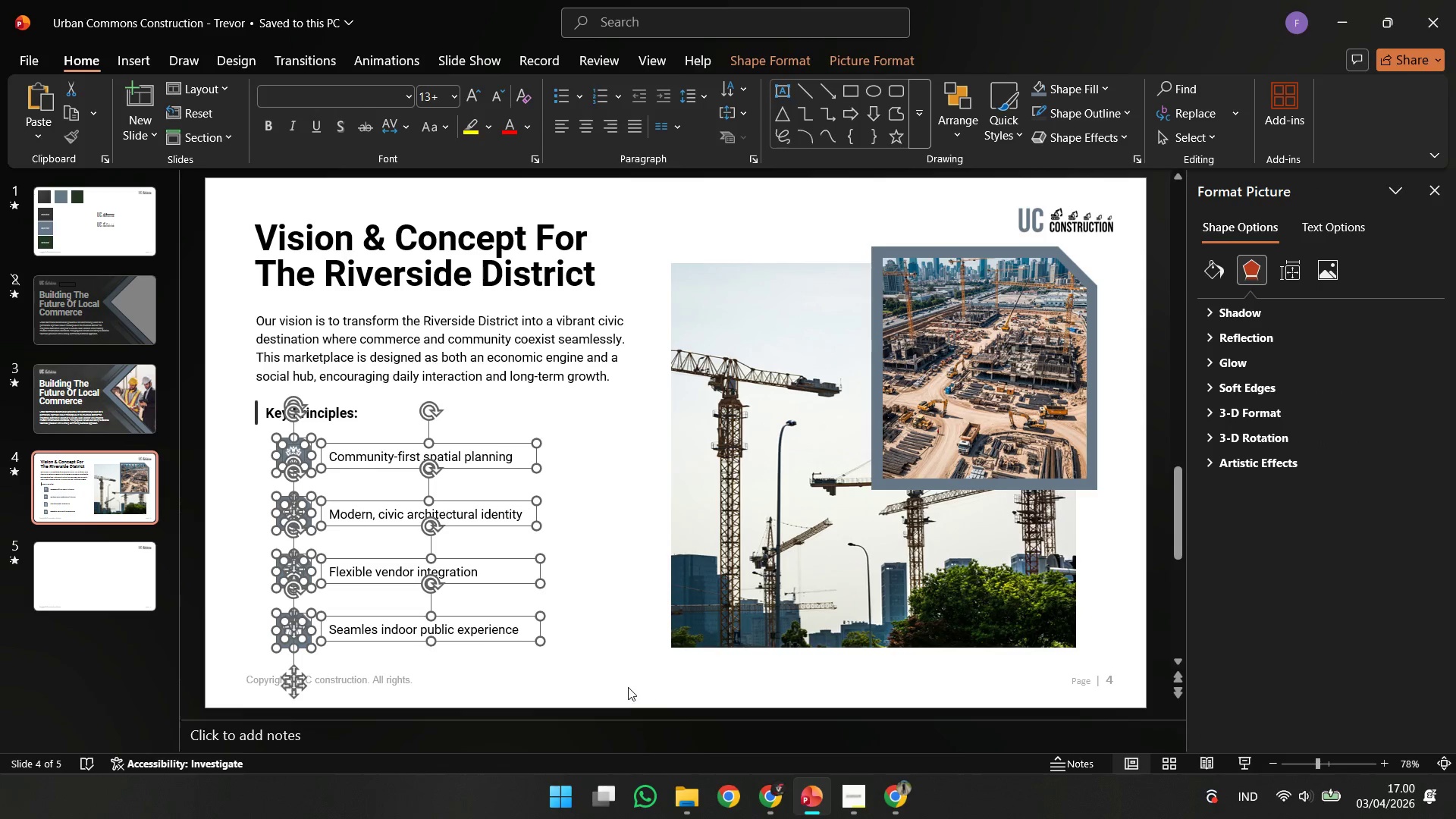 
key(ArrowLeft)
 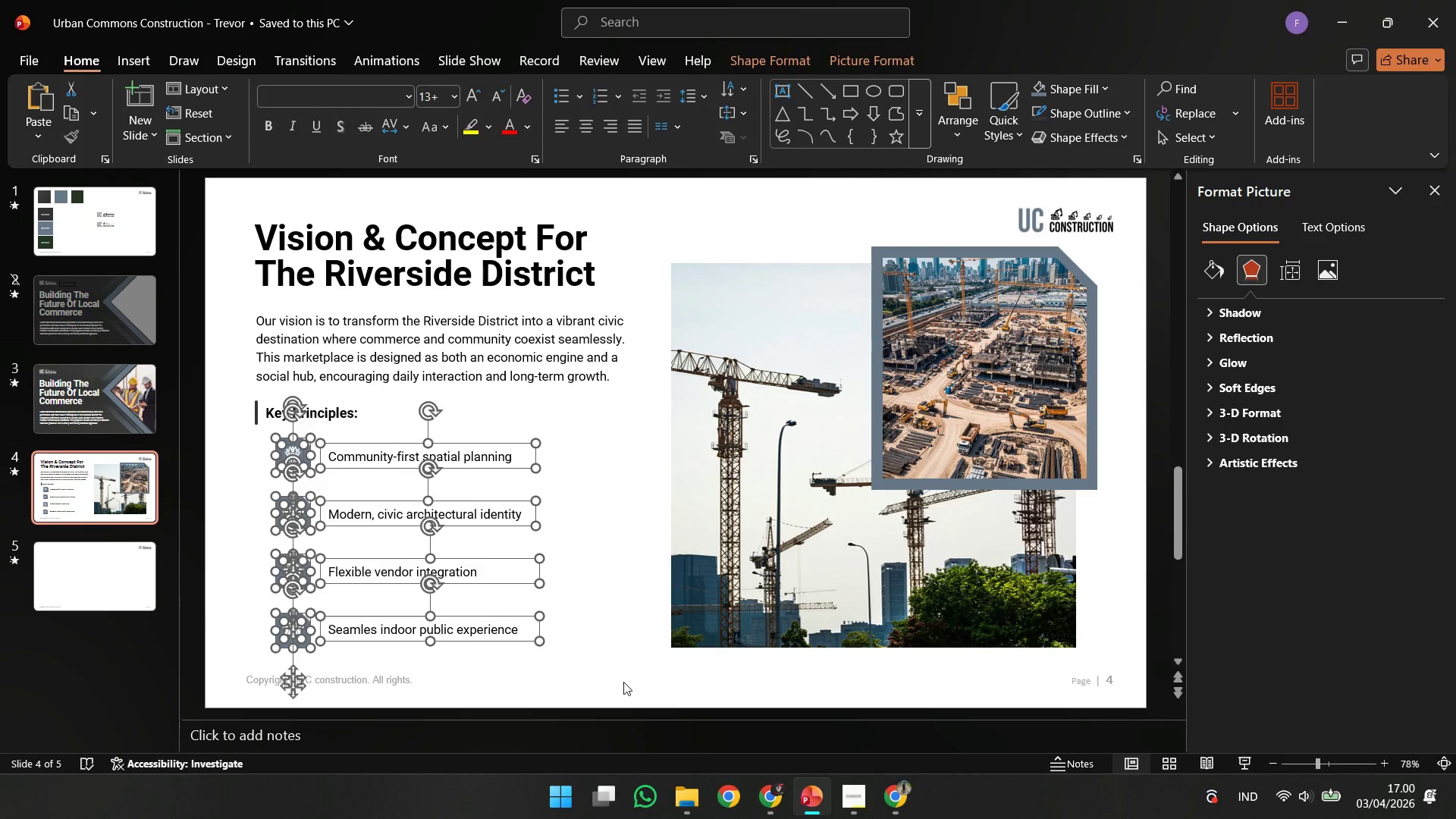 
key(Control+Z)
 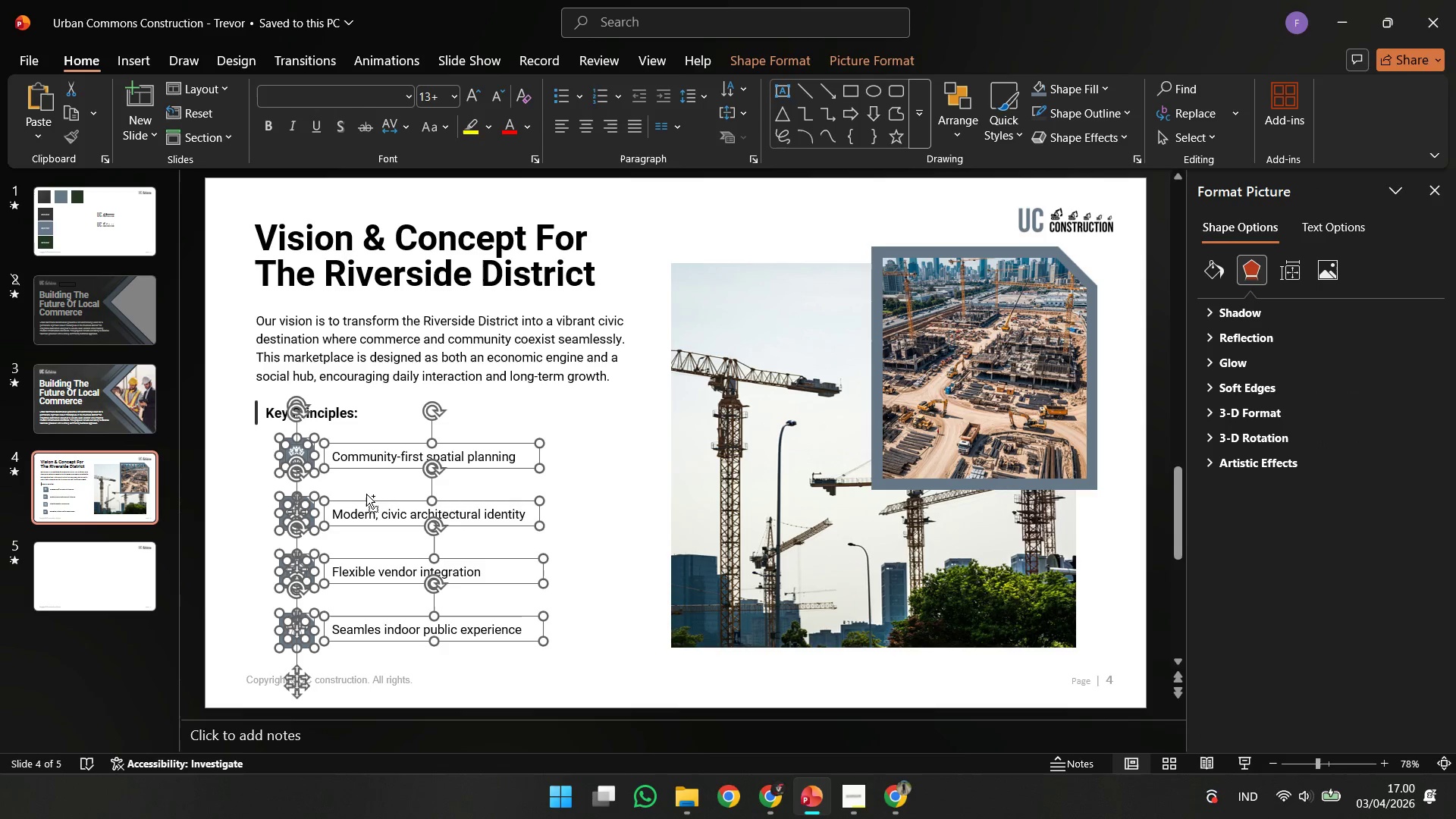 
key(Control+Z)
 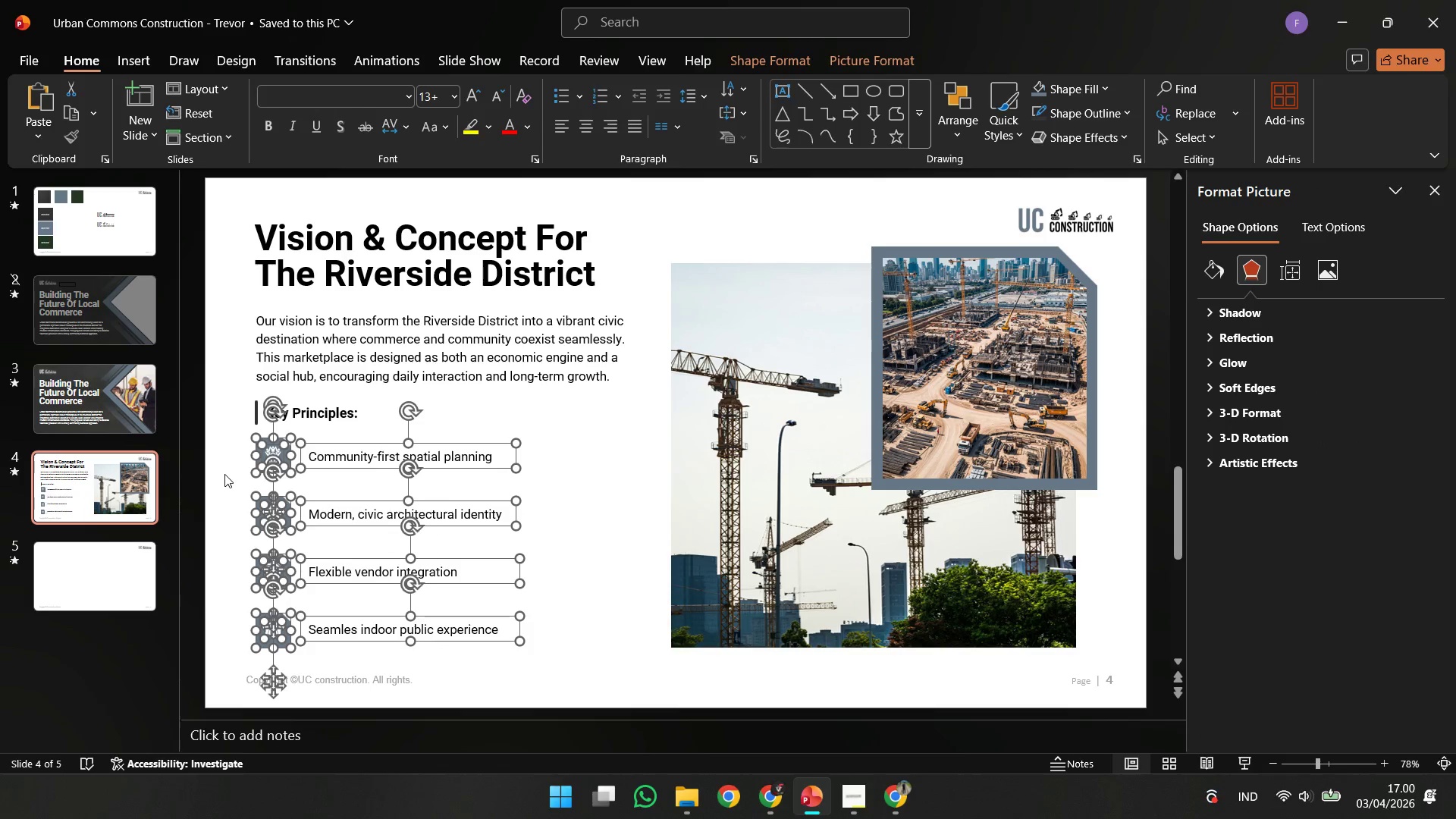 
key(Control+Z)
 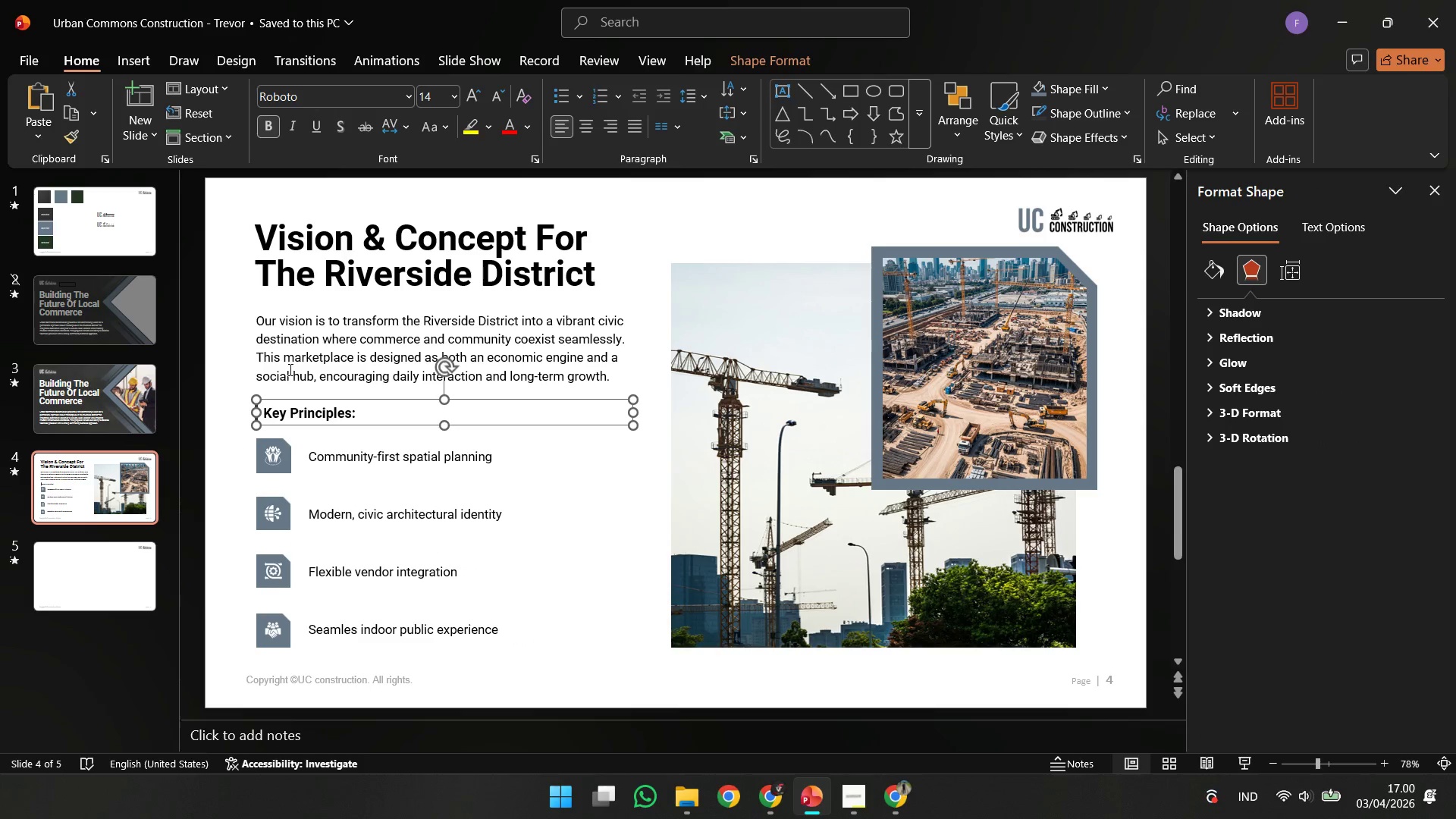 
key(Control+Y)
 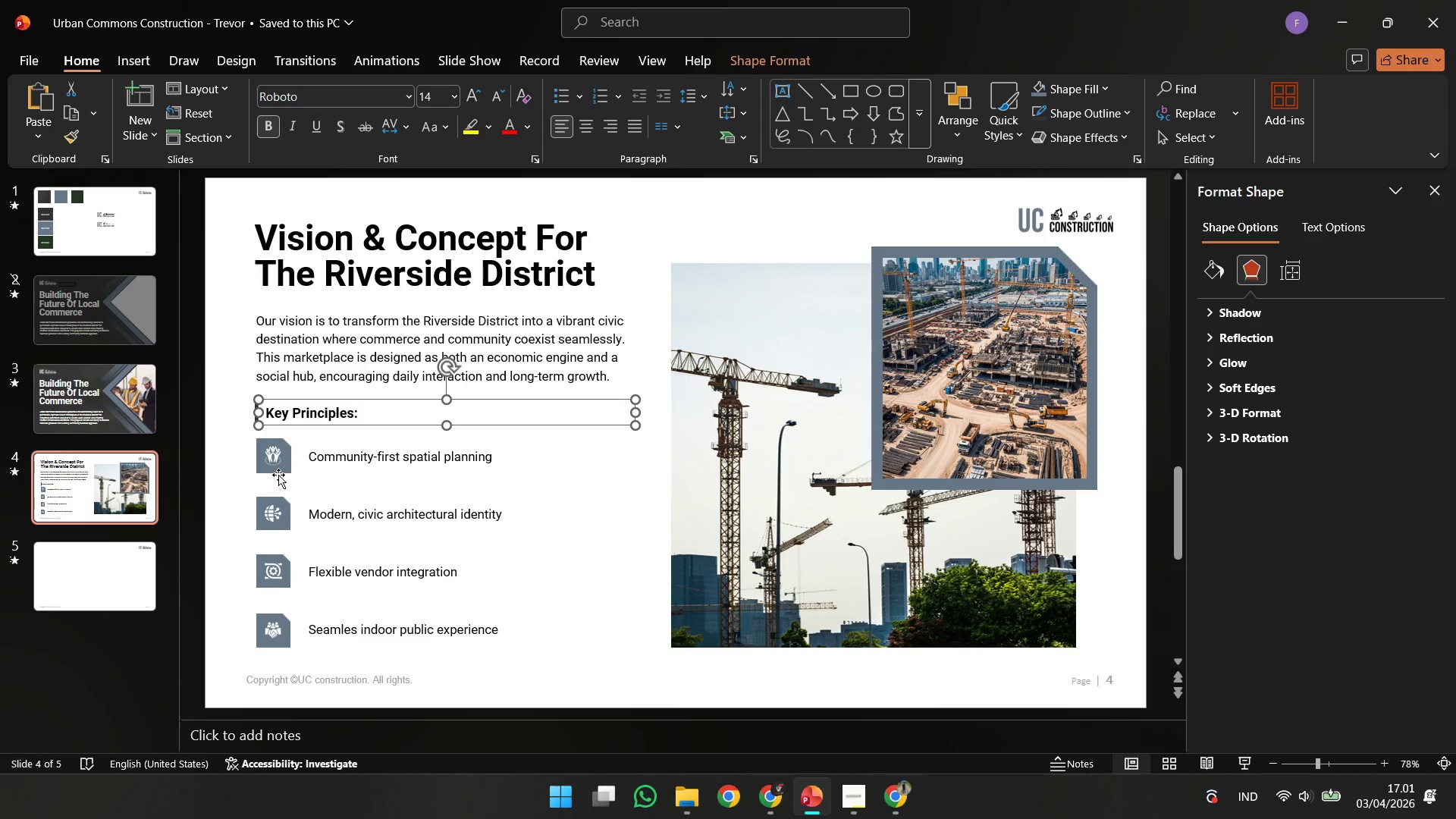 
left_click([281, 474])
 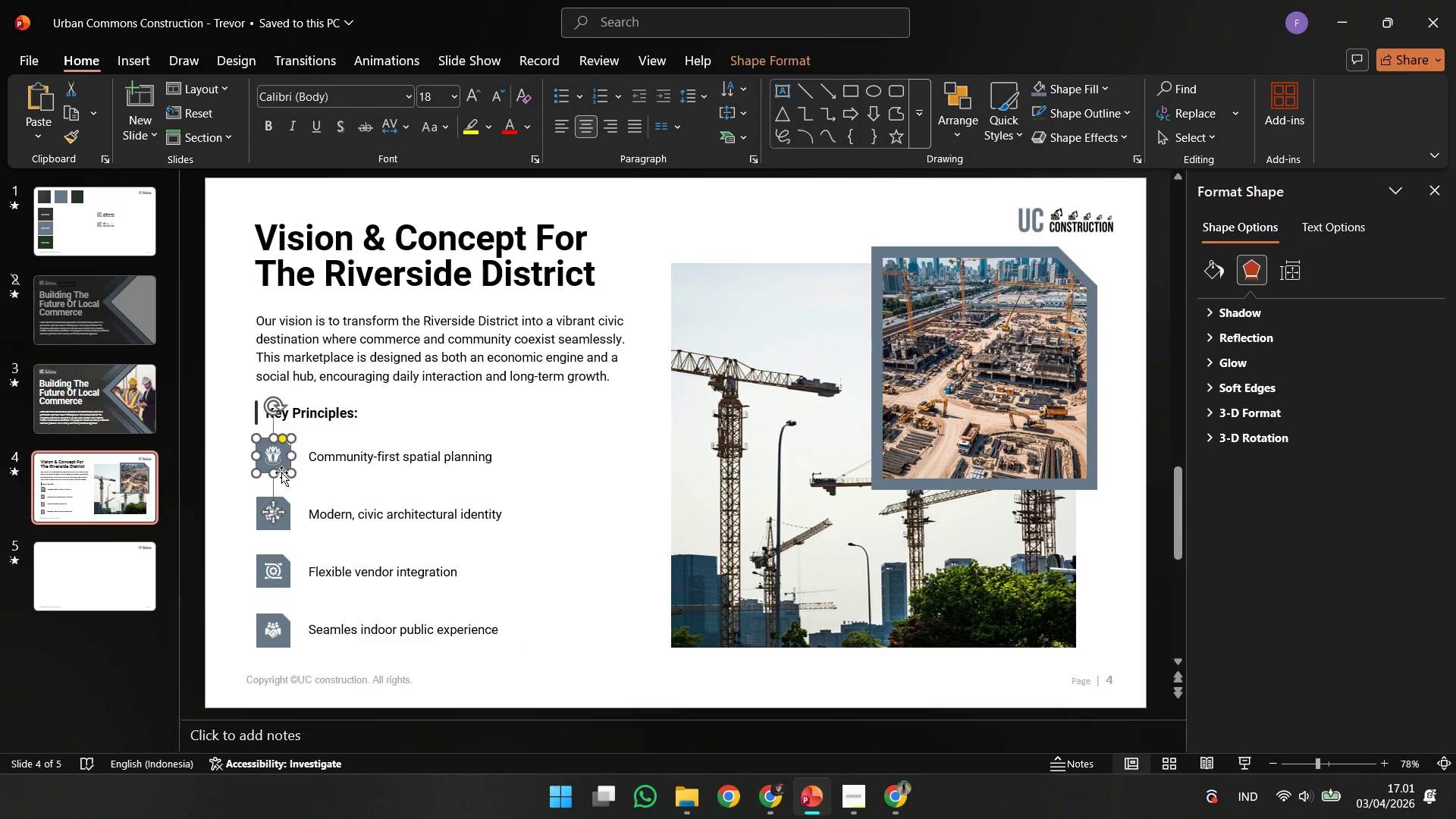 
hold_key(key=ShiftLeft, duration=0.5)
left_click([274, 450])
 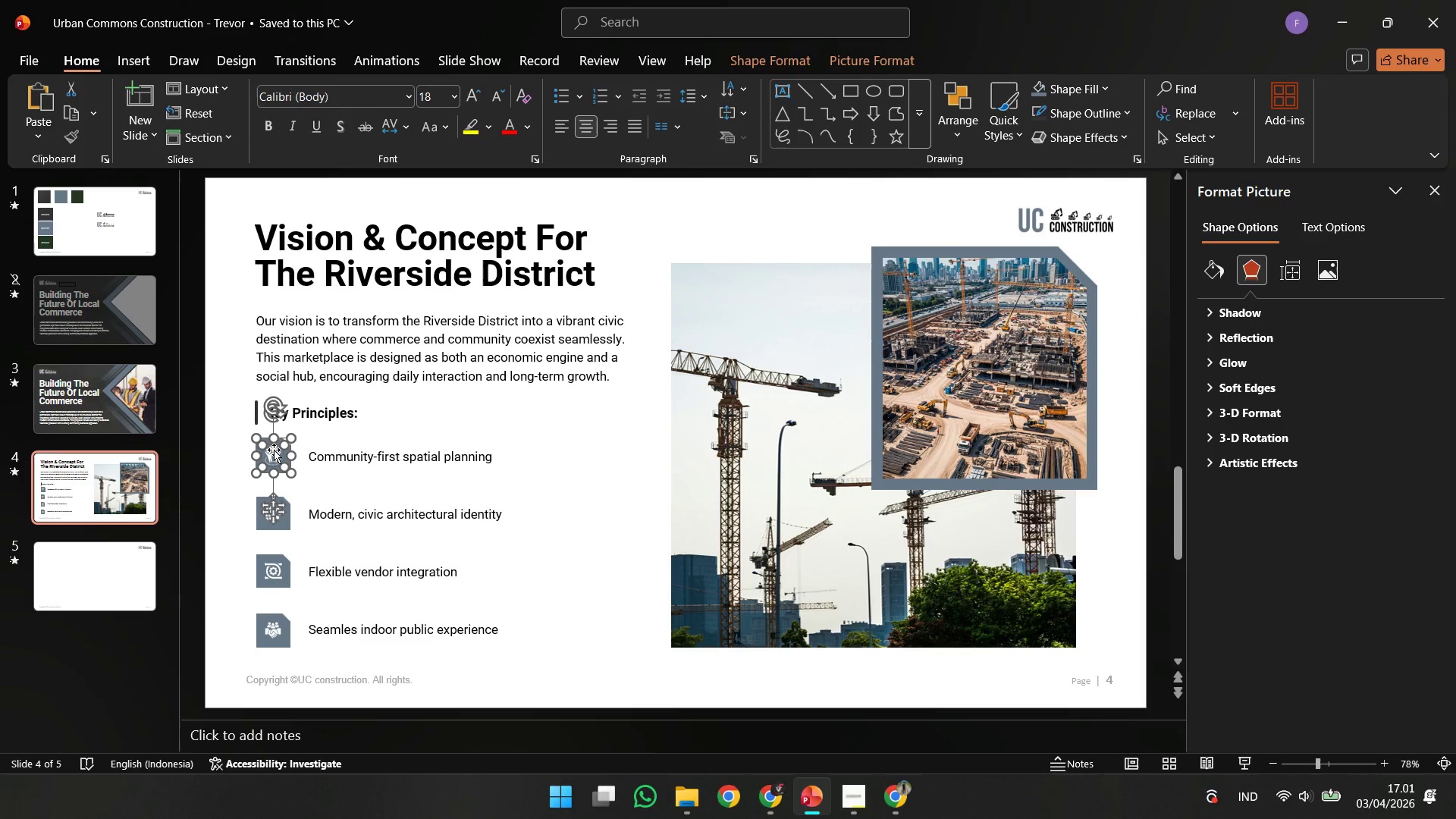 
key(Control+G)
 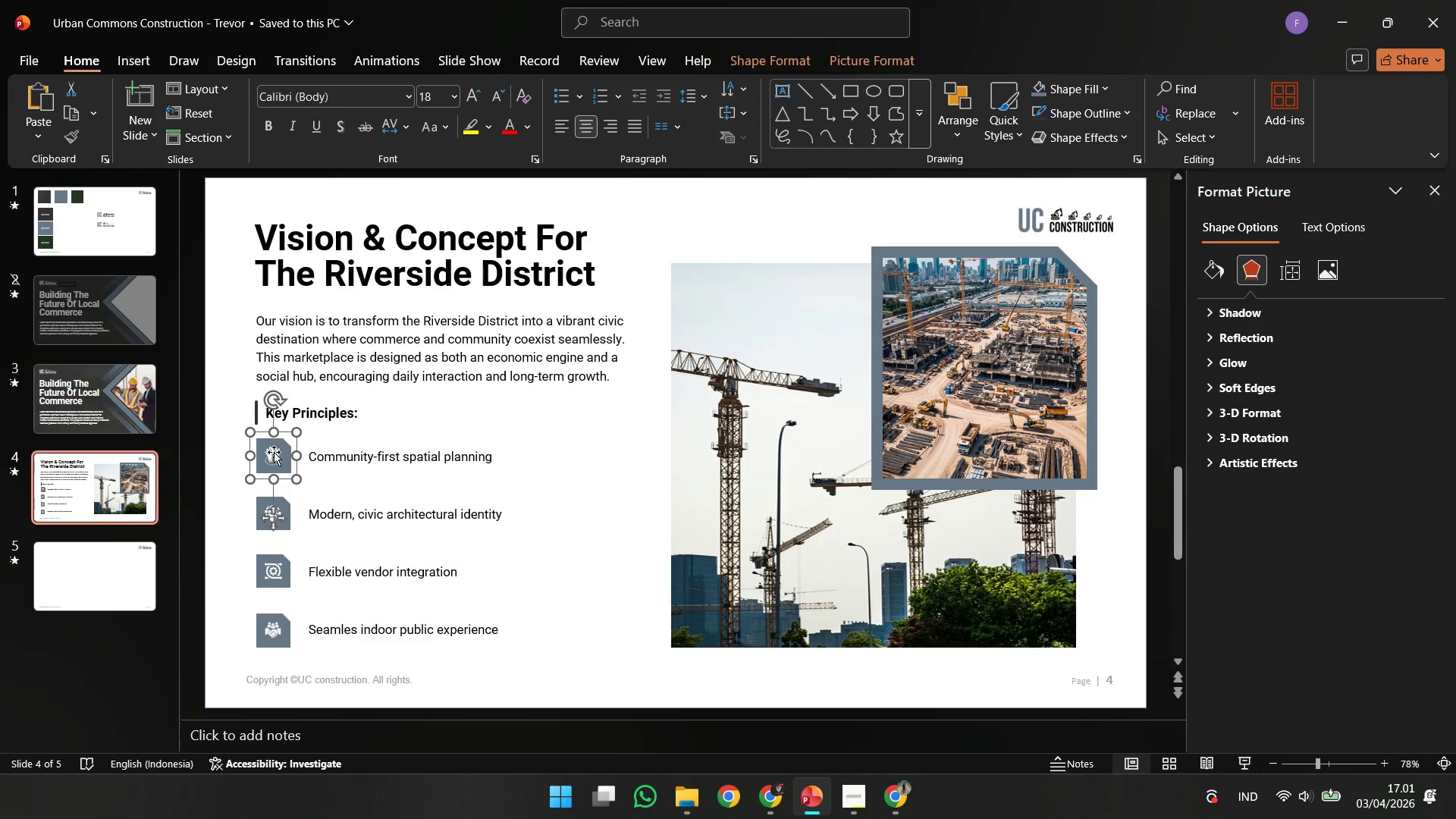 
left_click([306, 455])
 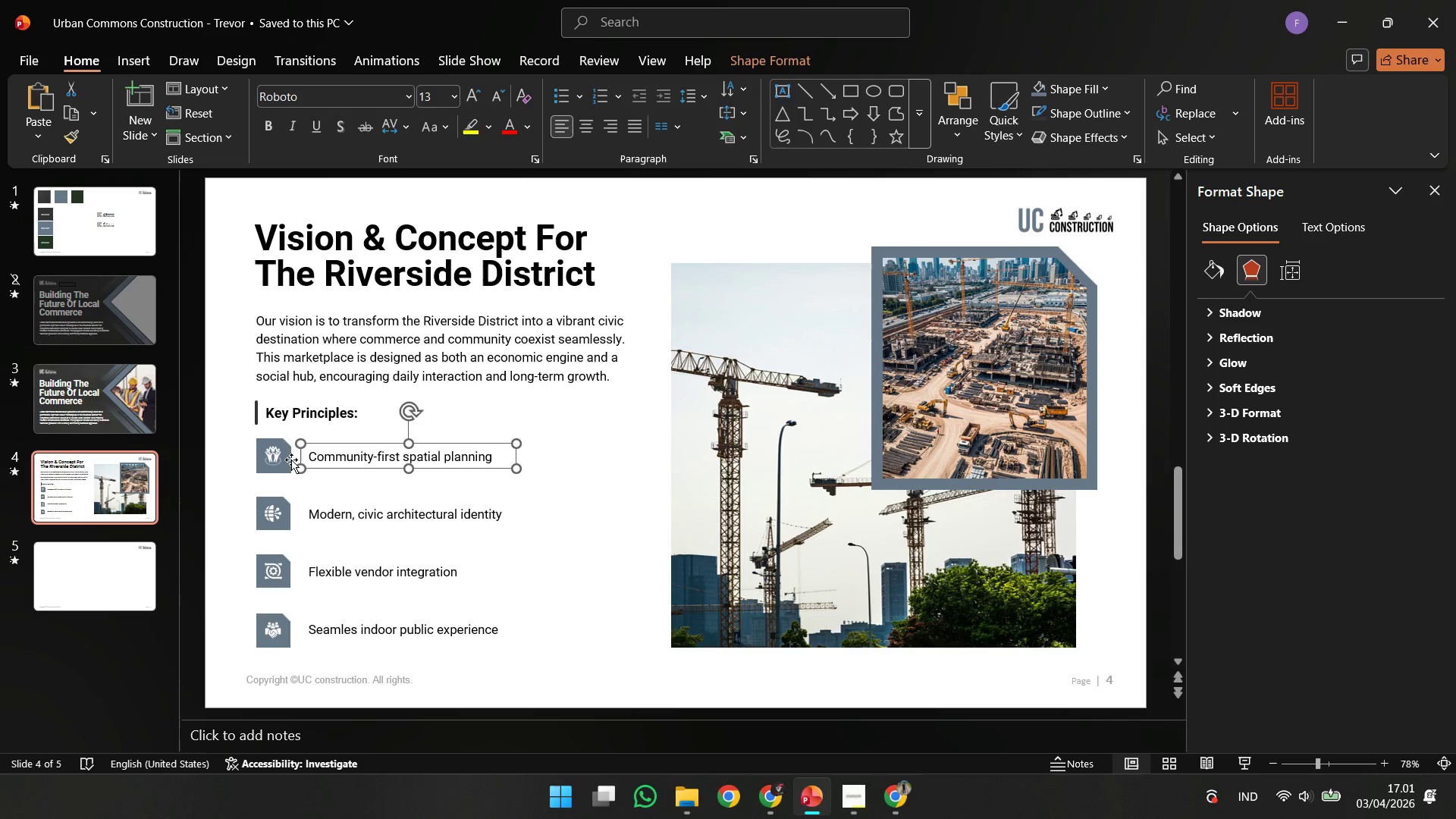 
hold_key(key=ShiftLeft, duration=0.64)
left_click([278, 464])
 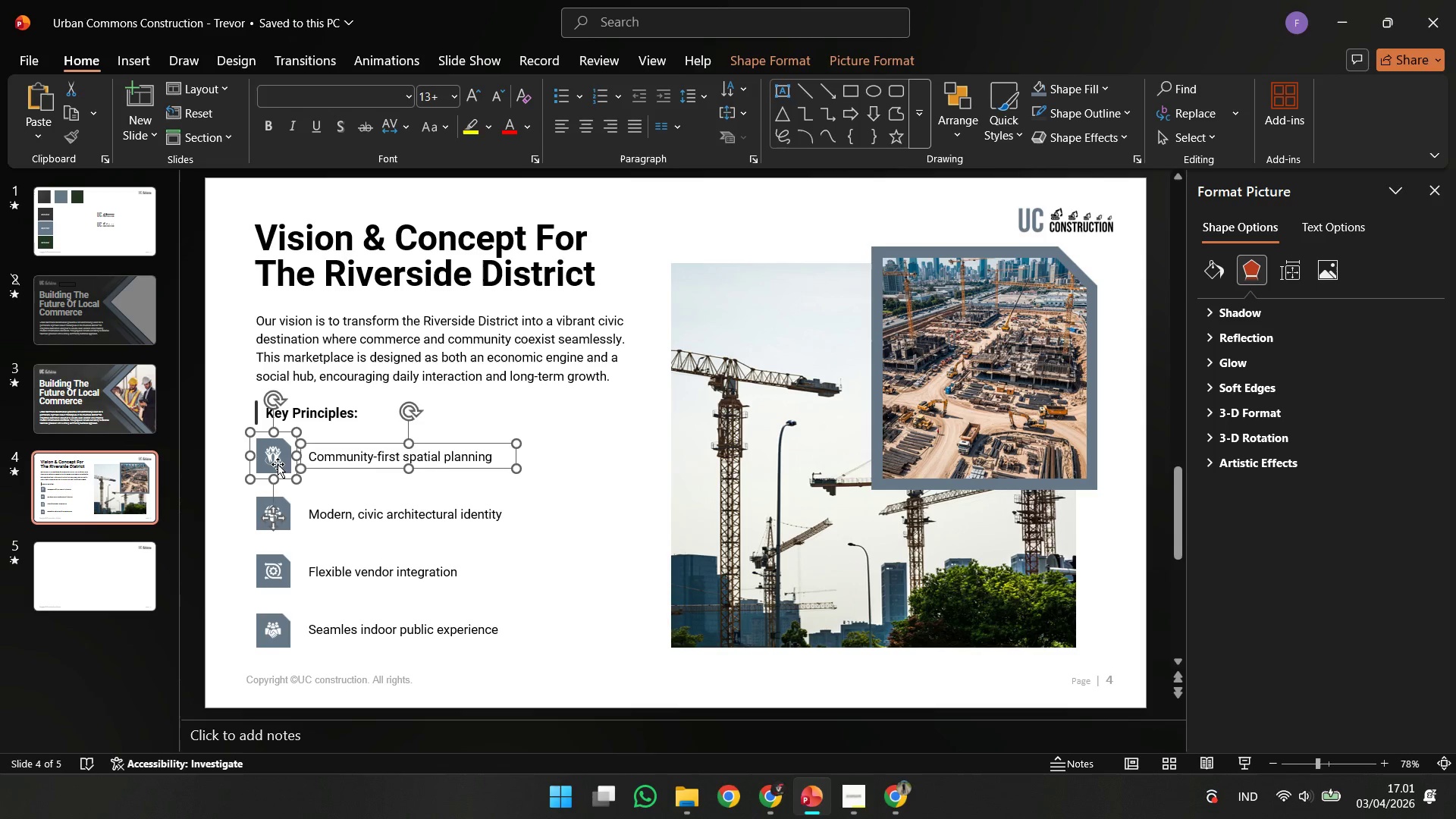 
key(Control+G)
 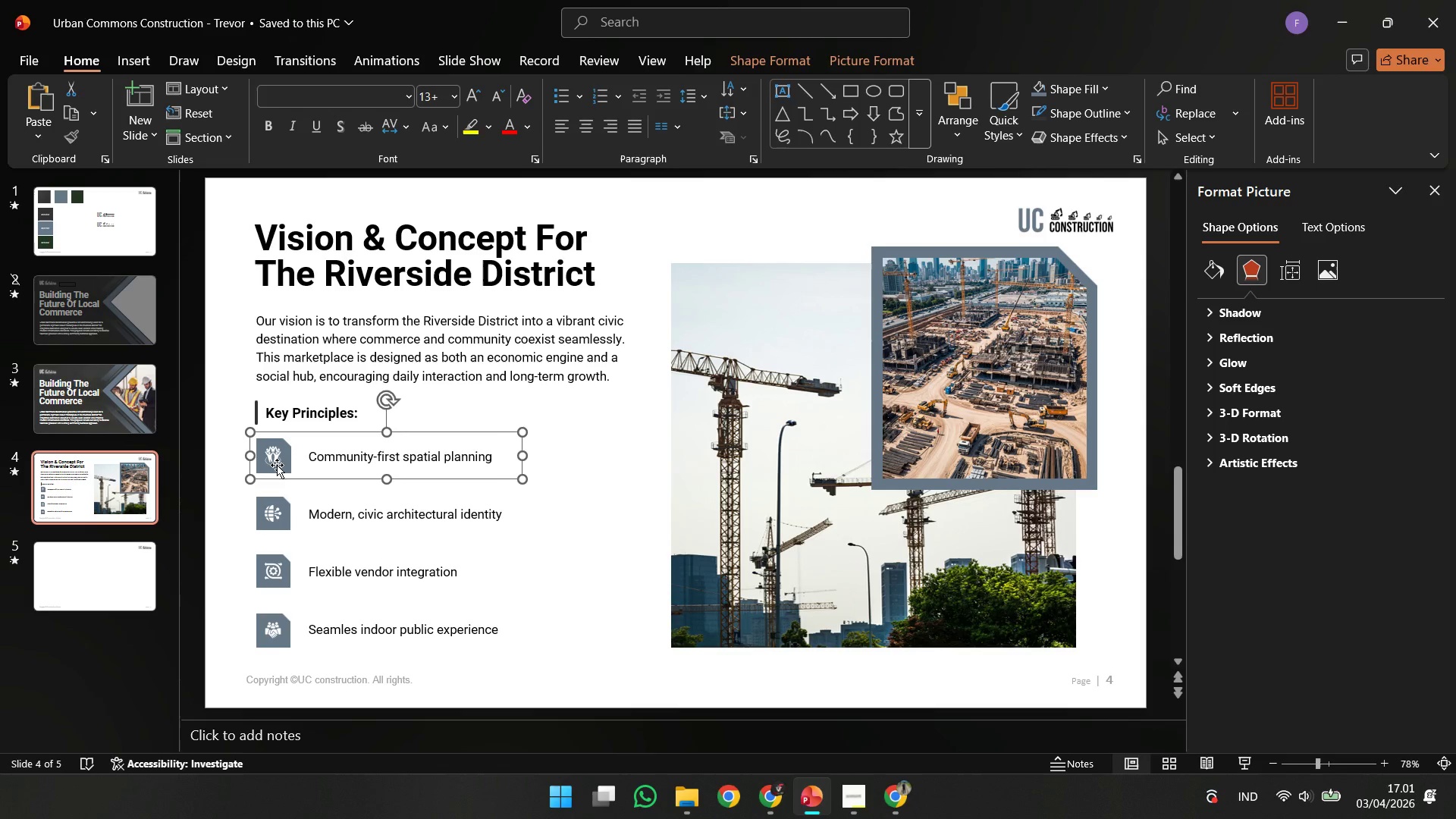 
key(ArrowRight)
 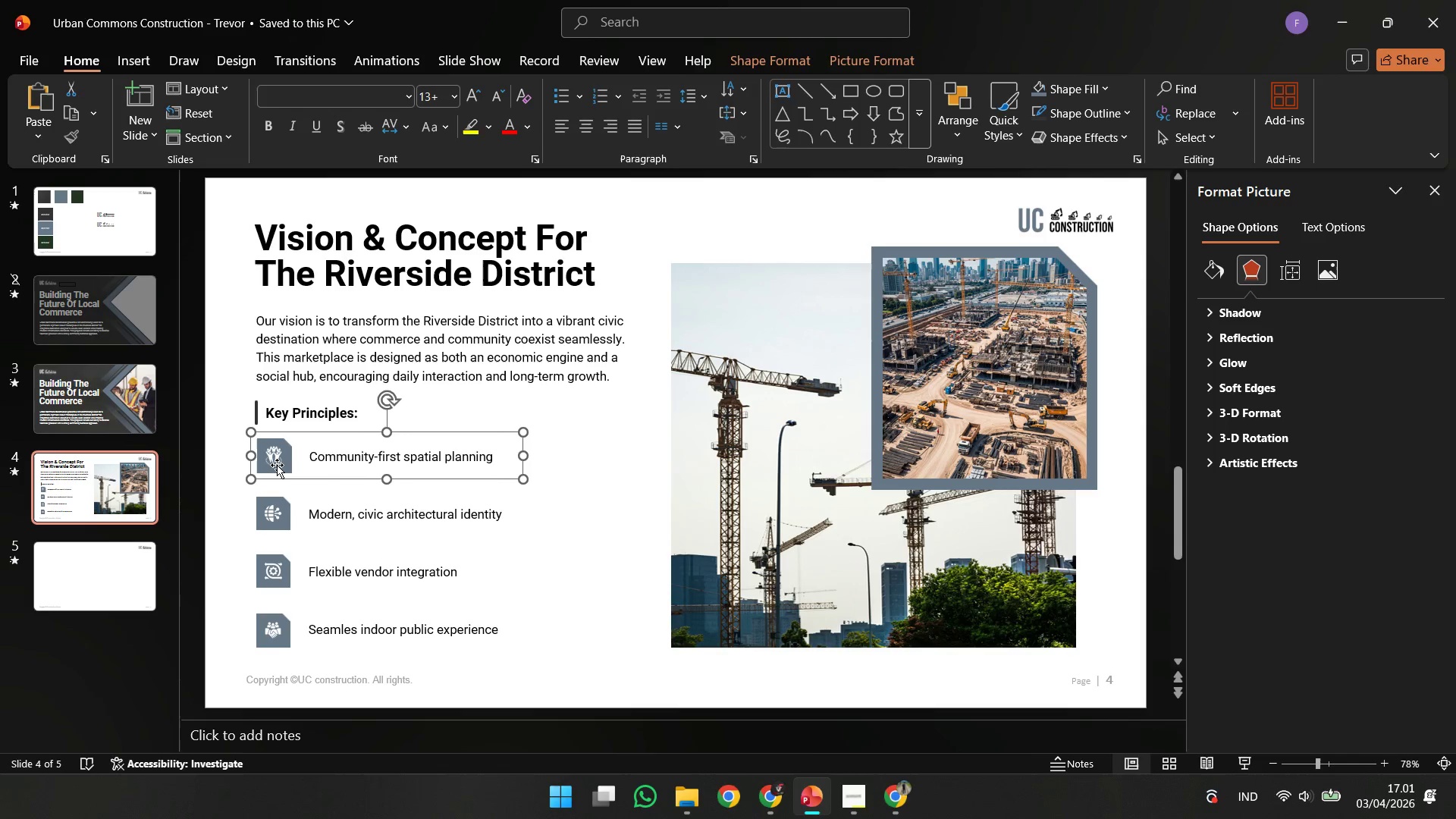 
key(ArrowRight)
 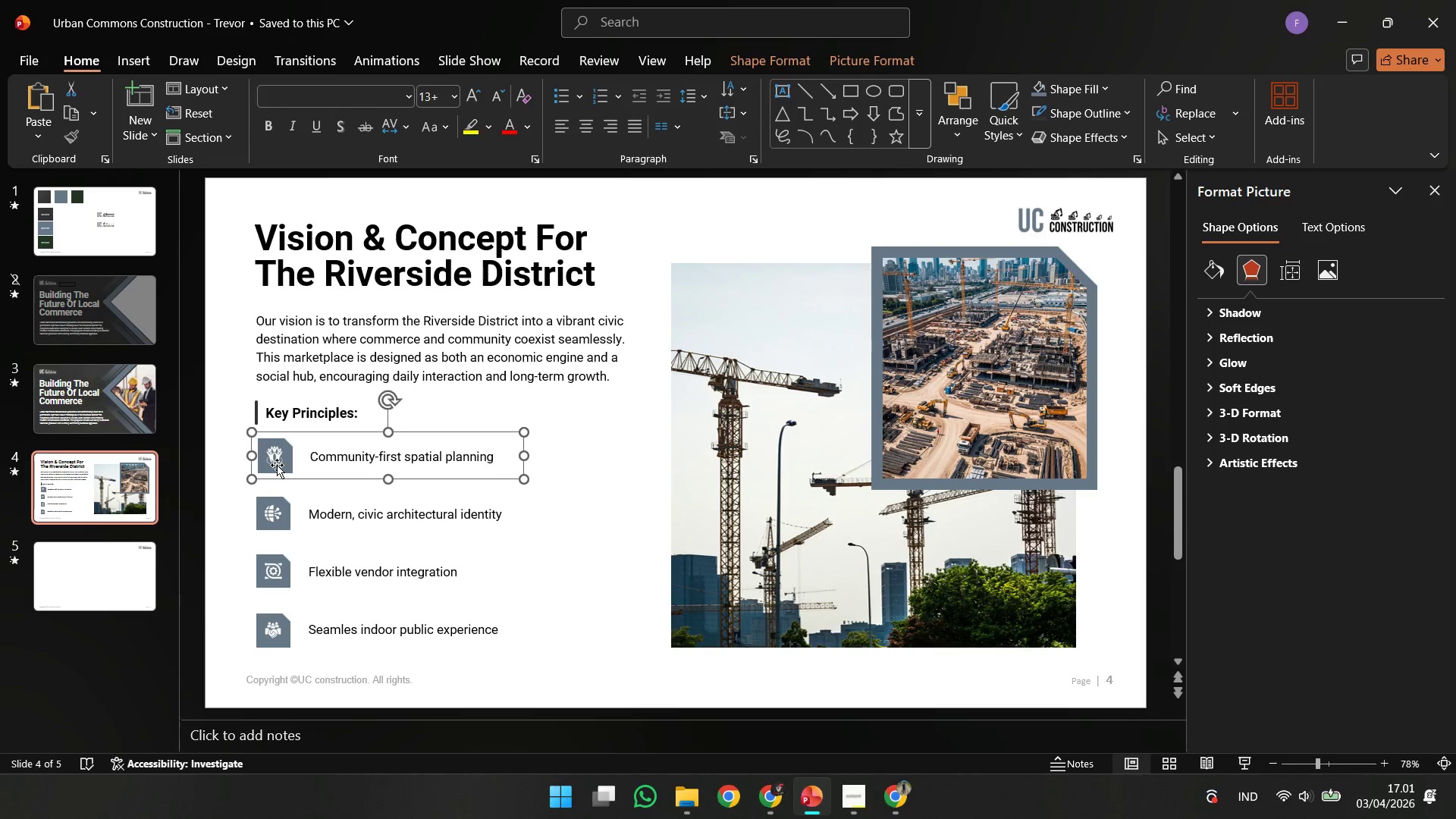 
key(ArrowRight)
 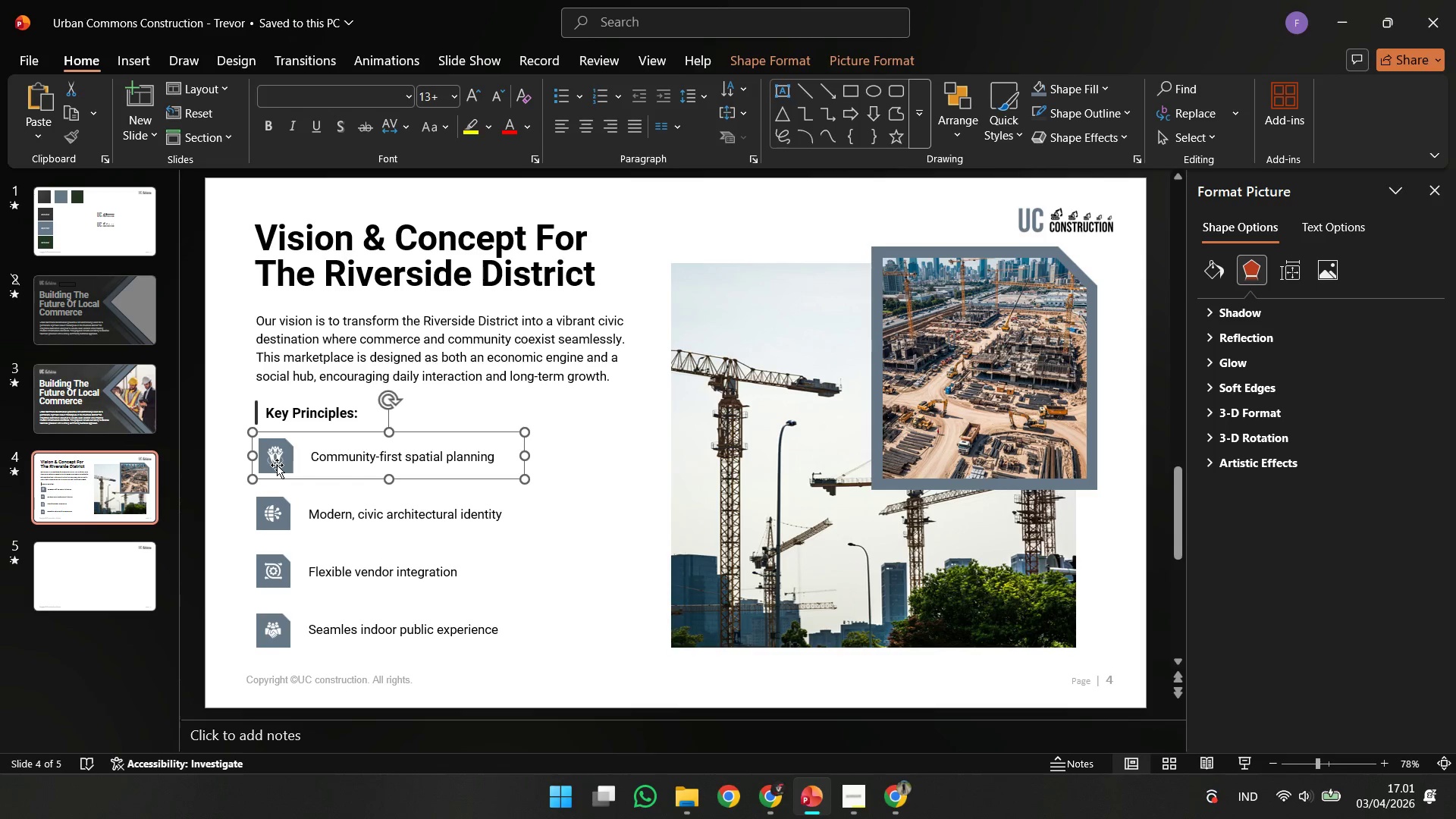 
key(ArrowRight)
 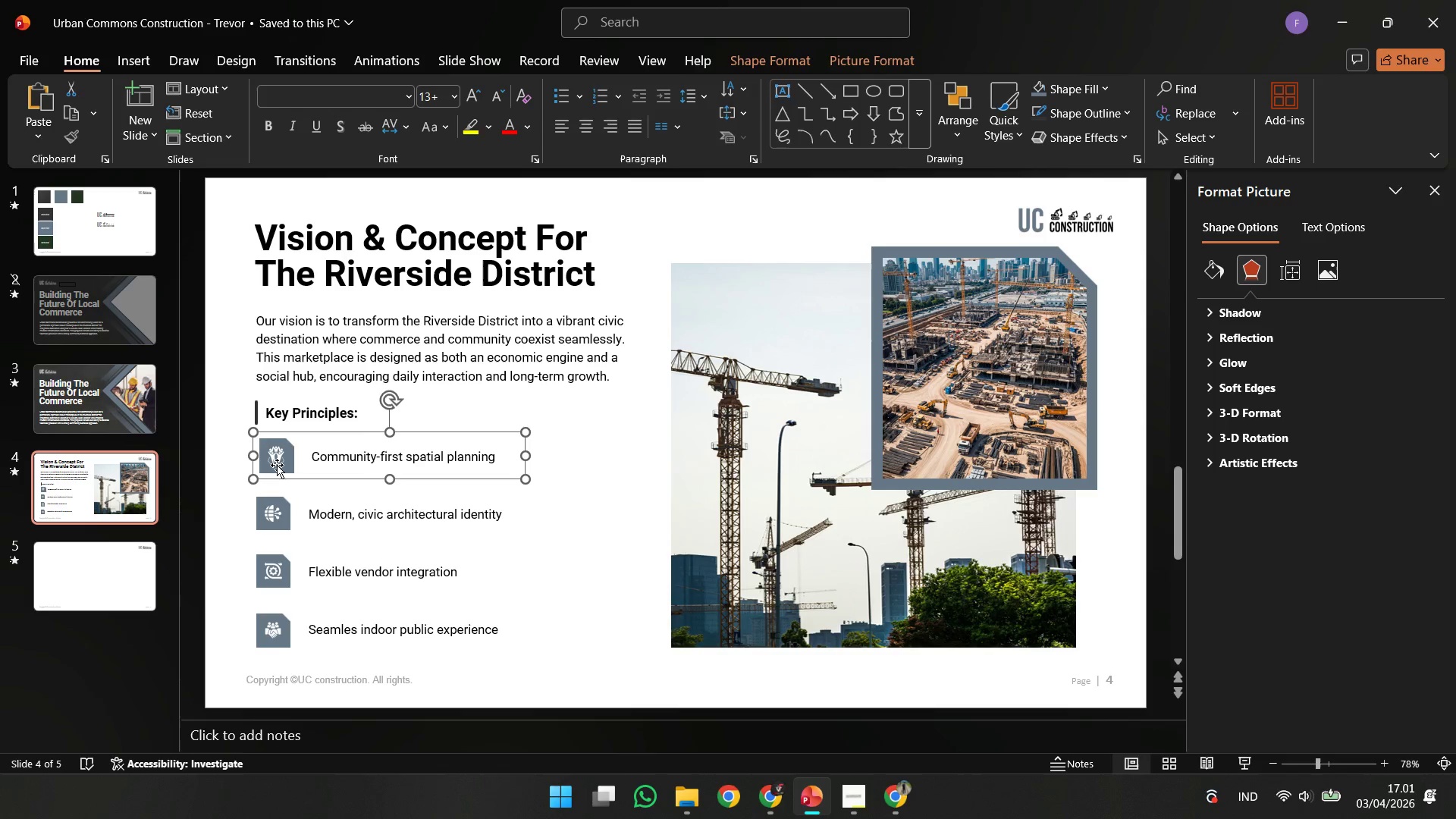 
key(ArrowRight)
 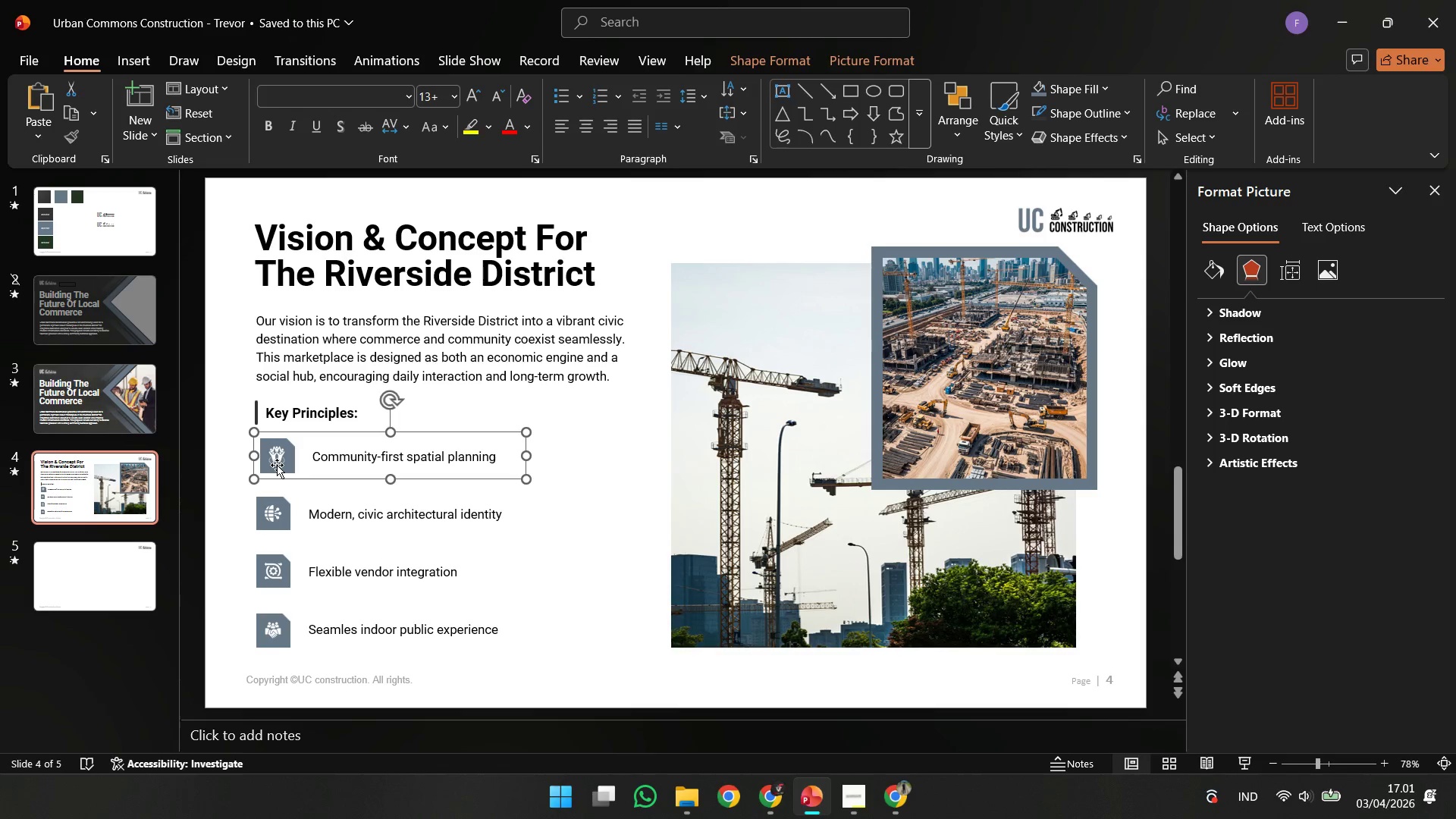 
key(ArrowRight)
 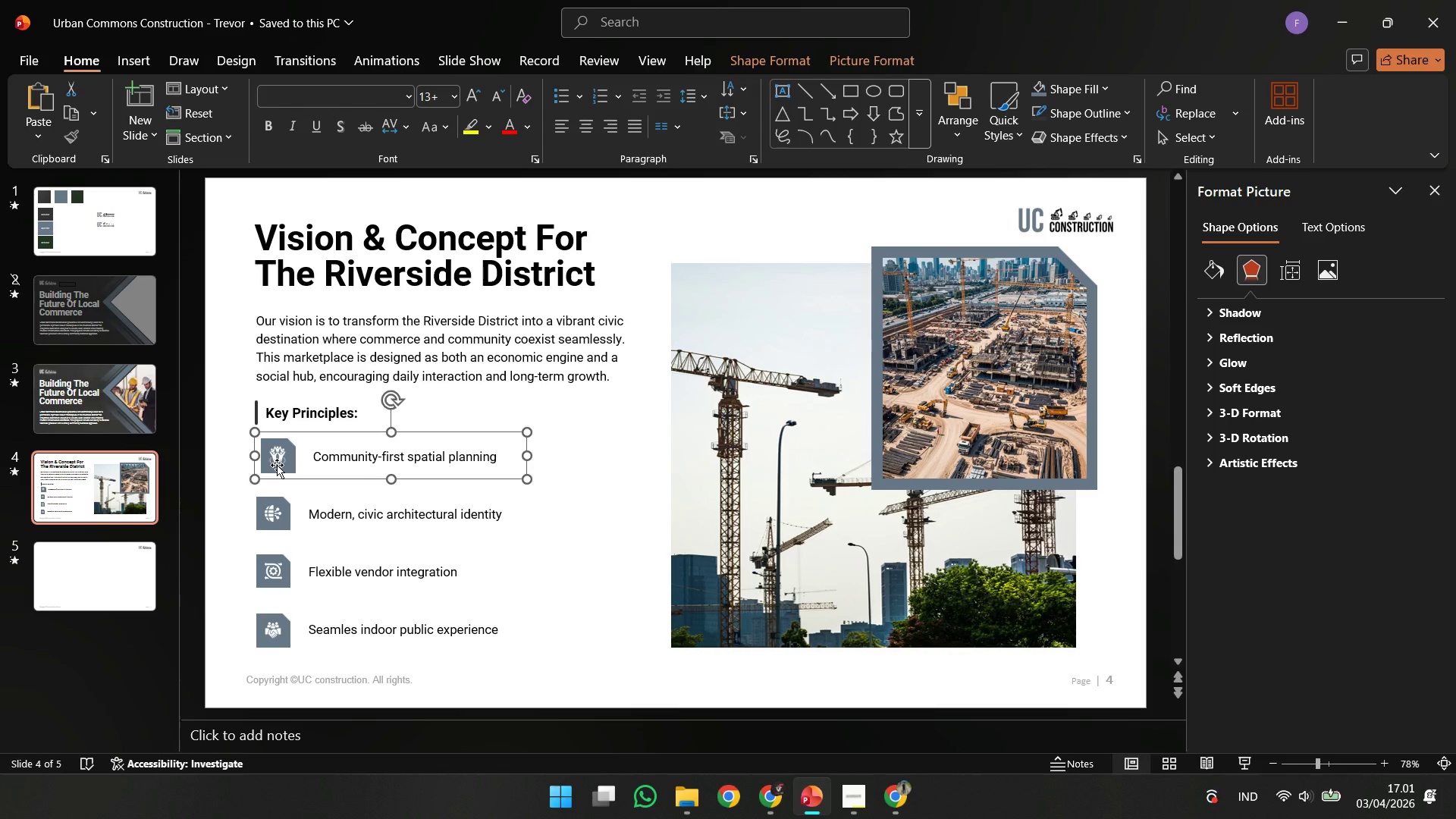 
key(ArrowRight)
 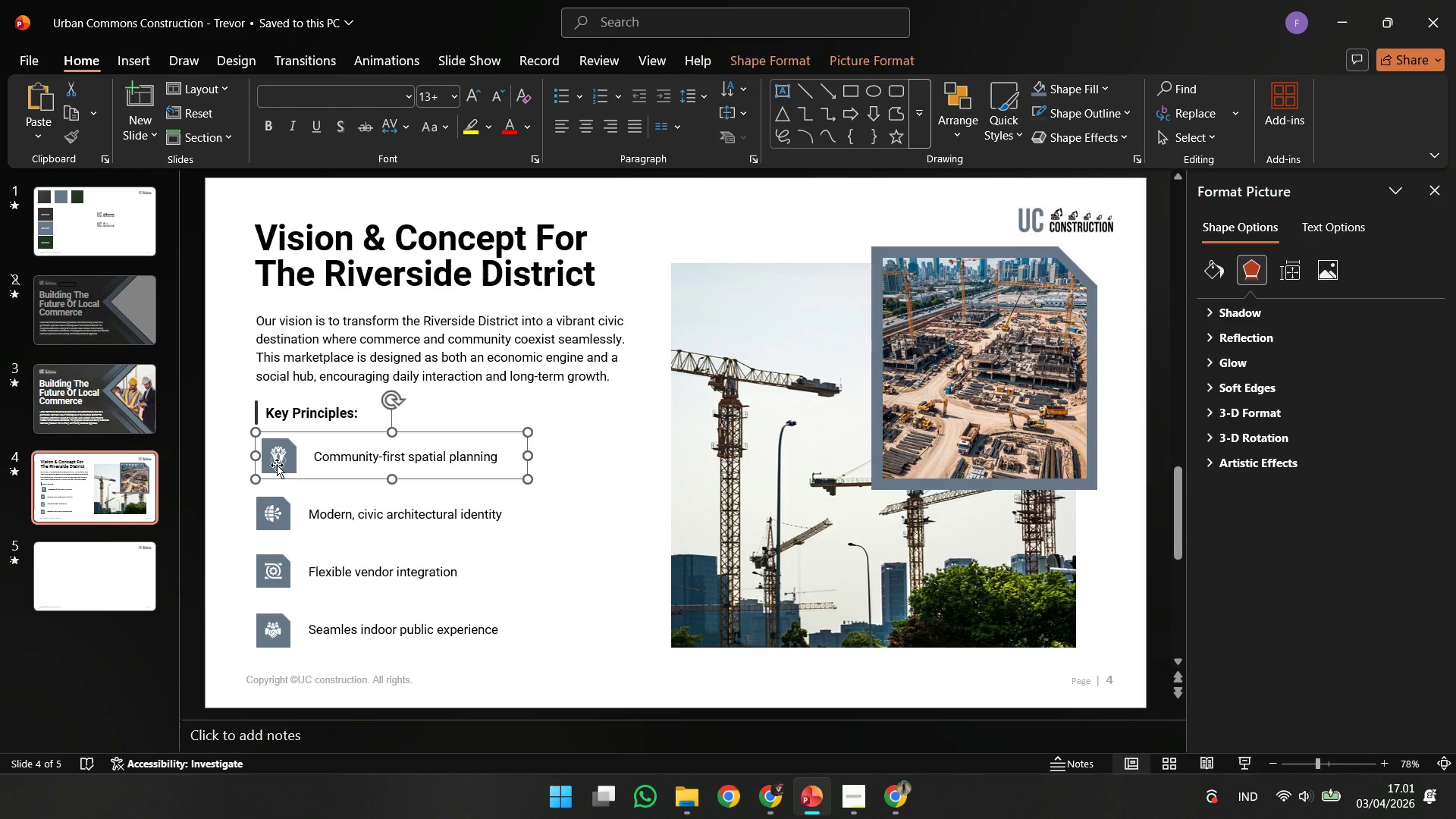 
key(ArrowRight)
 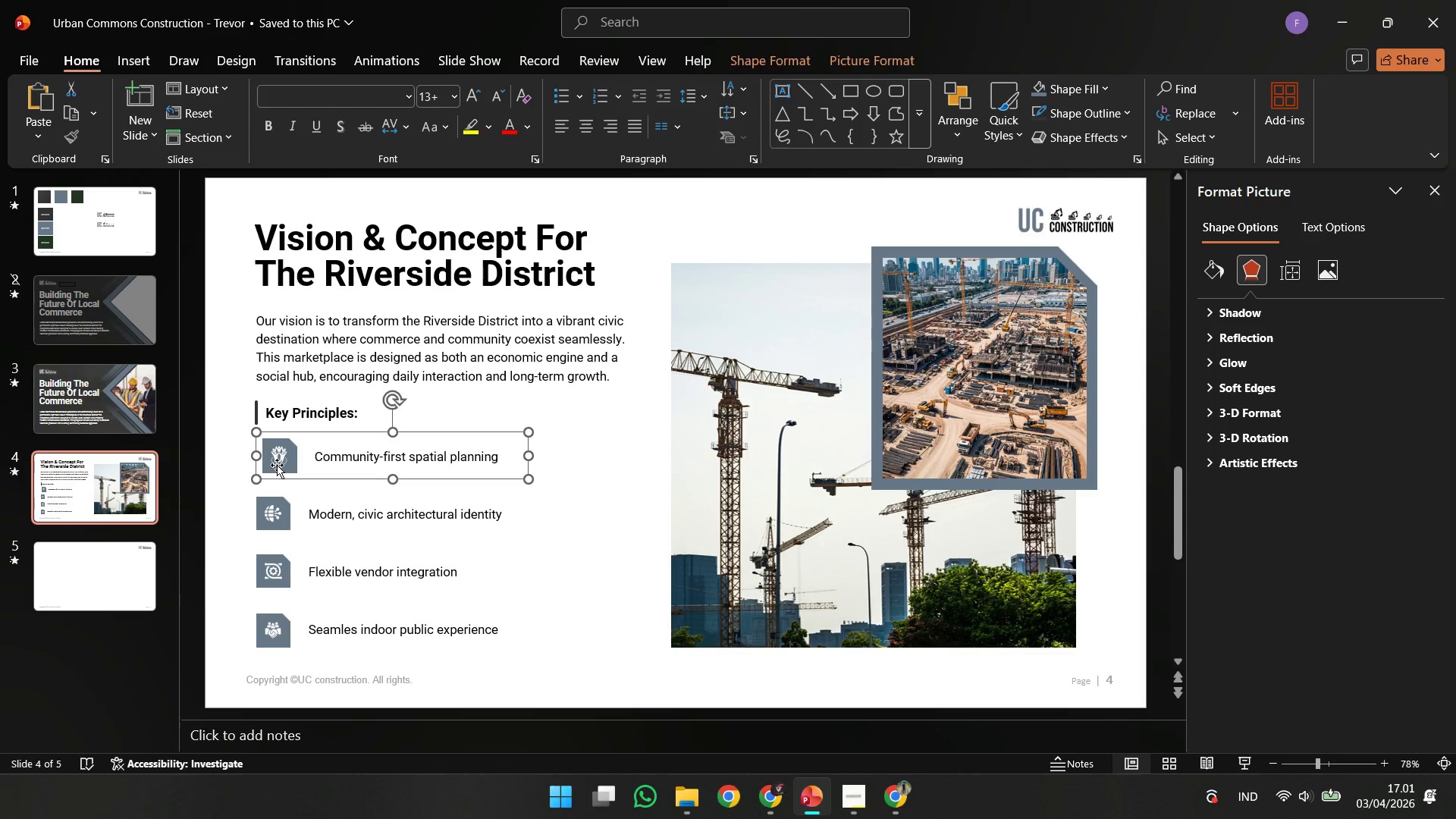 
key(ArrowRight)
 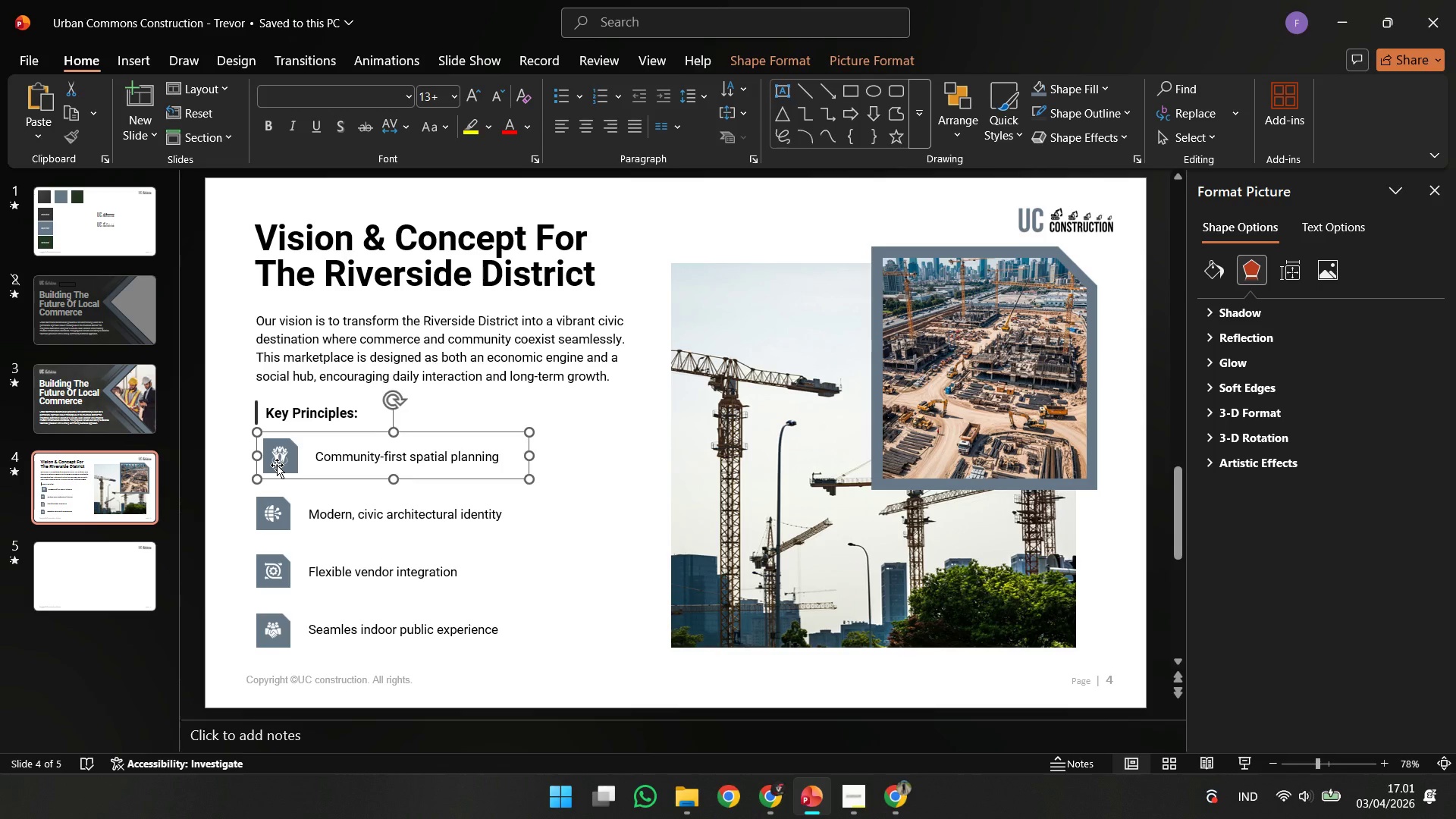 
key(ArrowRight)
 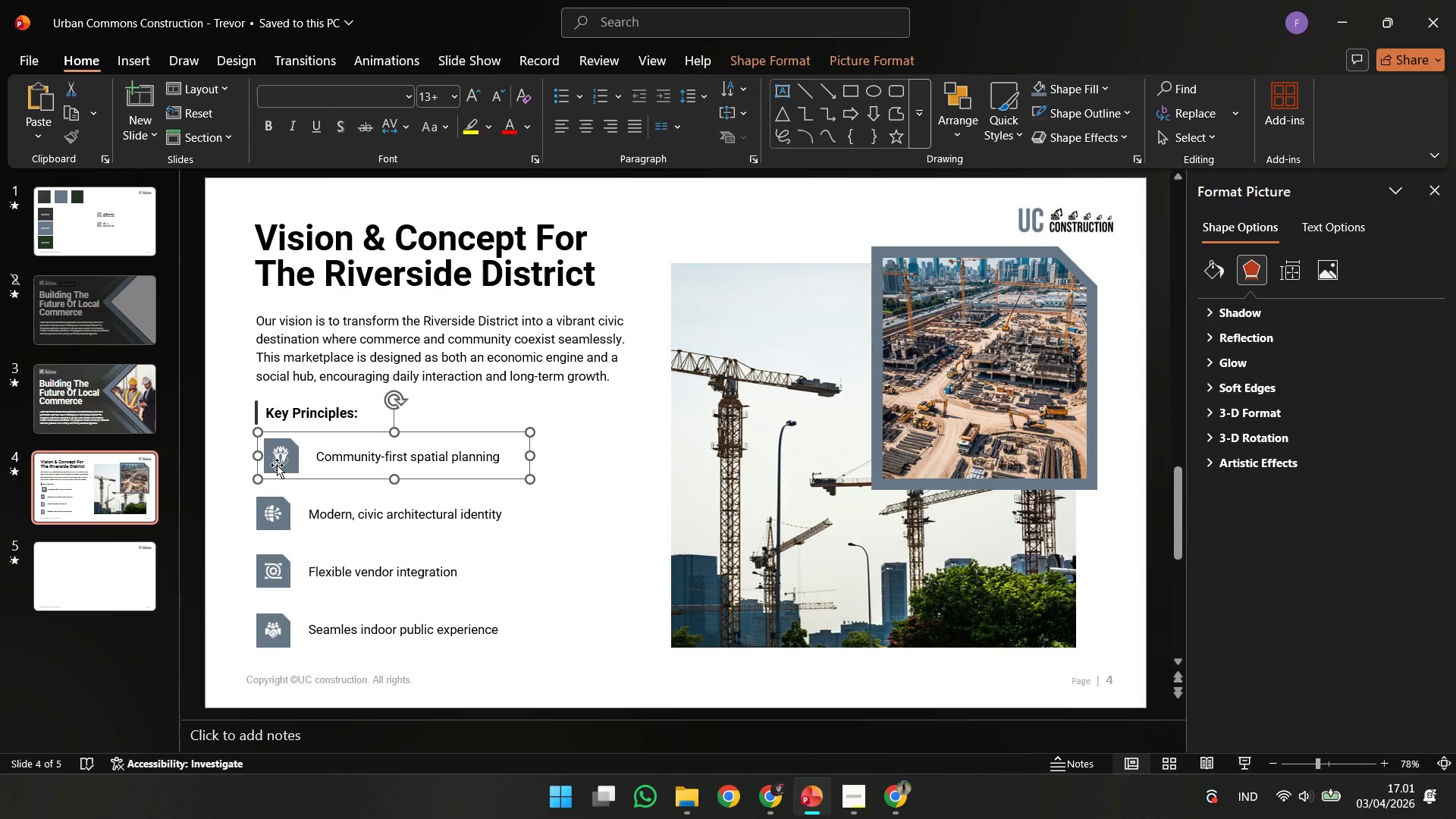 
key(ArrowRight)
 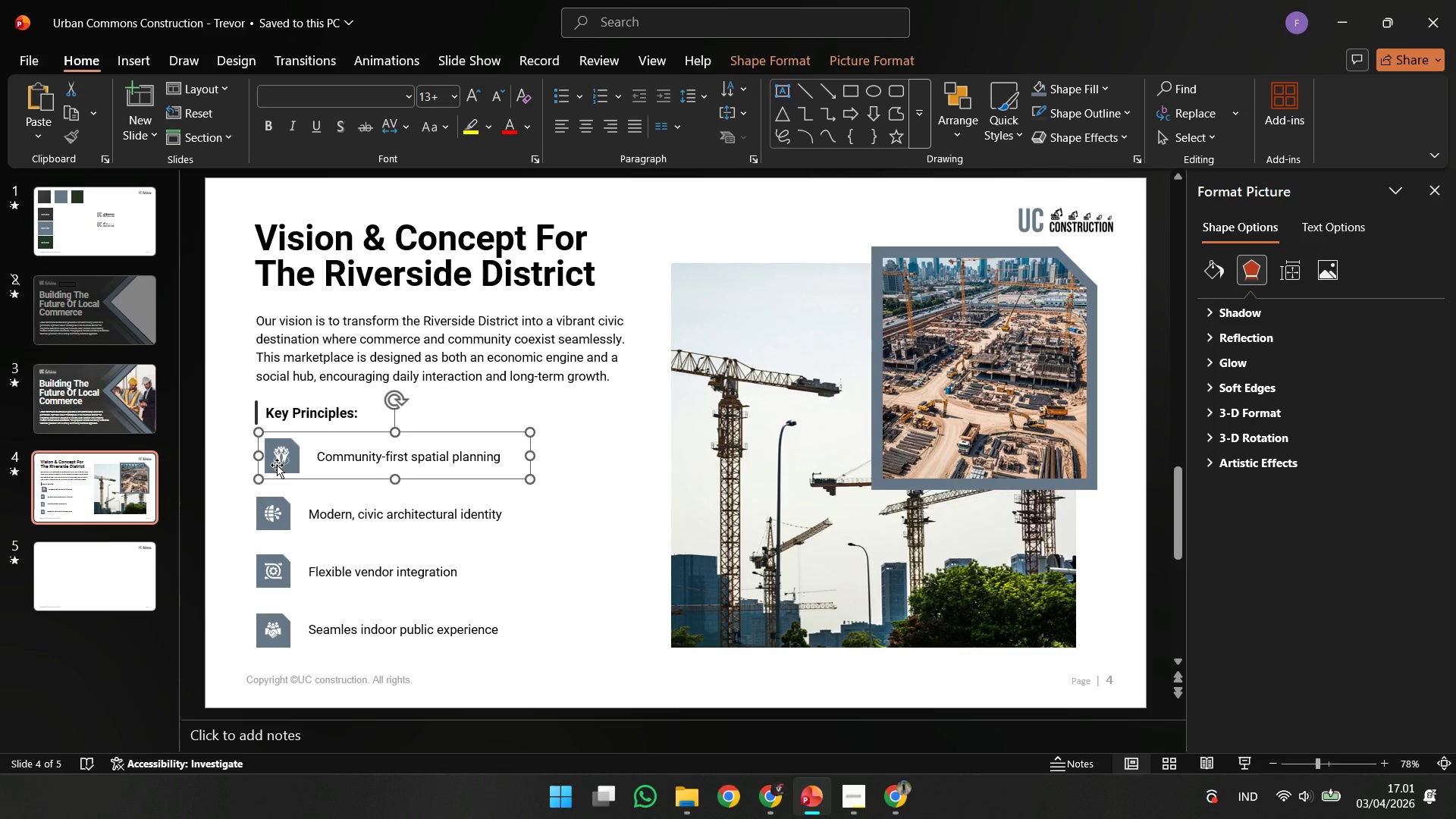 
key(ArrowRight)
 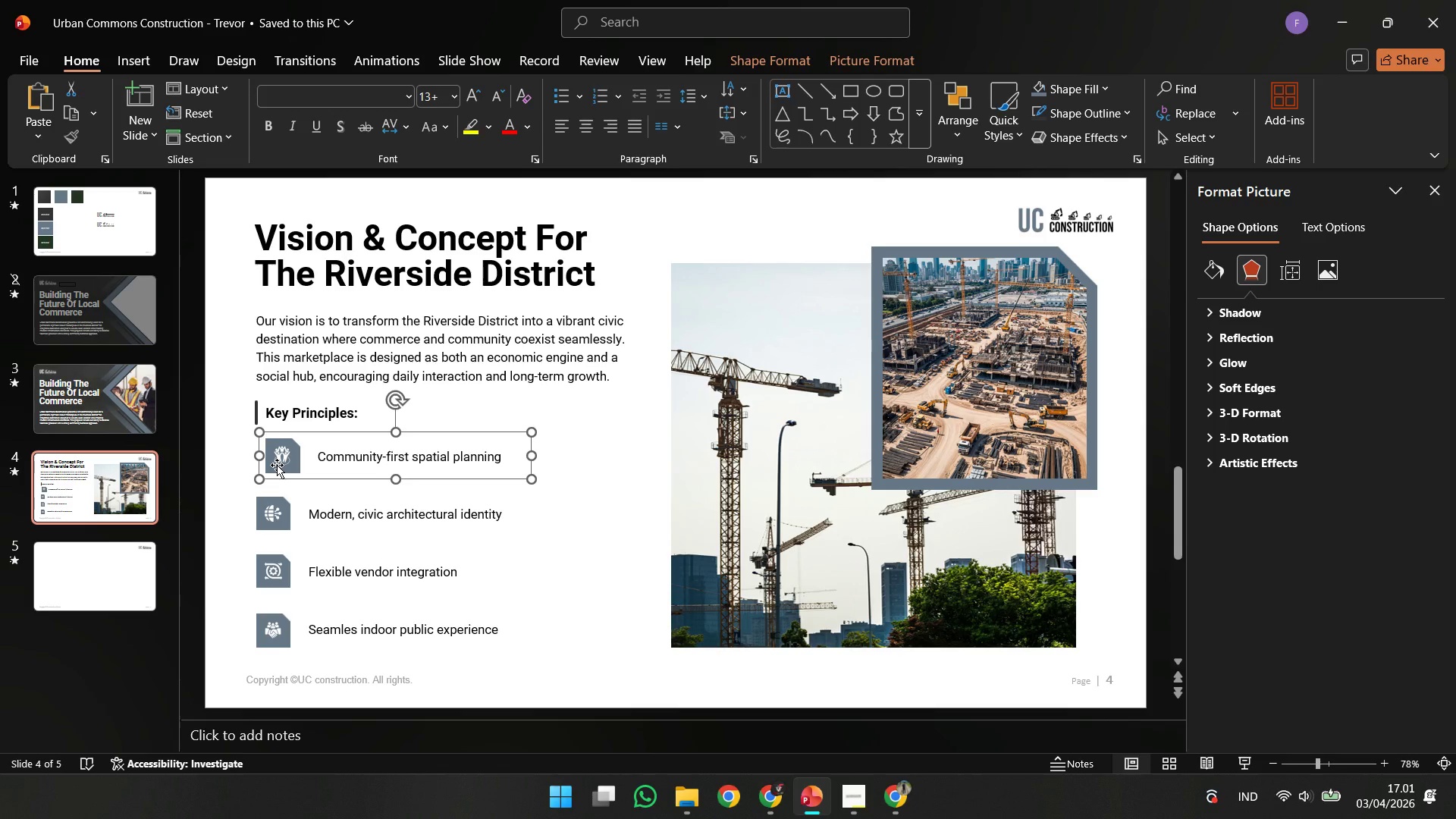 
key(ArrowRight)
 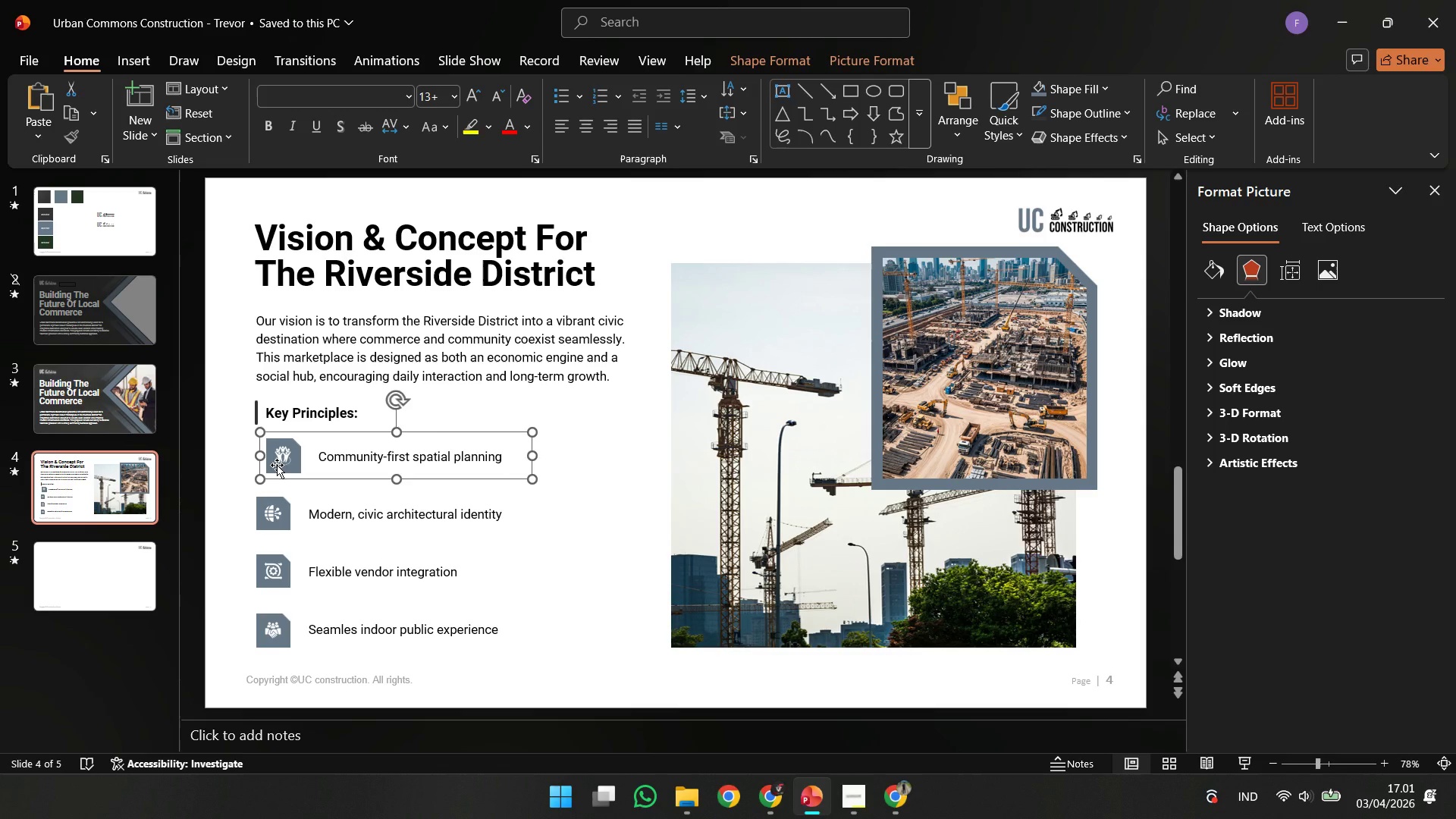 
key(ArrowRight)
 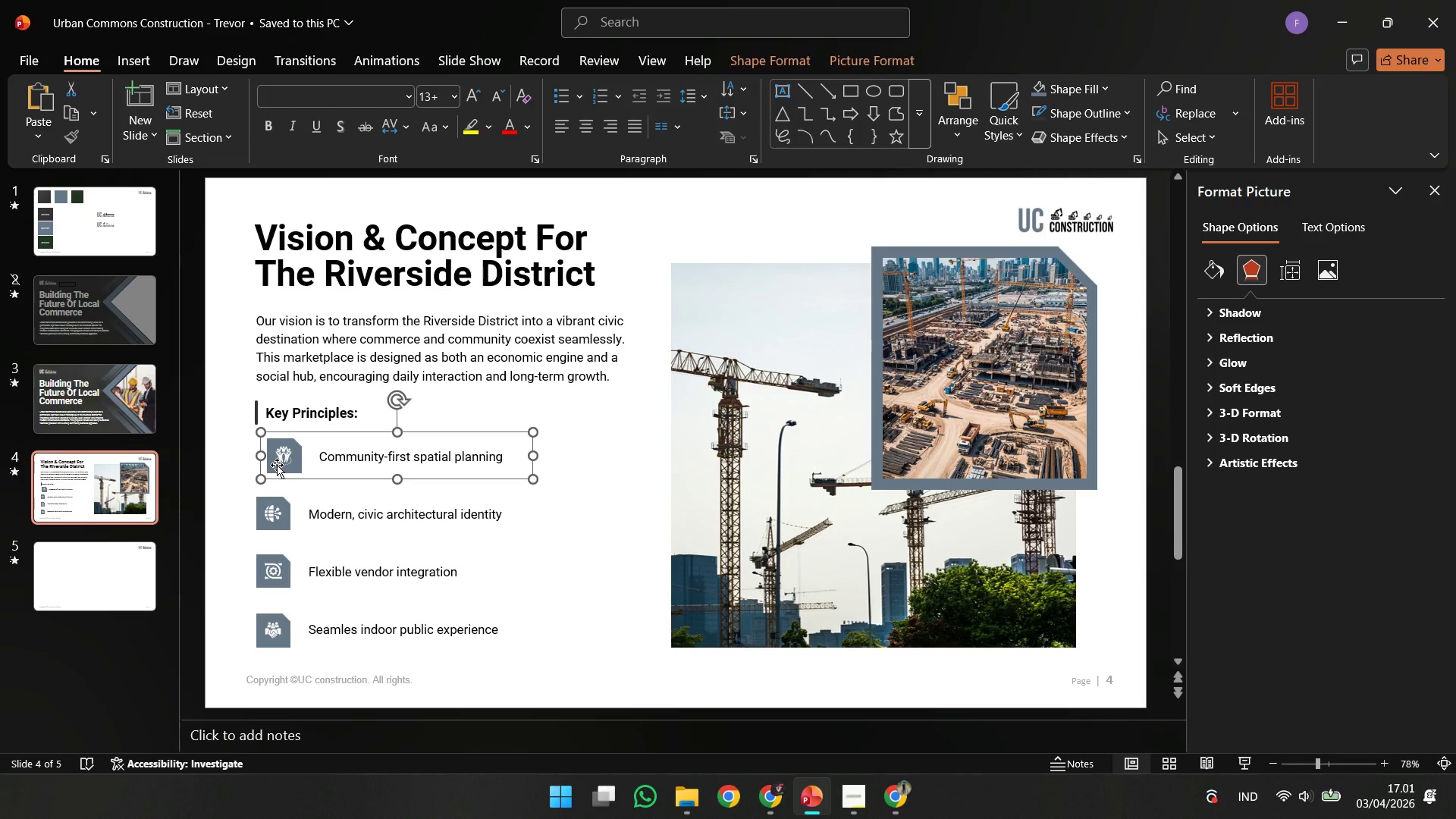 
key(ArrowRight)
 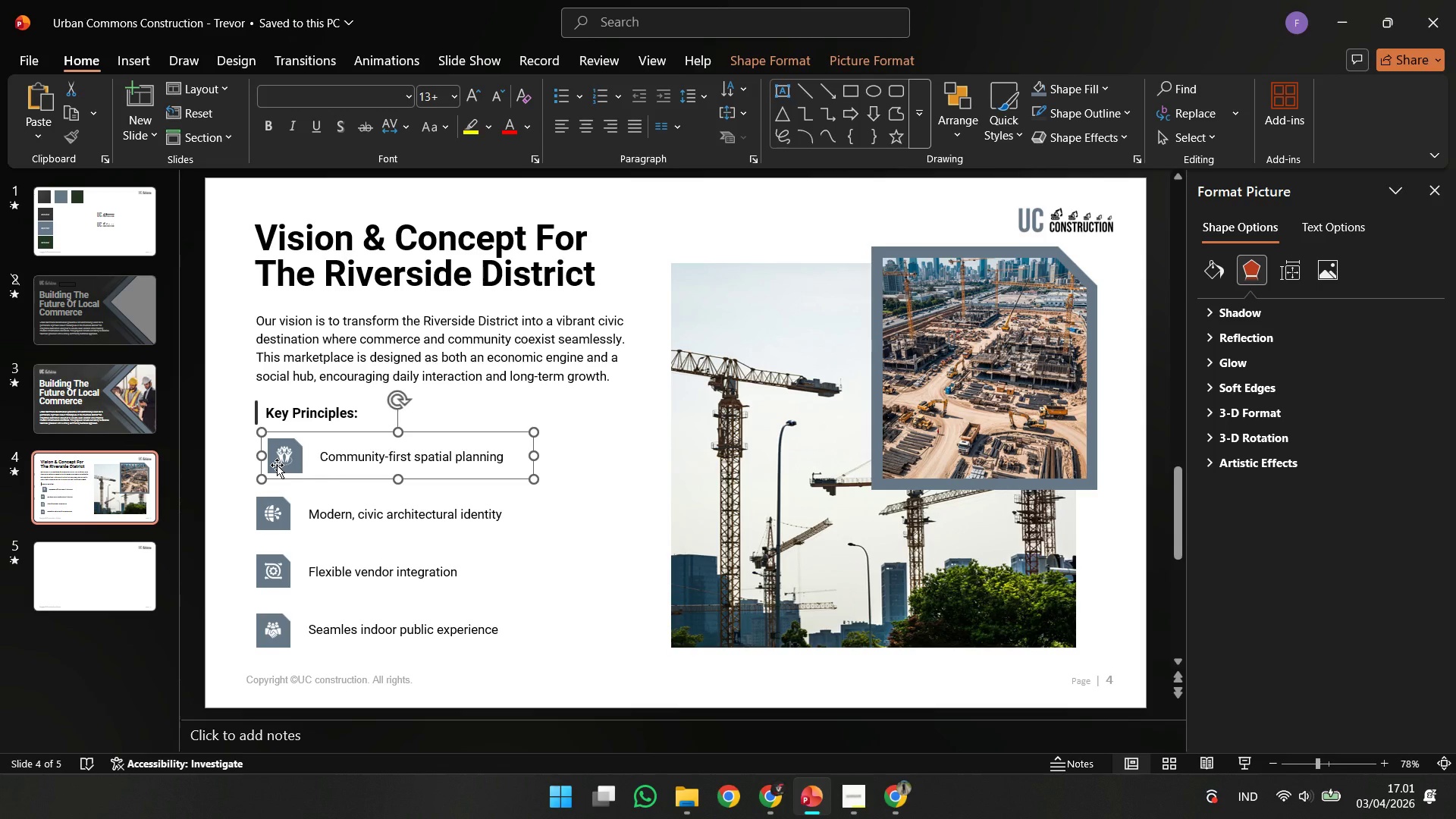 
hold_key(key=ShiftLeft, duration=1.36)
left_click_drag(start_coordinate=[277, 465], to_coordinate=[280, 429])
 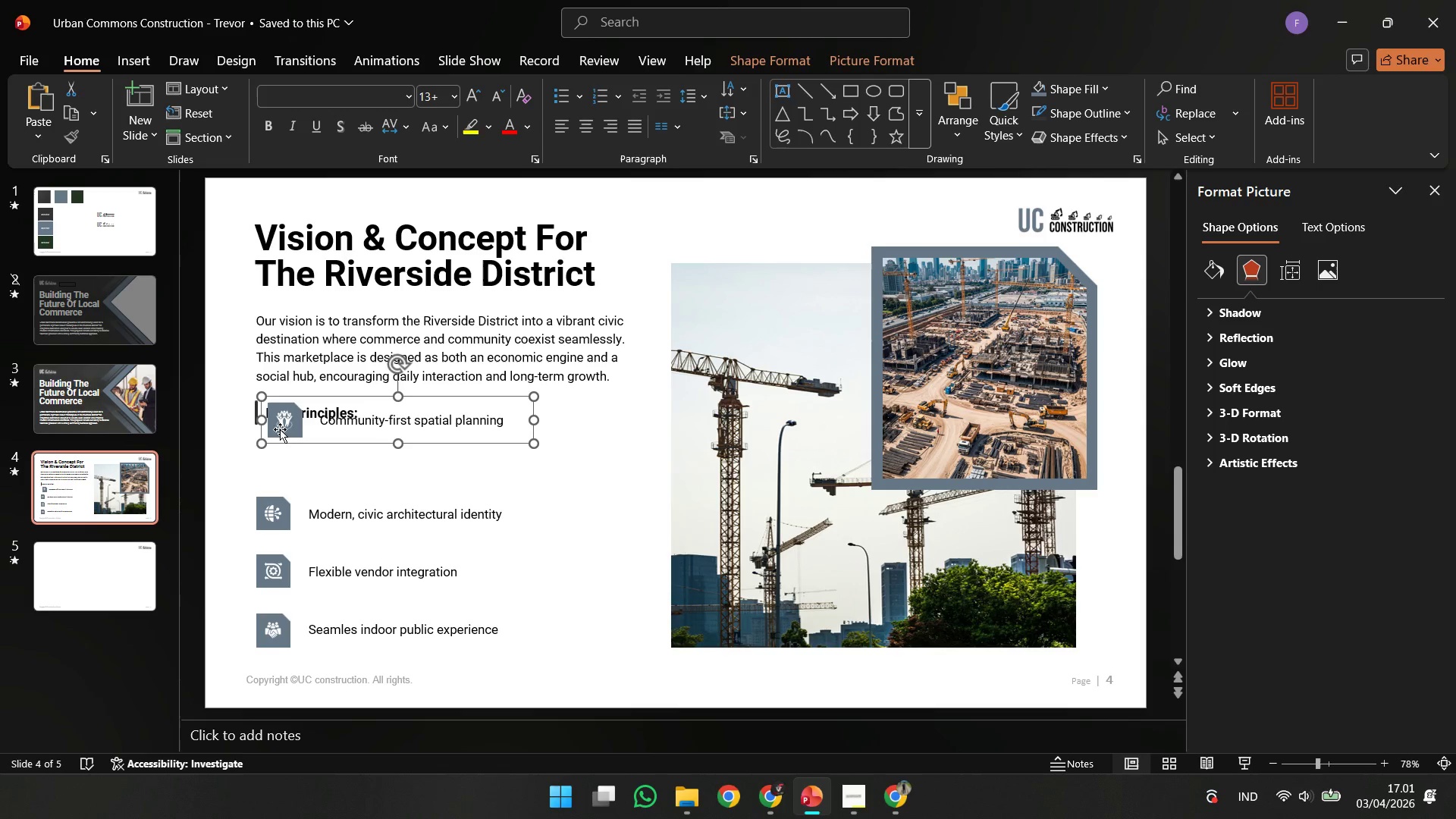 
key(Control+Z)
 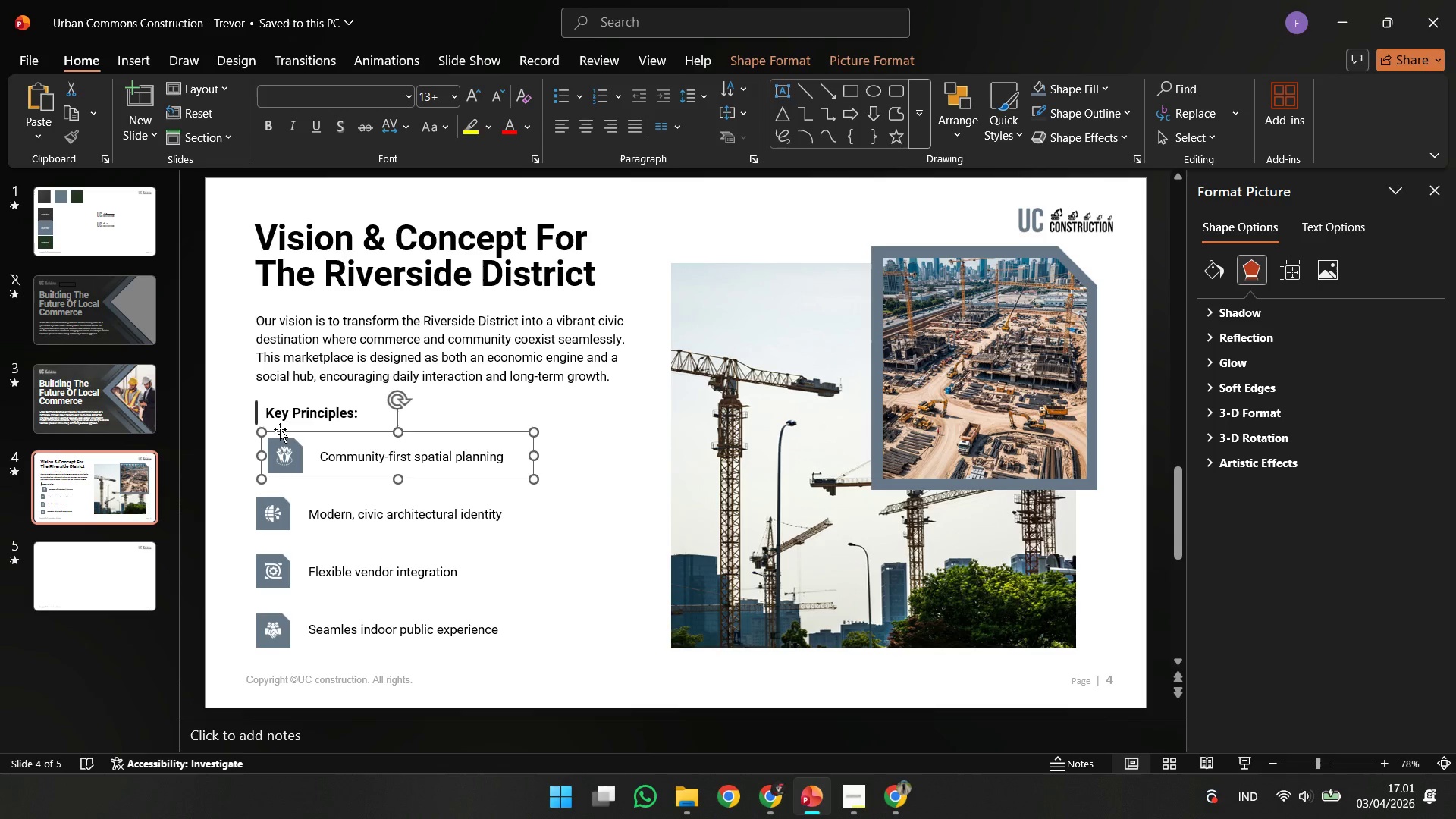 
key(ArrowLeft)
 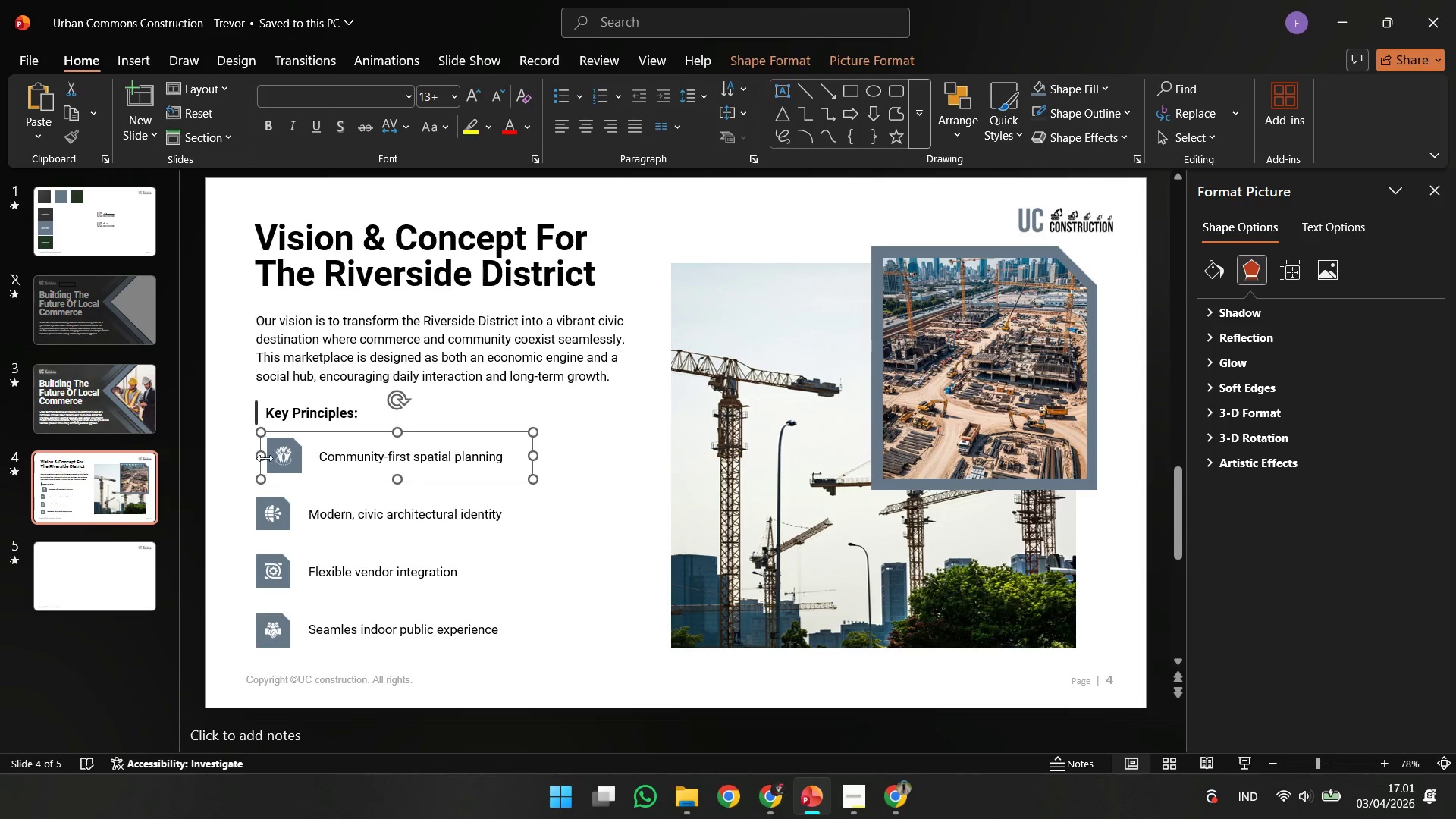 
key(ArrowLeft)
 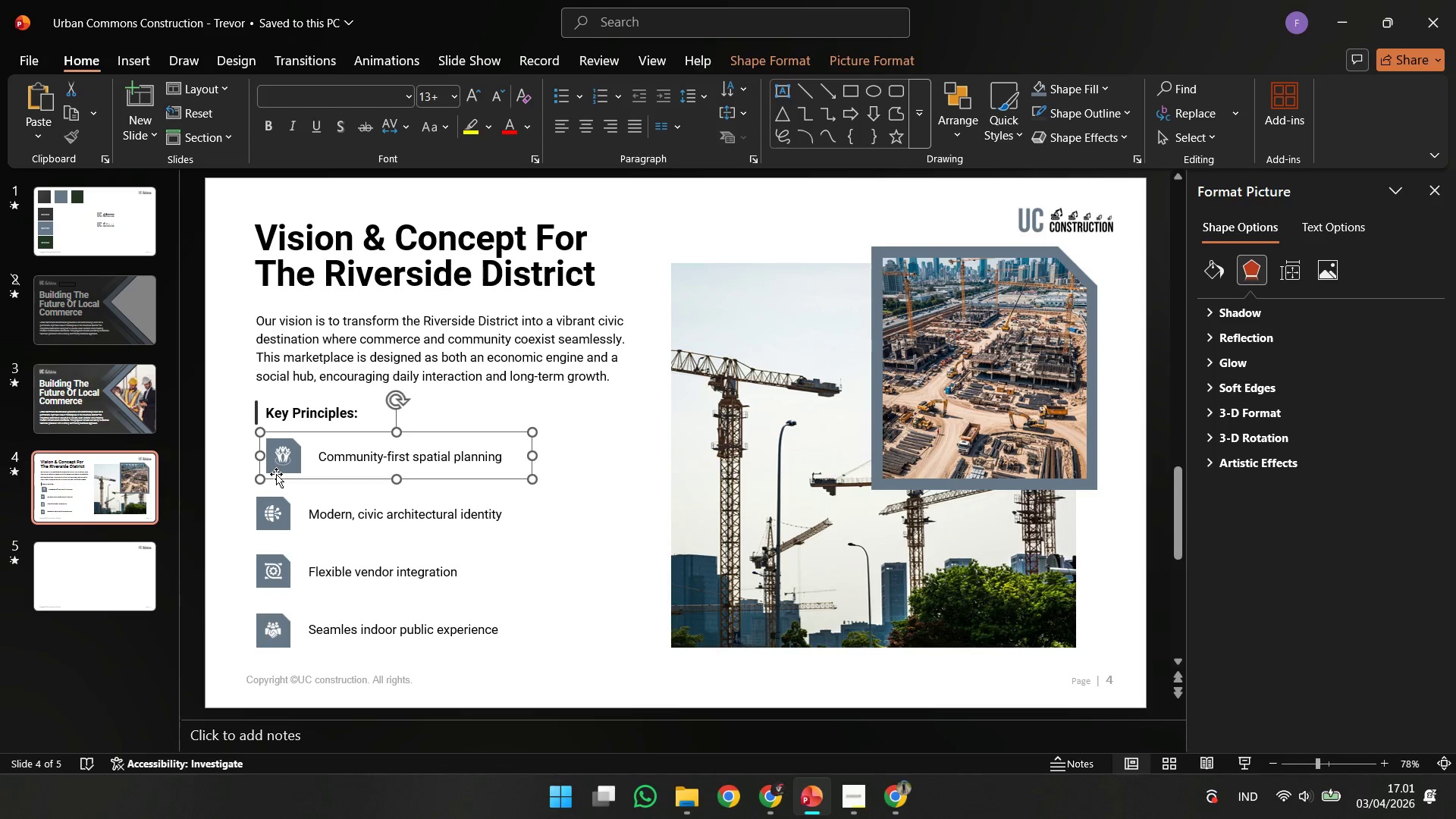 
hold_key(key=ShiftLeft, duration=0.89)
left_click_drag(start_coordinate=[277, 474], to_coordinate=[279, 438])
 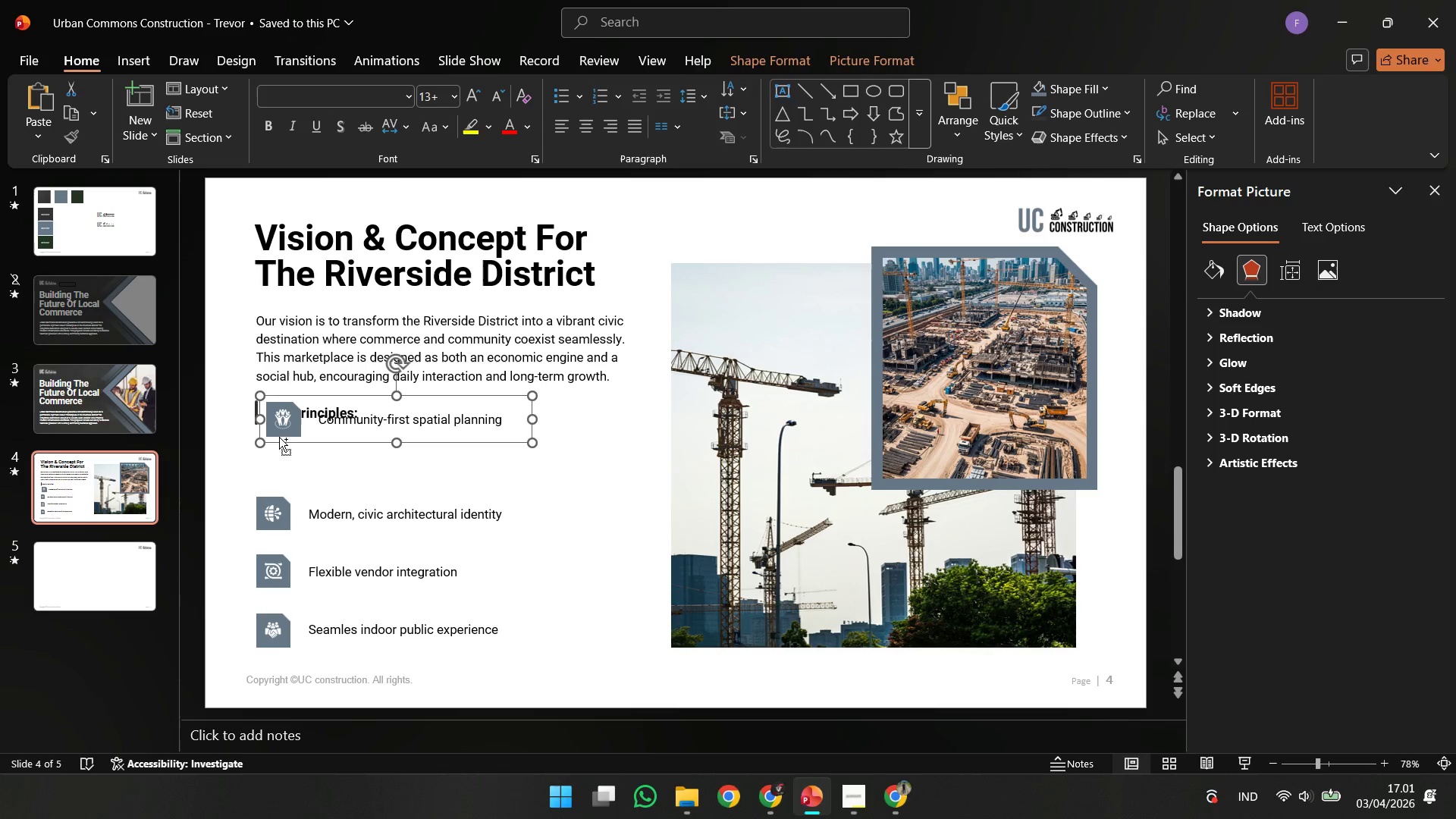 
key(Control+Z)
 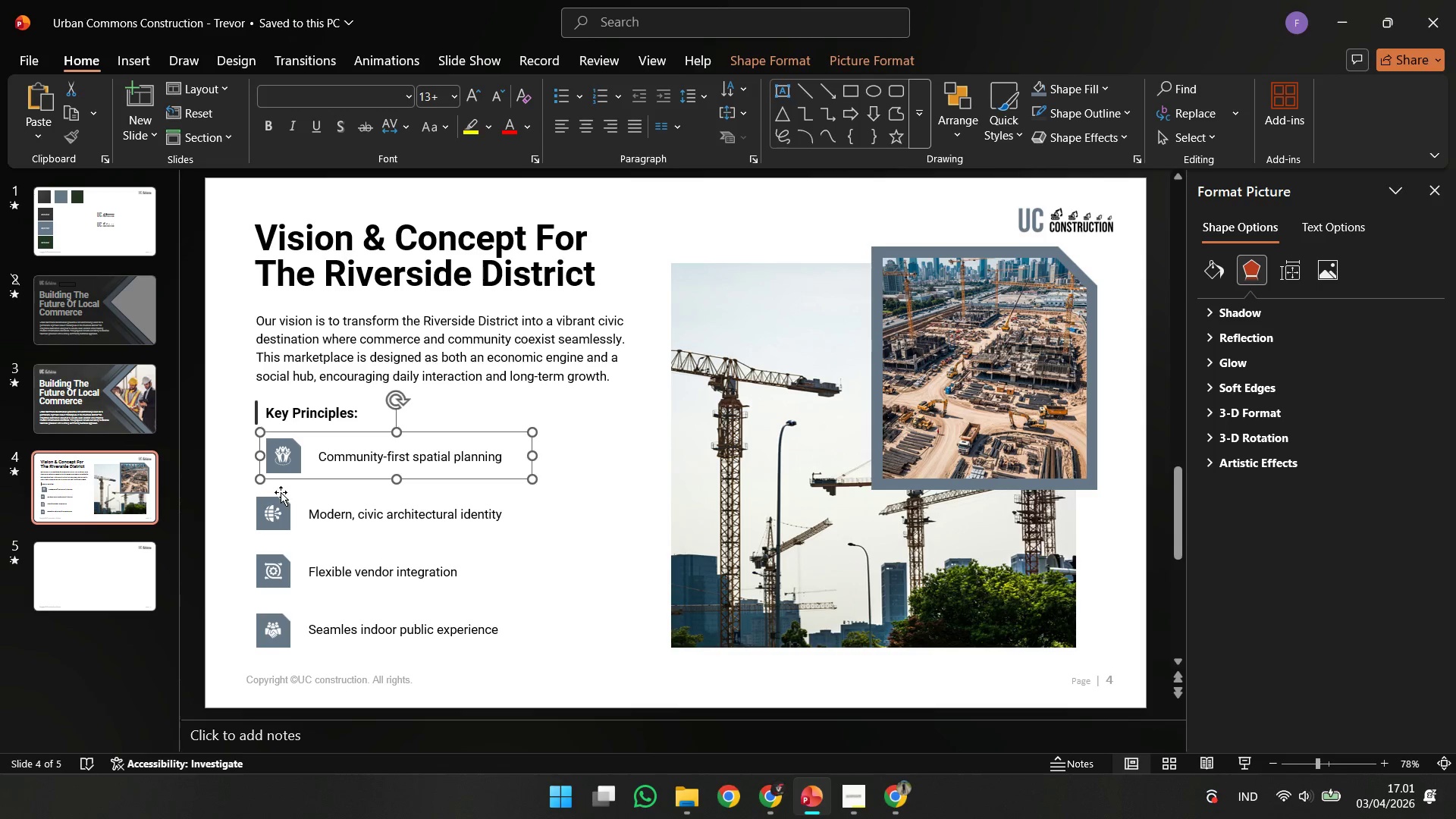 
left_click([282, 491])
 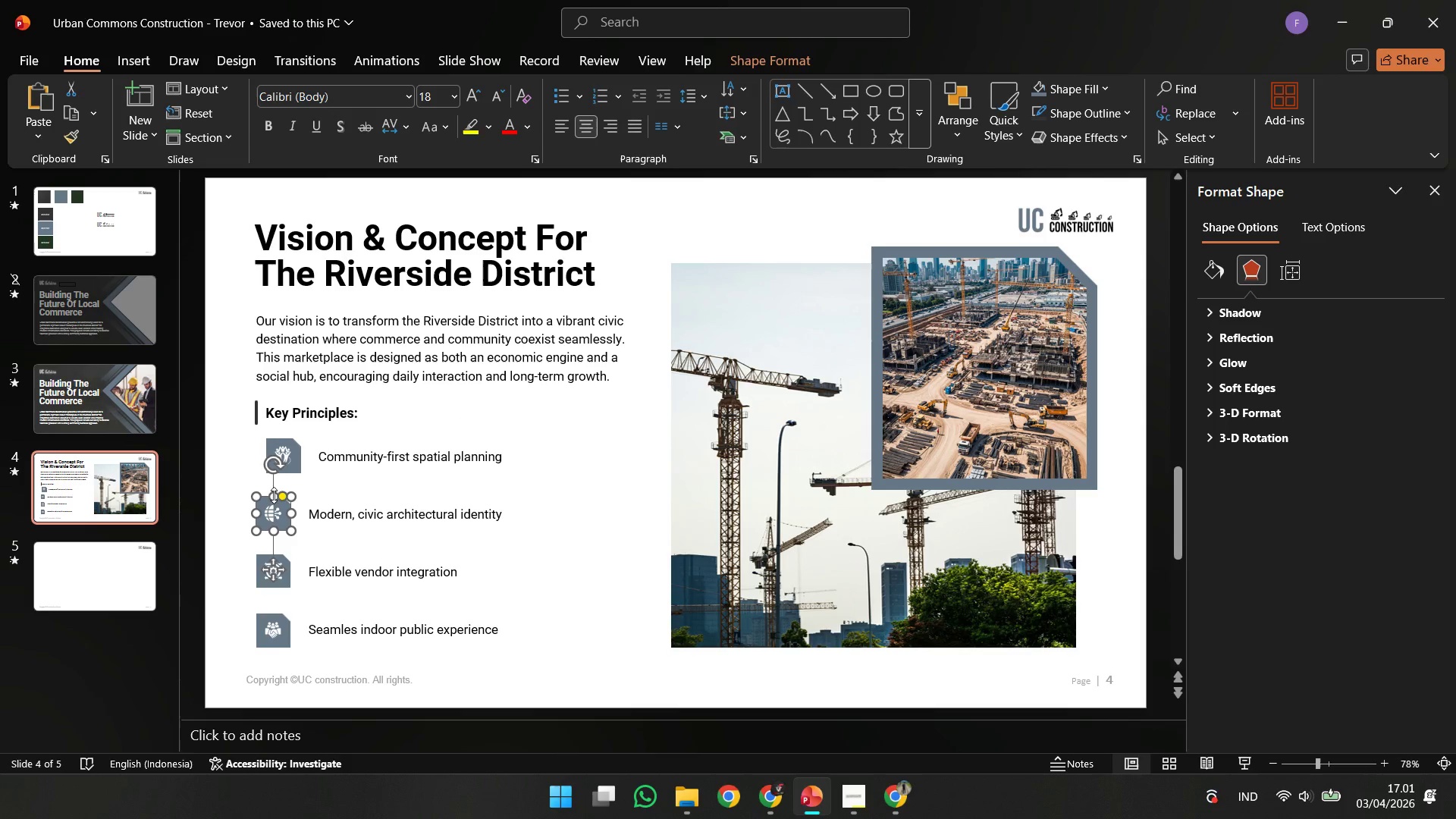 
hold_key(key=ShiftLeft, duration=1.2)
left_click([275, 516])
 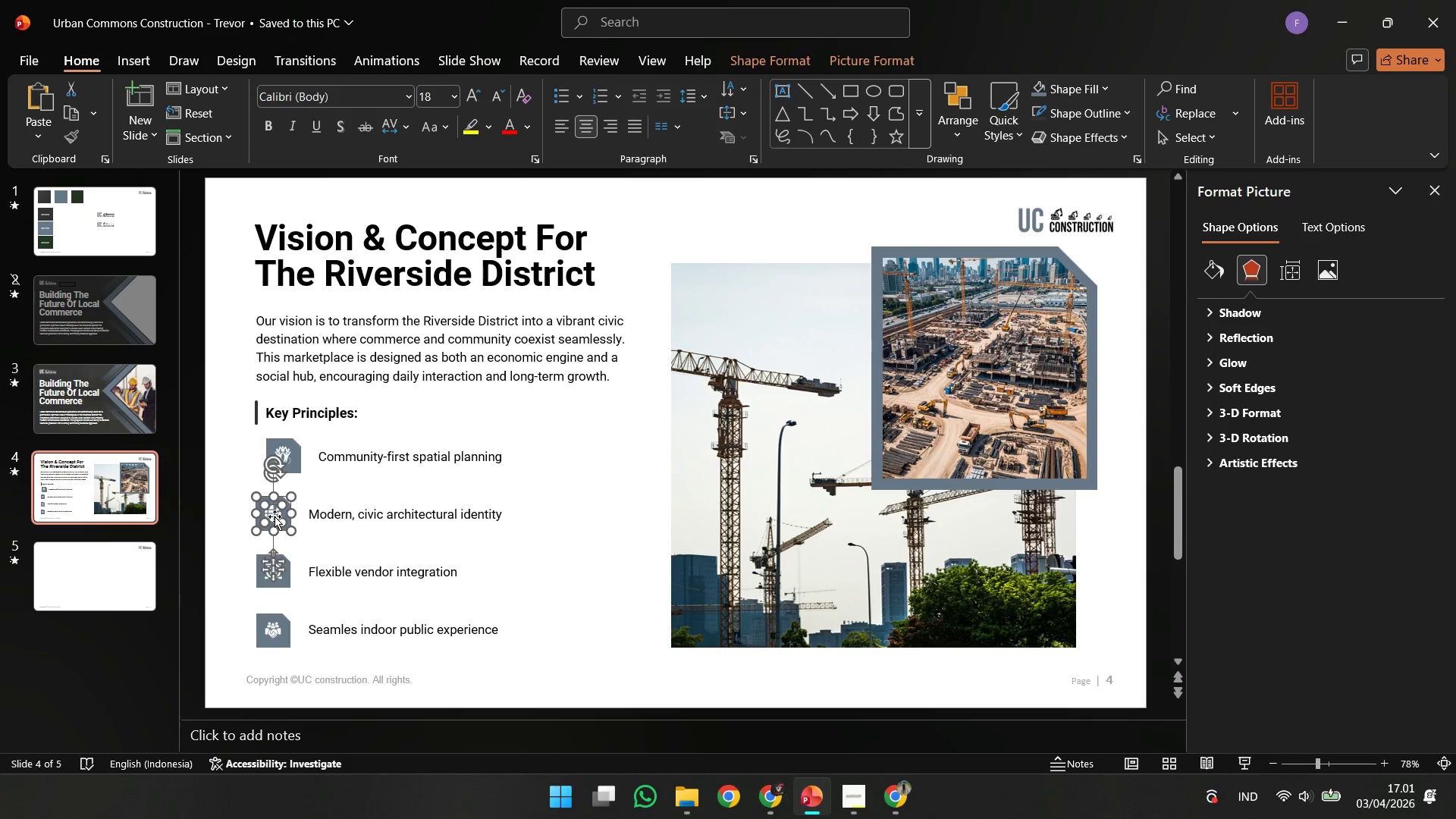 
key(Control+G)
 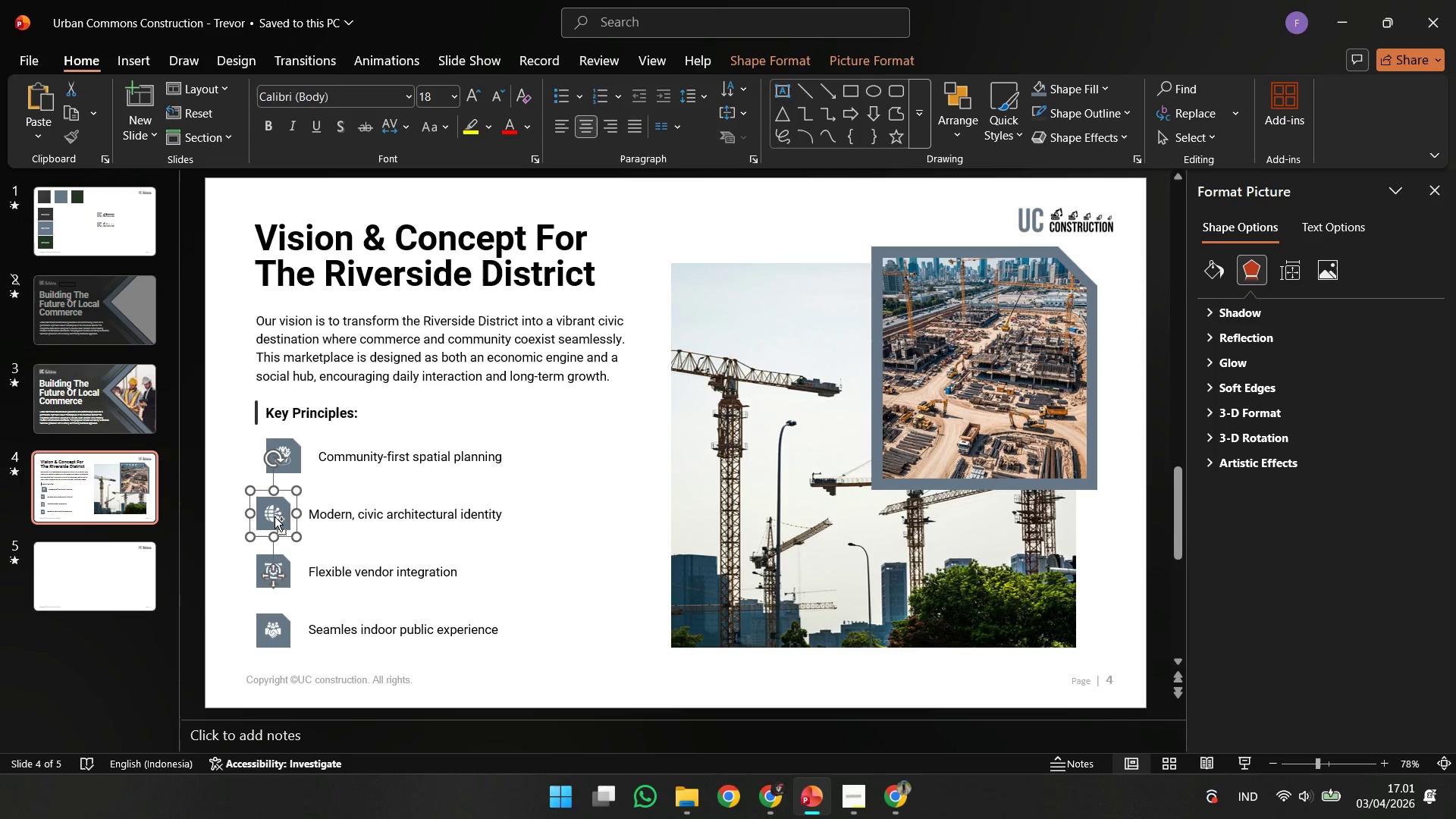 
key(Control+ControlLeft)
 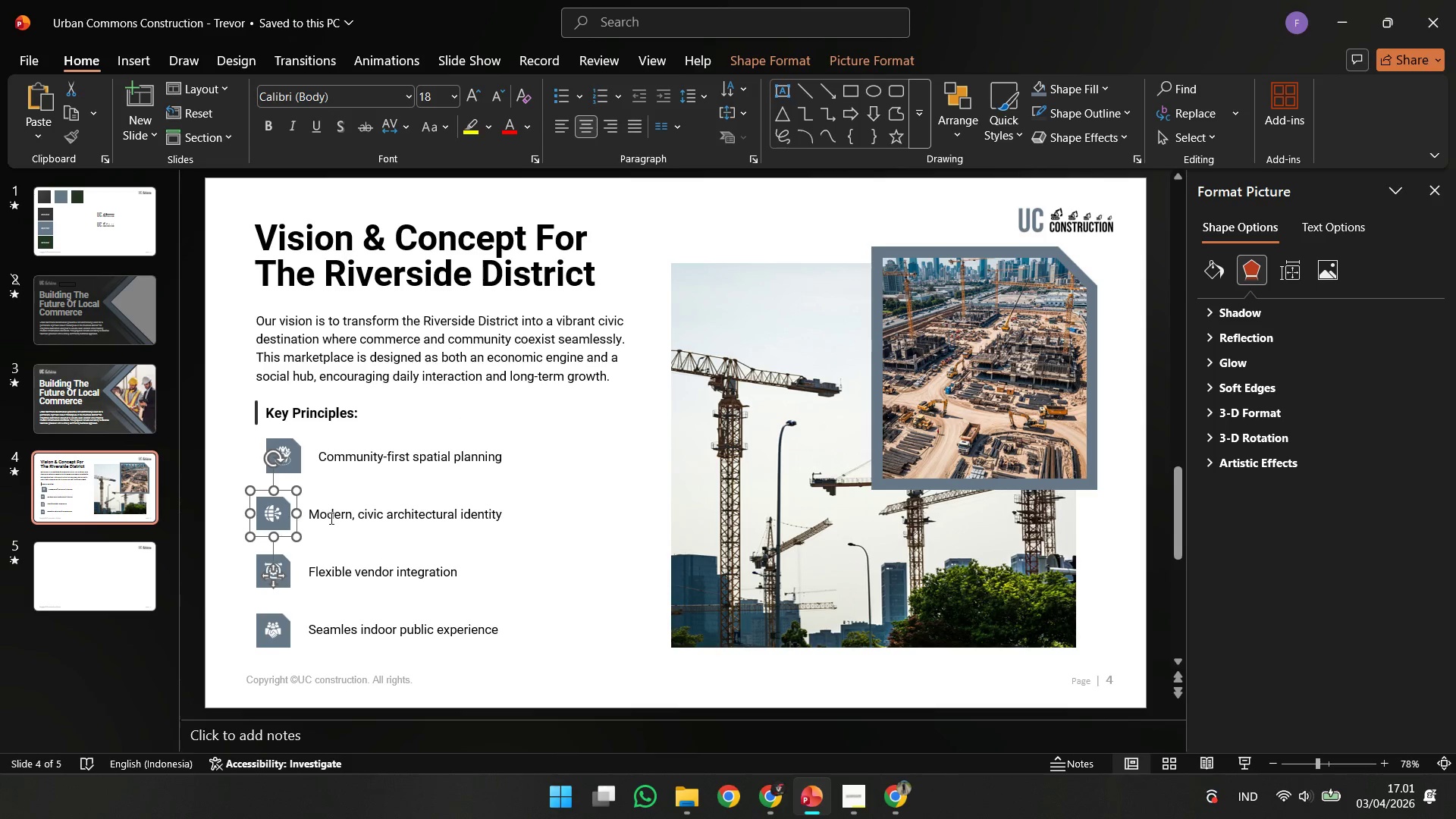 
key(Shift+ShiftLeft)
 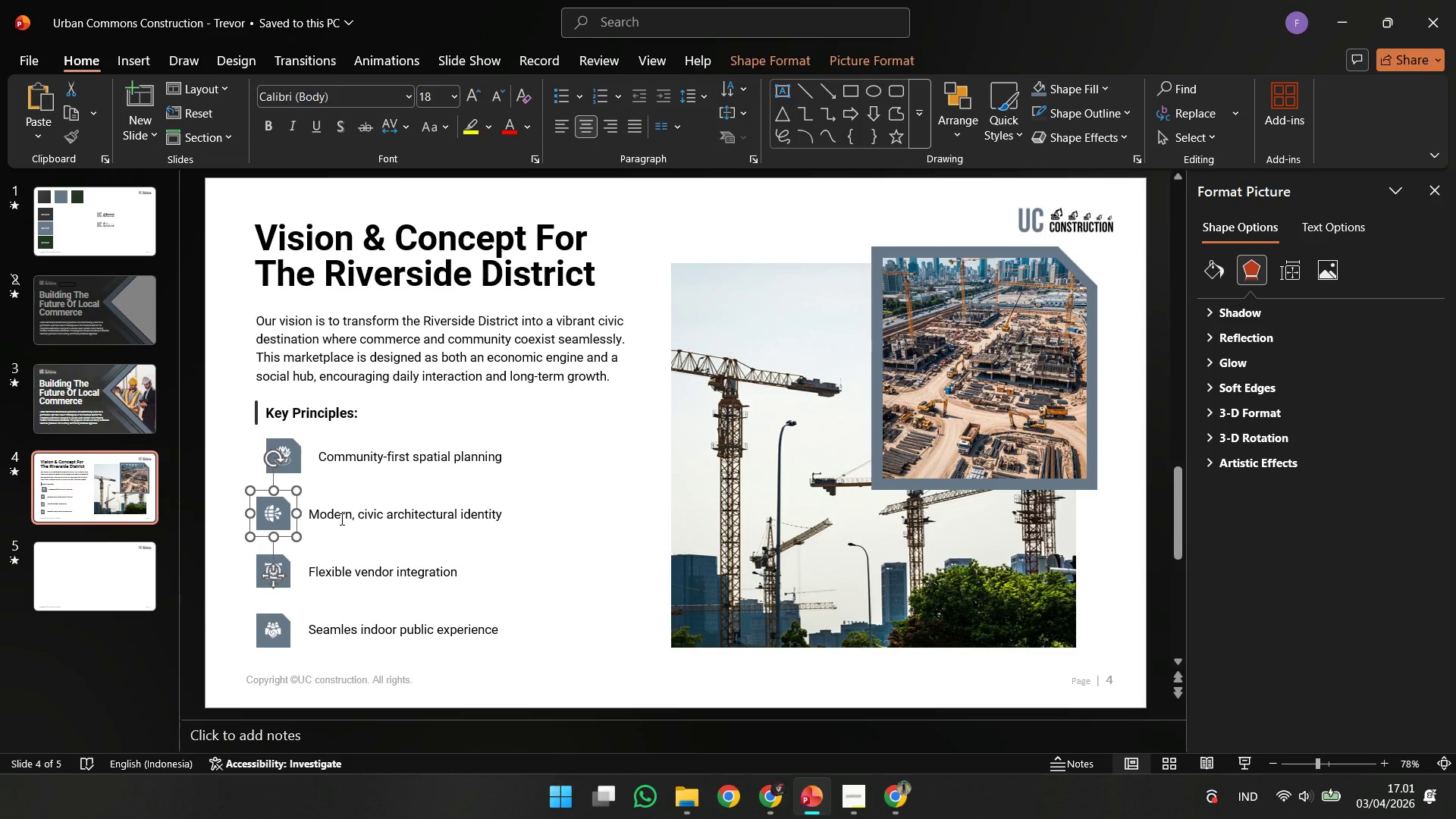 
left_click([340, 519])
 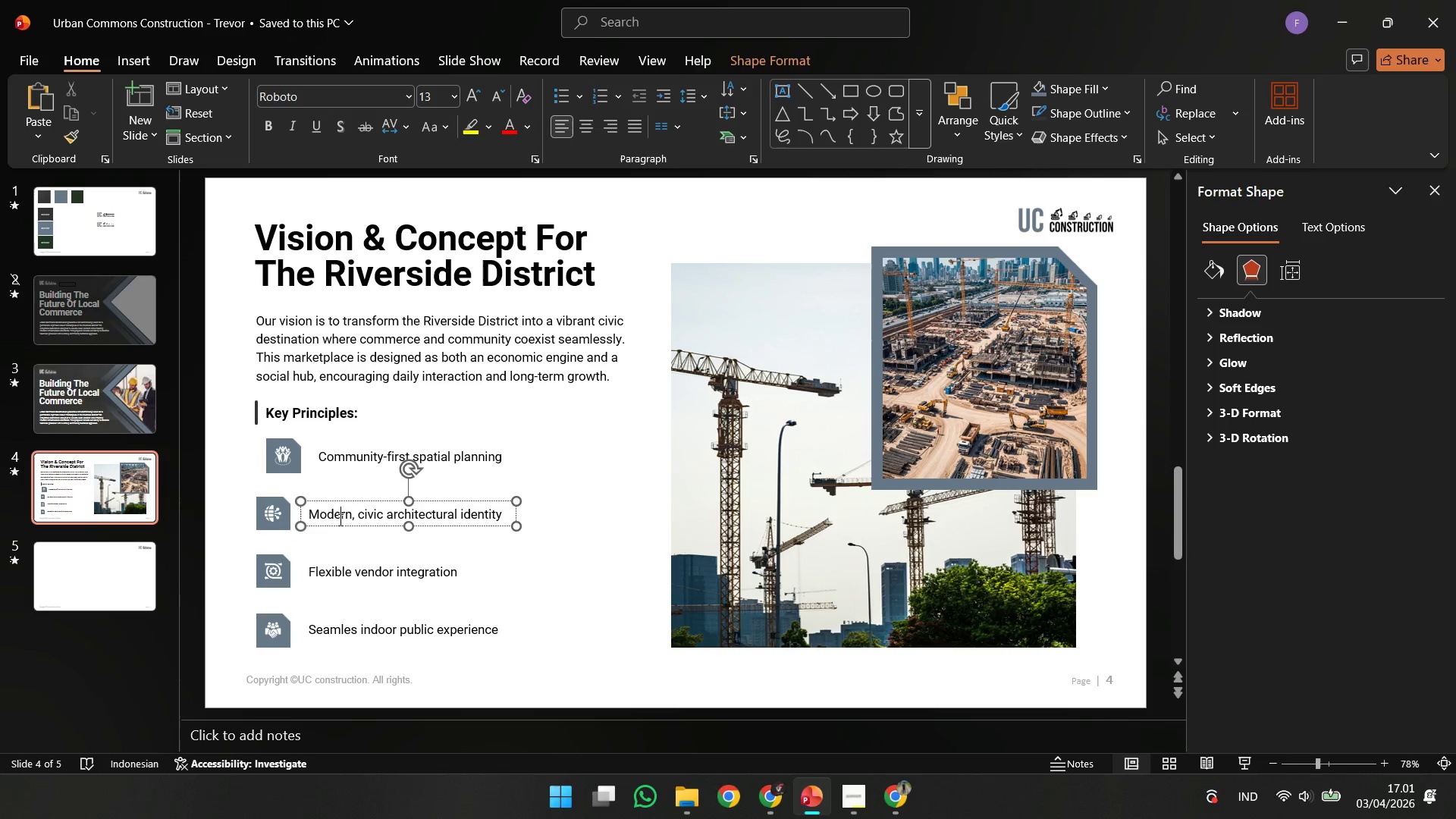 
hold_key(key=ShiftLeft, duration=1.17)
left_click_drag(start_coordinate=[265, 522], to_coordinate=[297, 462])
 